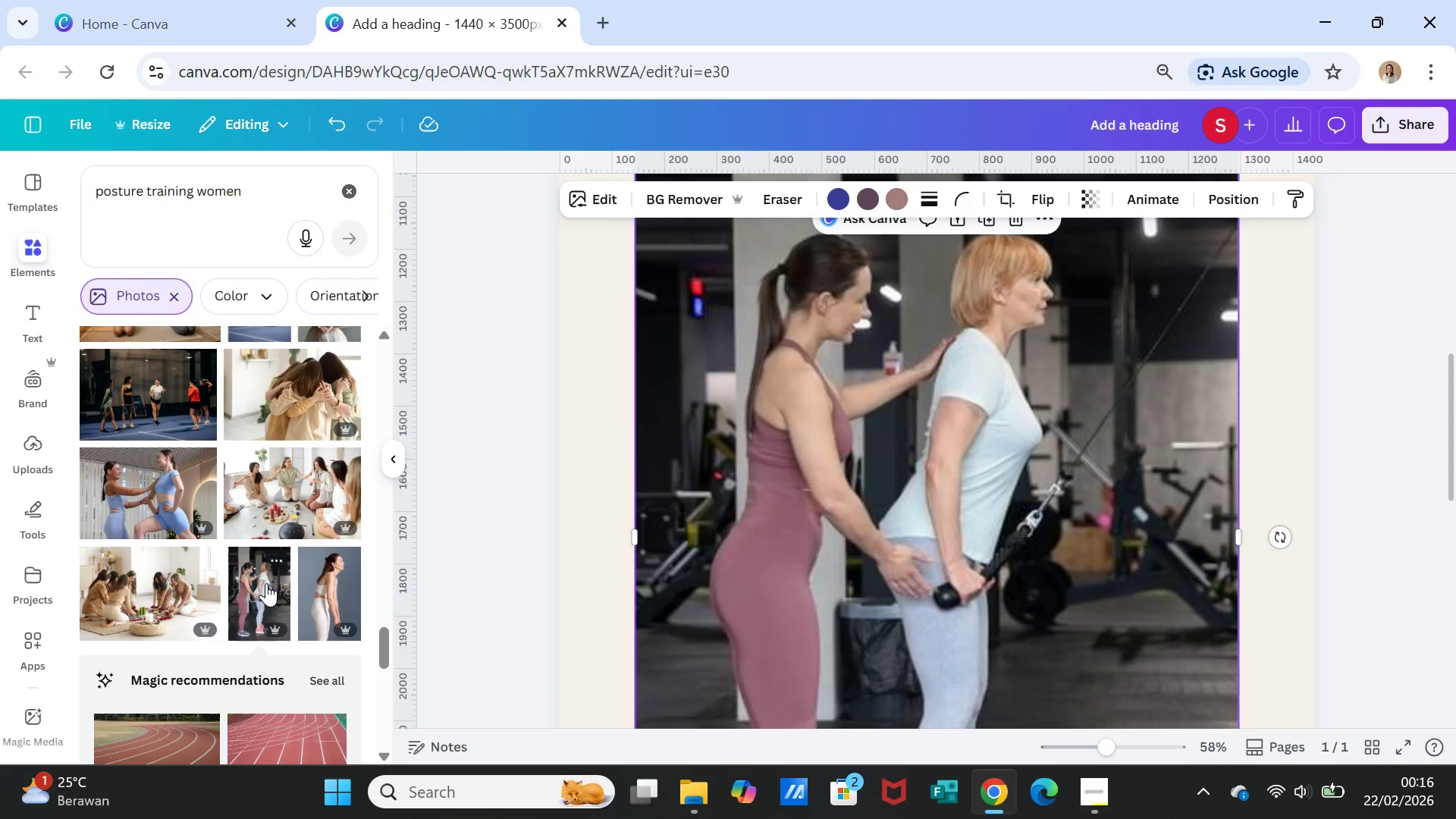 
key(Delete)
 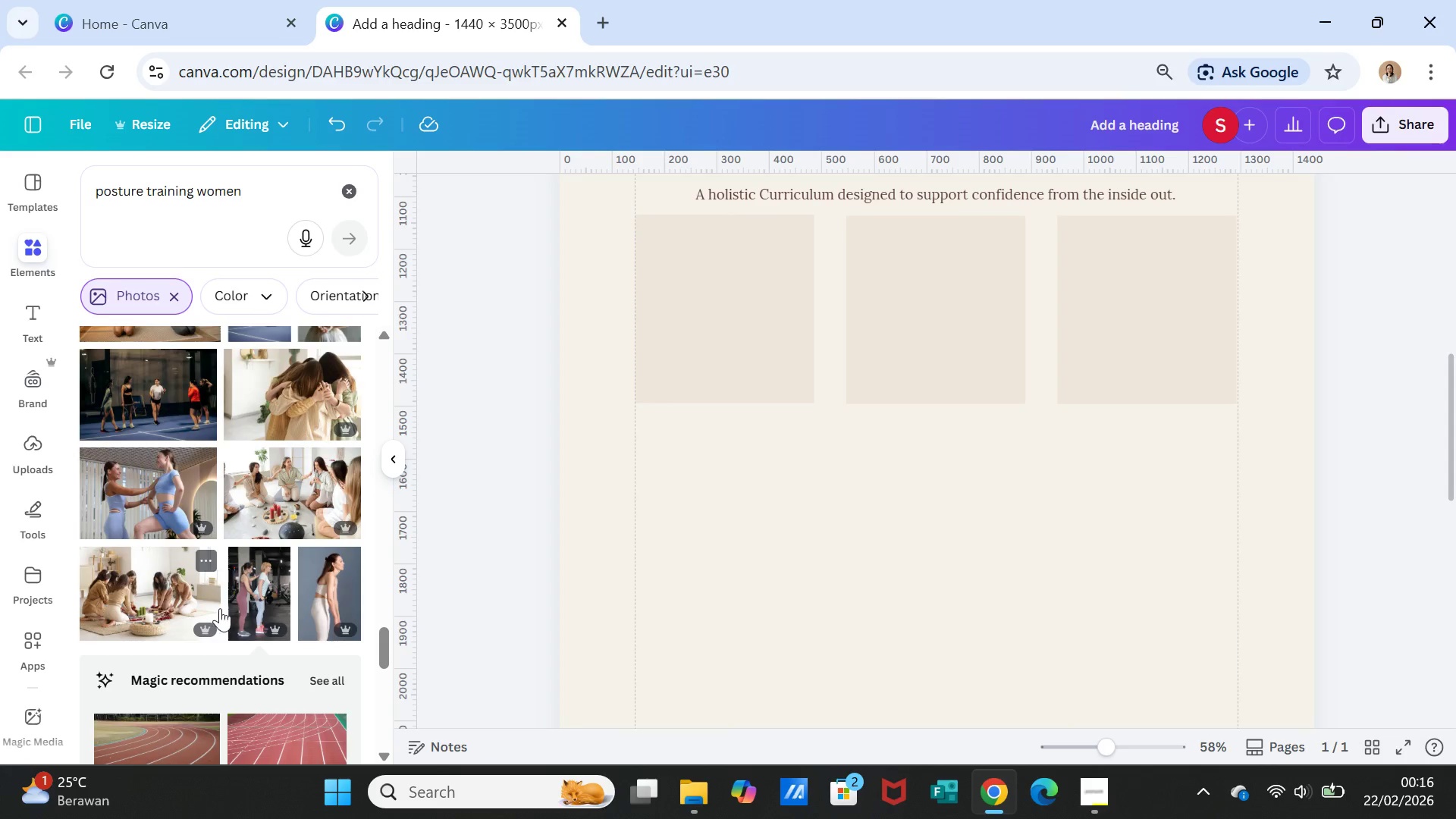 
scroll: coordinate [229, 657], scroll_direction: down, amount: 11.0
 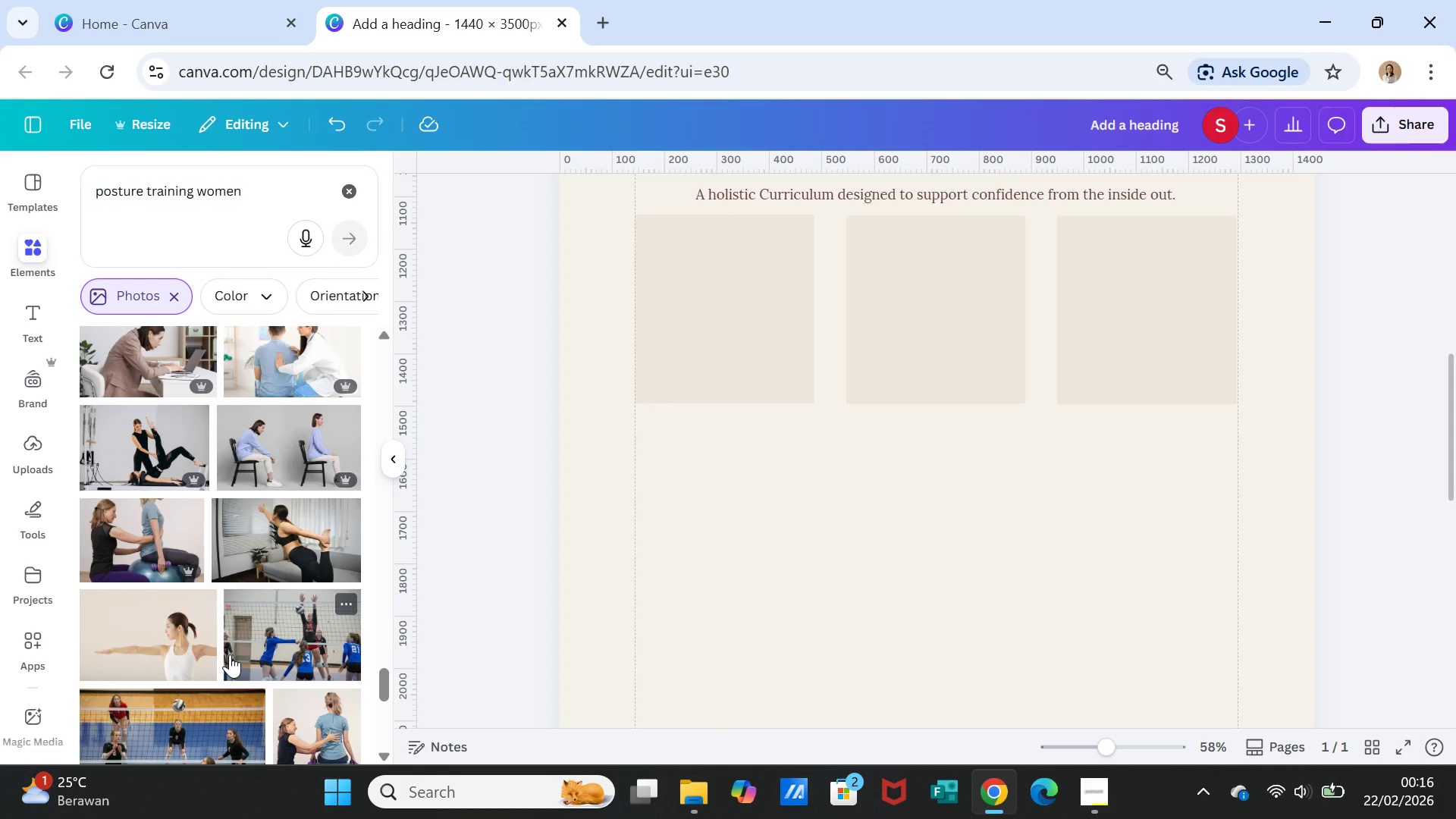 
scroll: coordinate [230, 654], scroll_direction: down, amount: 9.0
 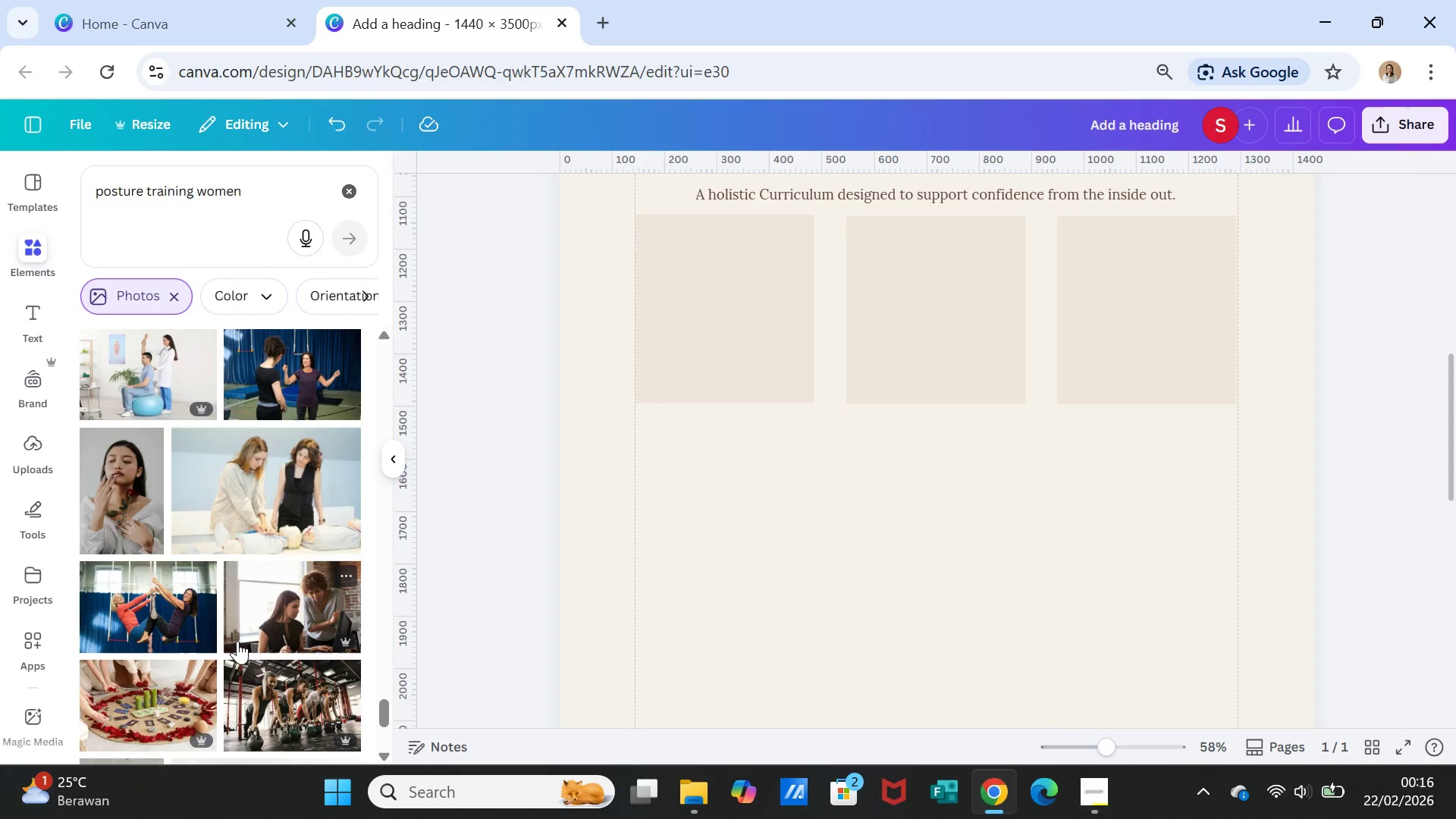 
scroll: coordinate [237, 641], scroll_direction: down, amount: 2.0
 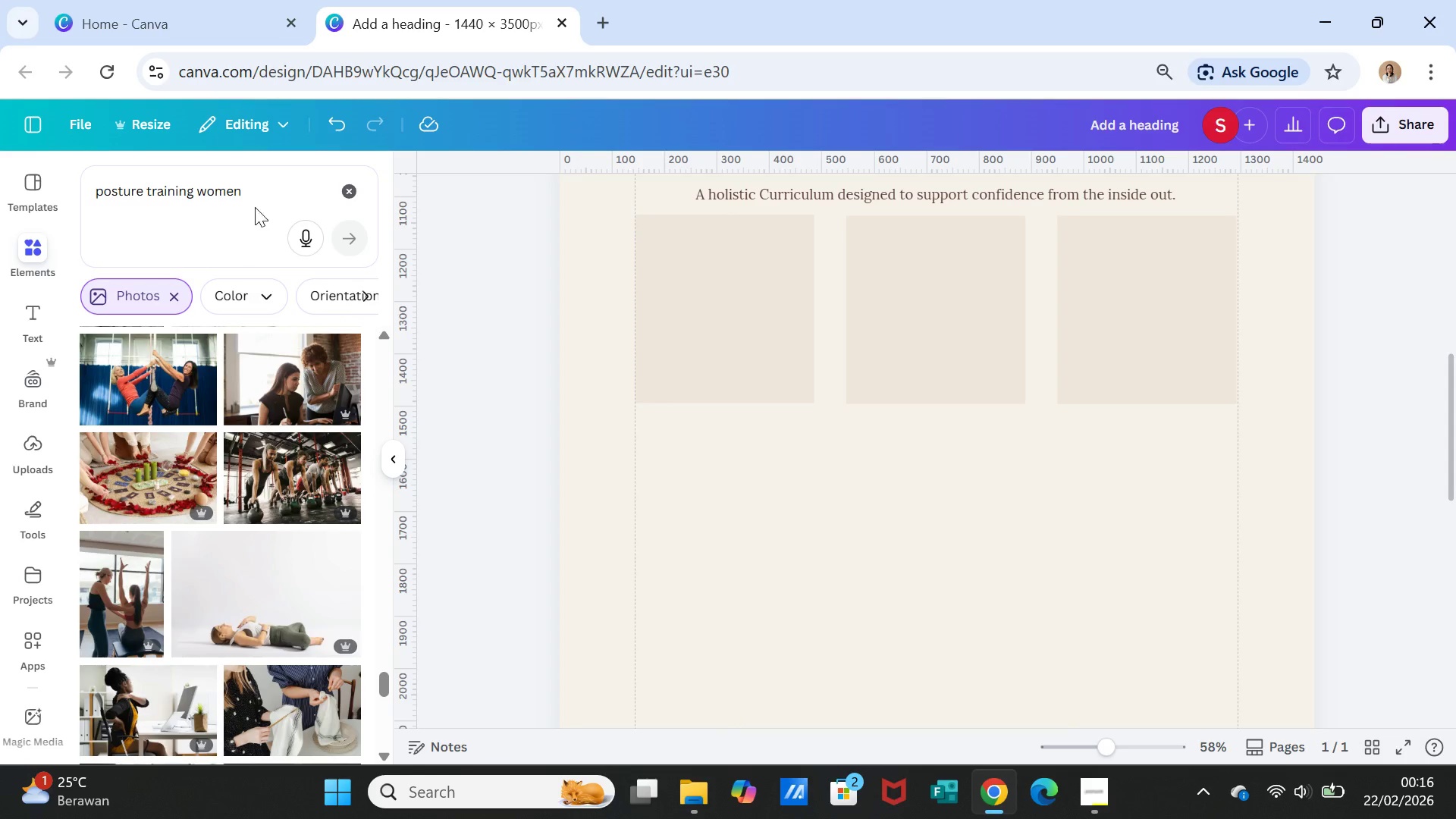 
left_click([263, 193])
 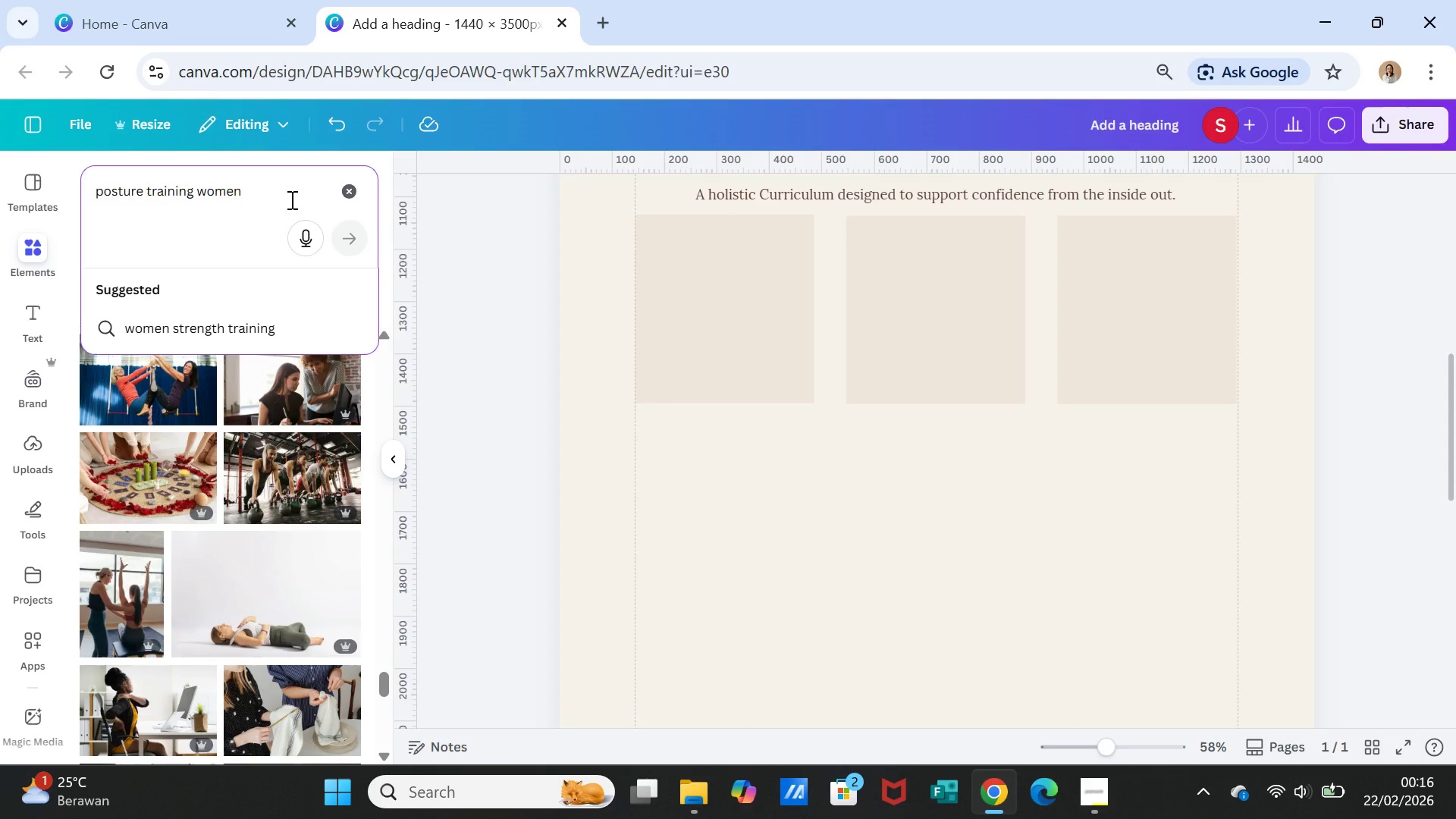 
type( class modelling)
 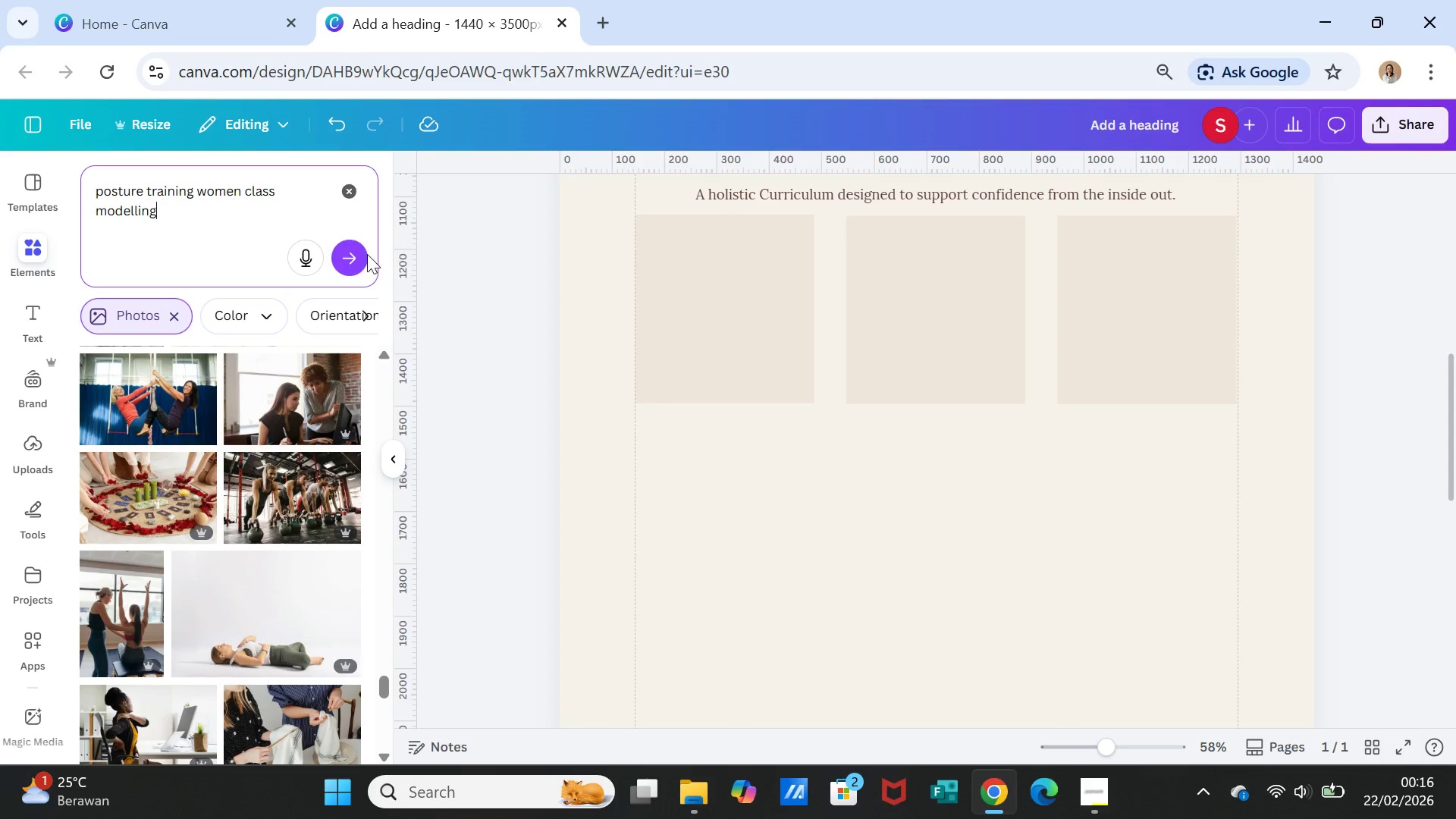 
left_click([353, 255])
 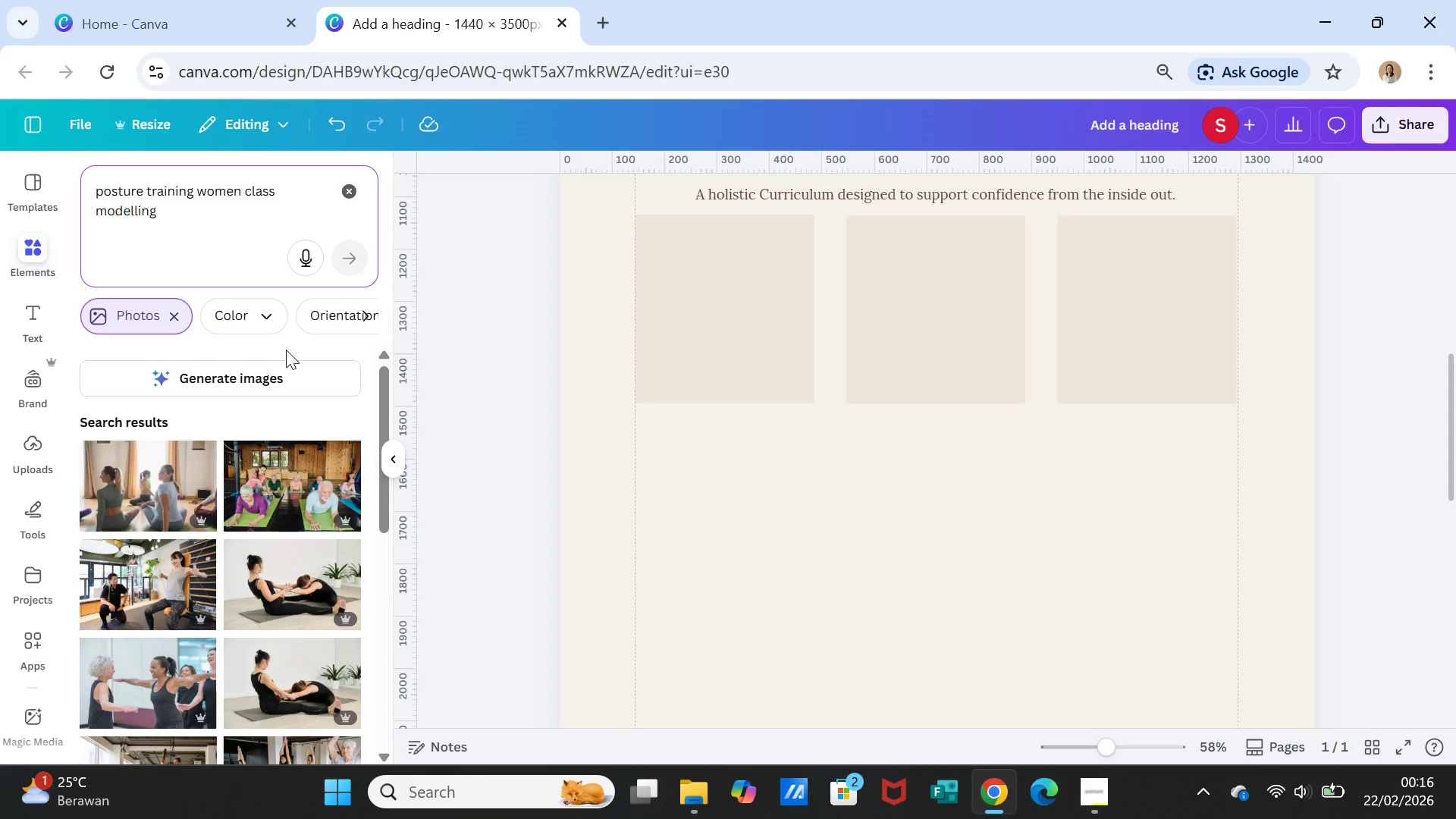 
left_click([288, 378])
 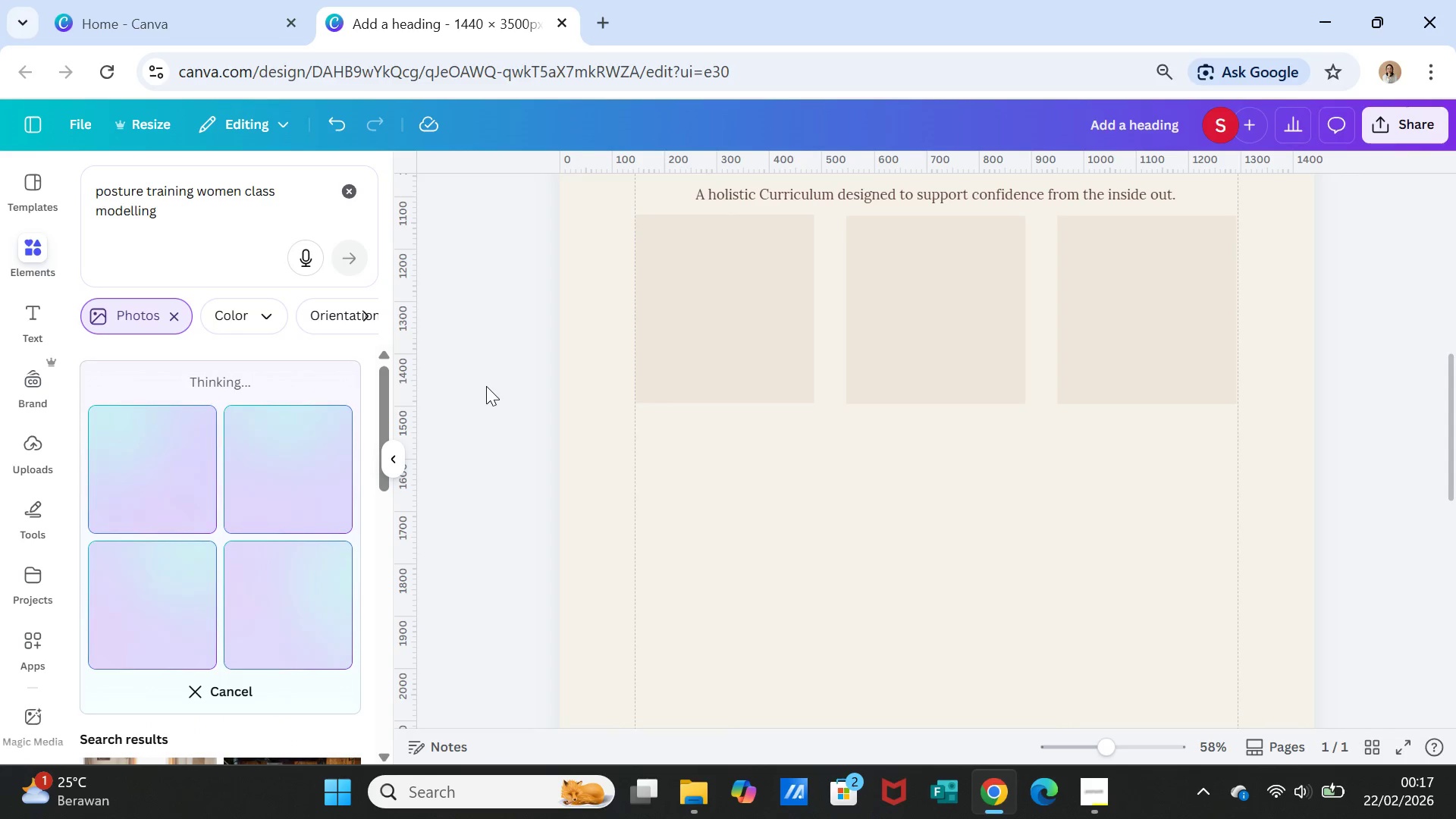 
wait(14.19)
 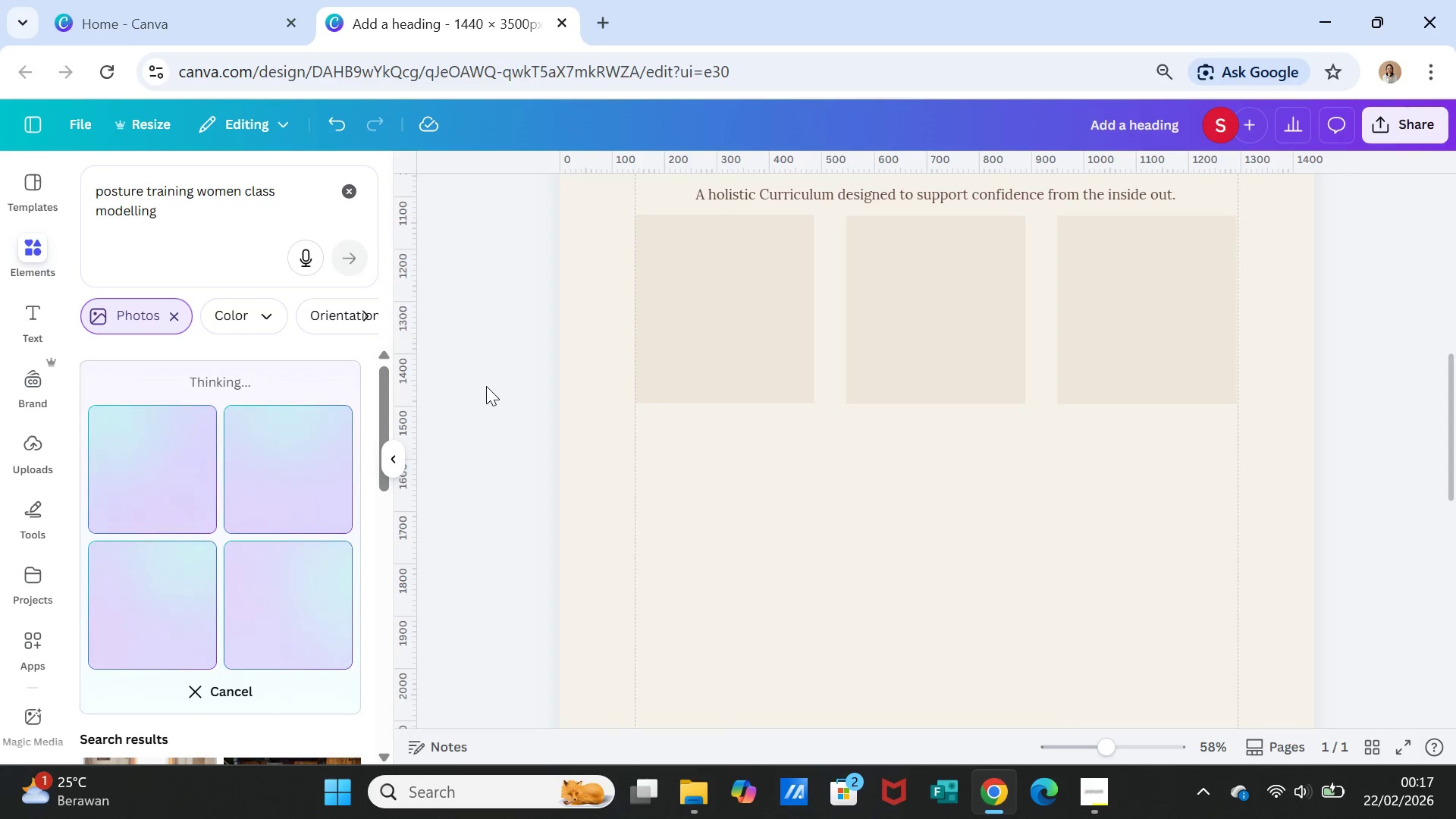 
left_click([733, 359])
 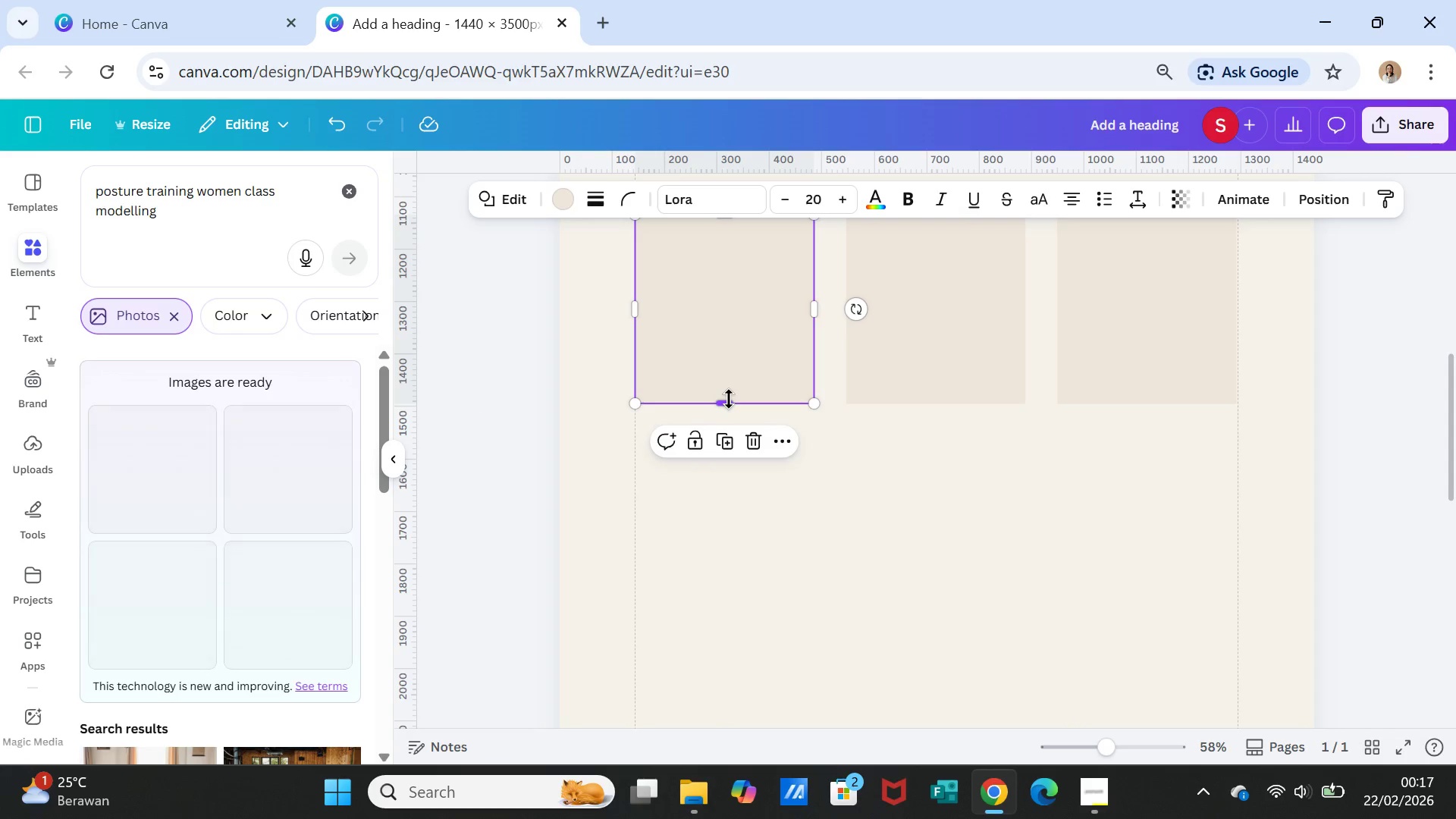 
left_click_drag(start_coordinate=[729, 399], to_coordinate=[729, 419])
 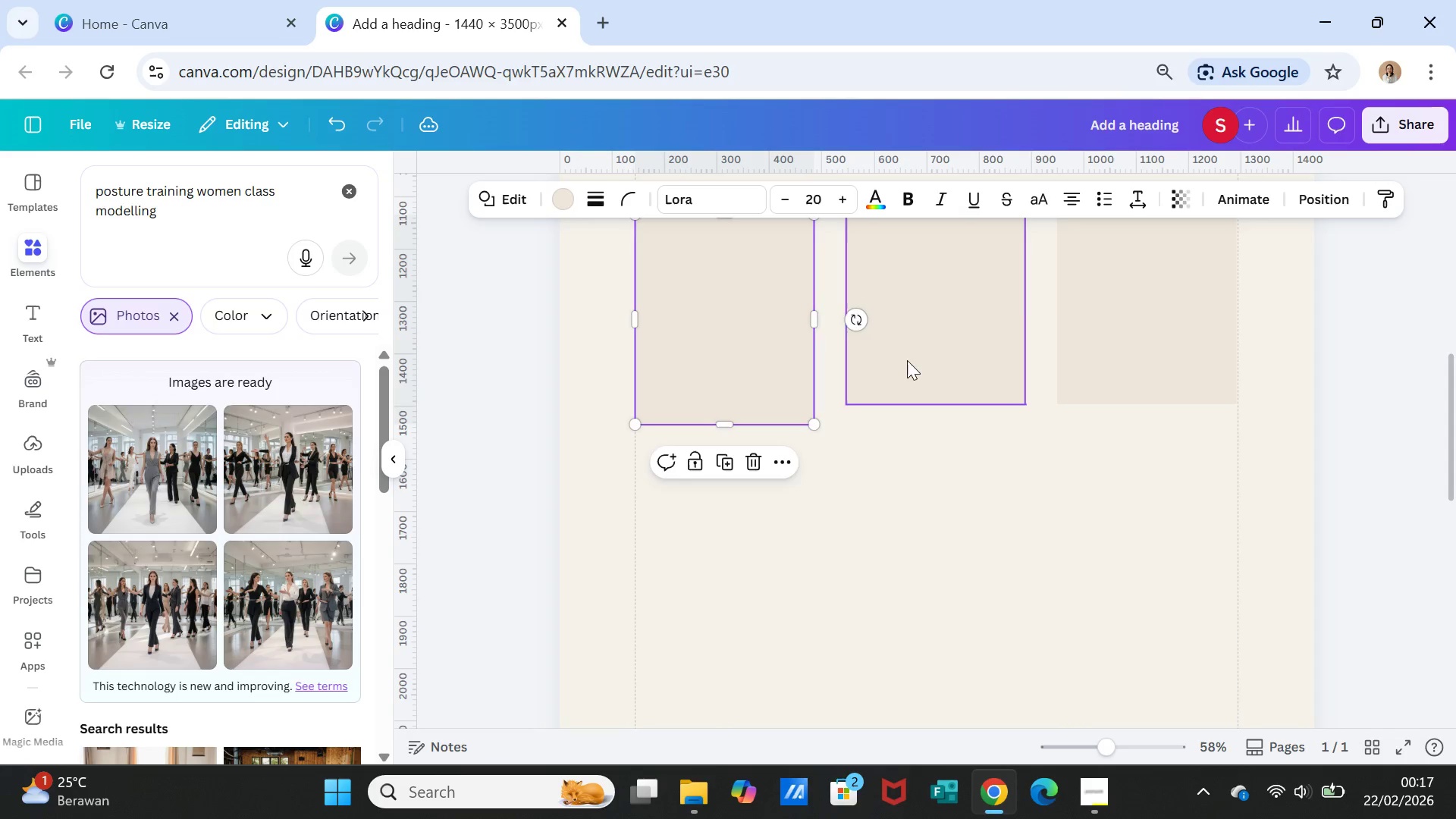 
left_click([908, 359])
 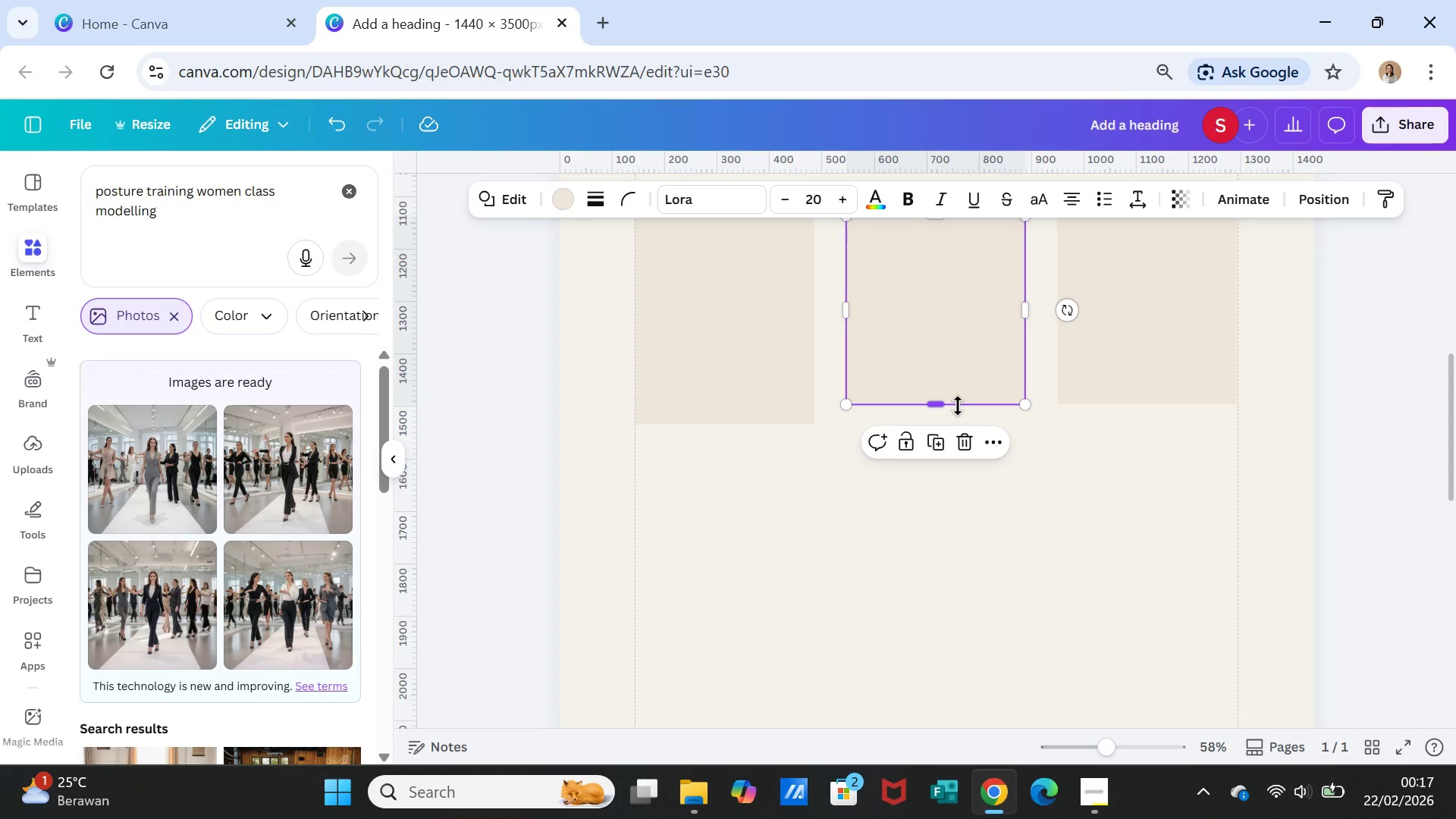 
left_click_drag(start_coordinate=[941, 400], to_coordinate=[940, 418])
 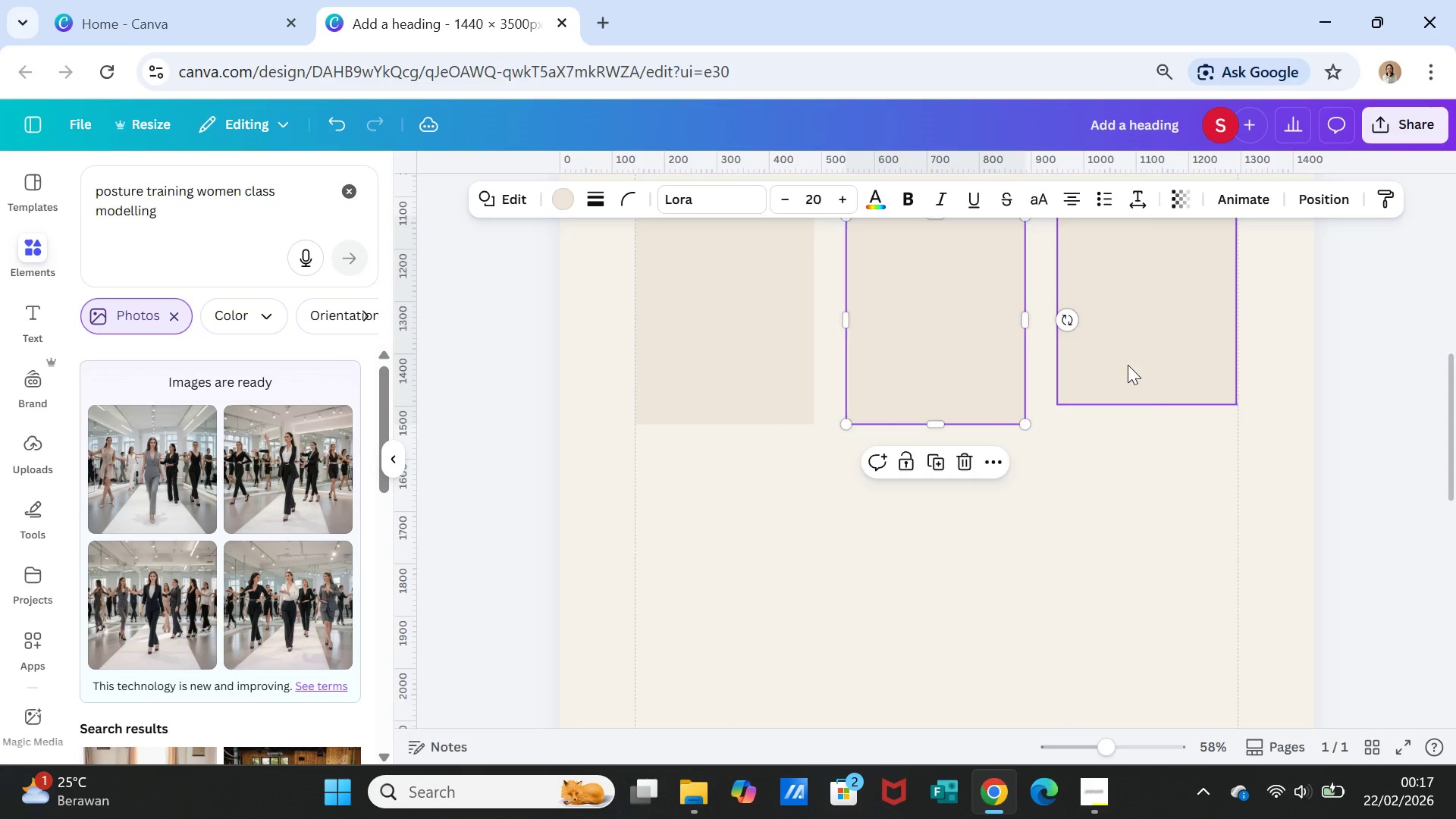 
left_click([1128, 365])
 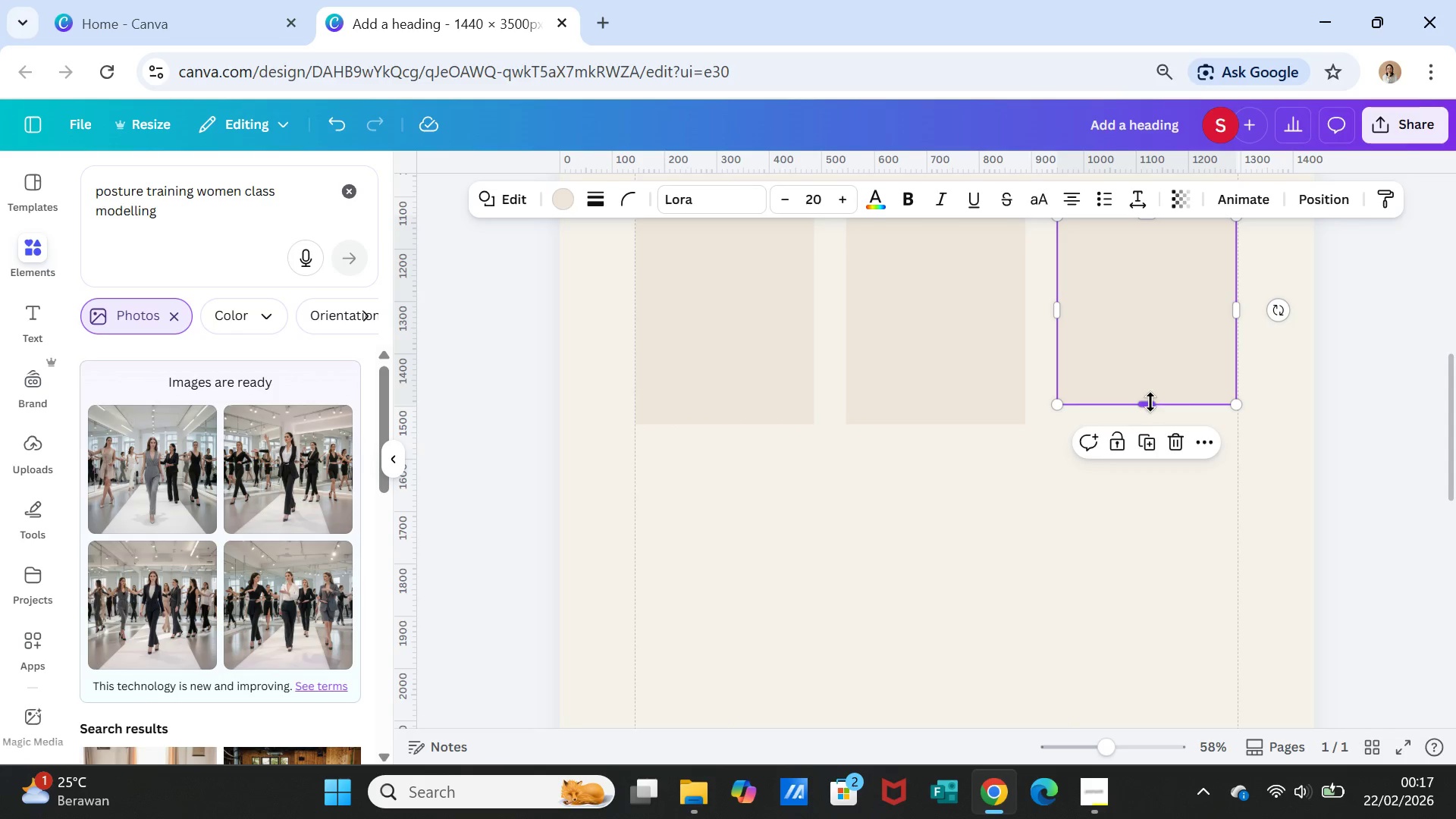 
left_click_drag(start_coordinate=[1150, 403], to_coordinate=[1150, 420])
 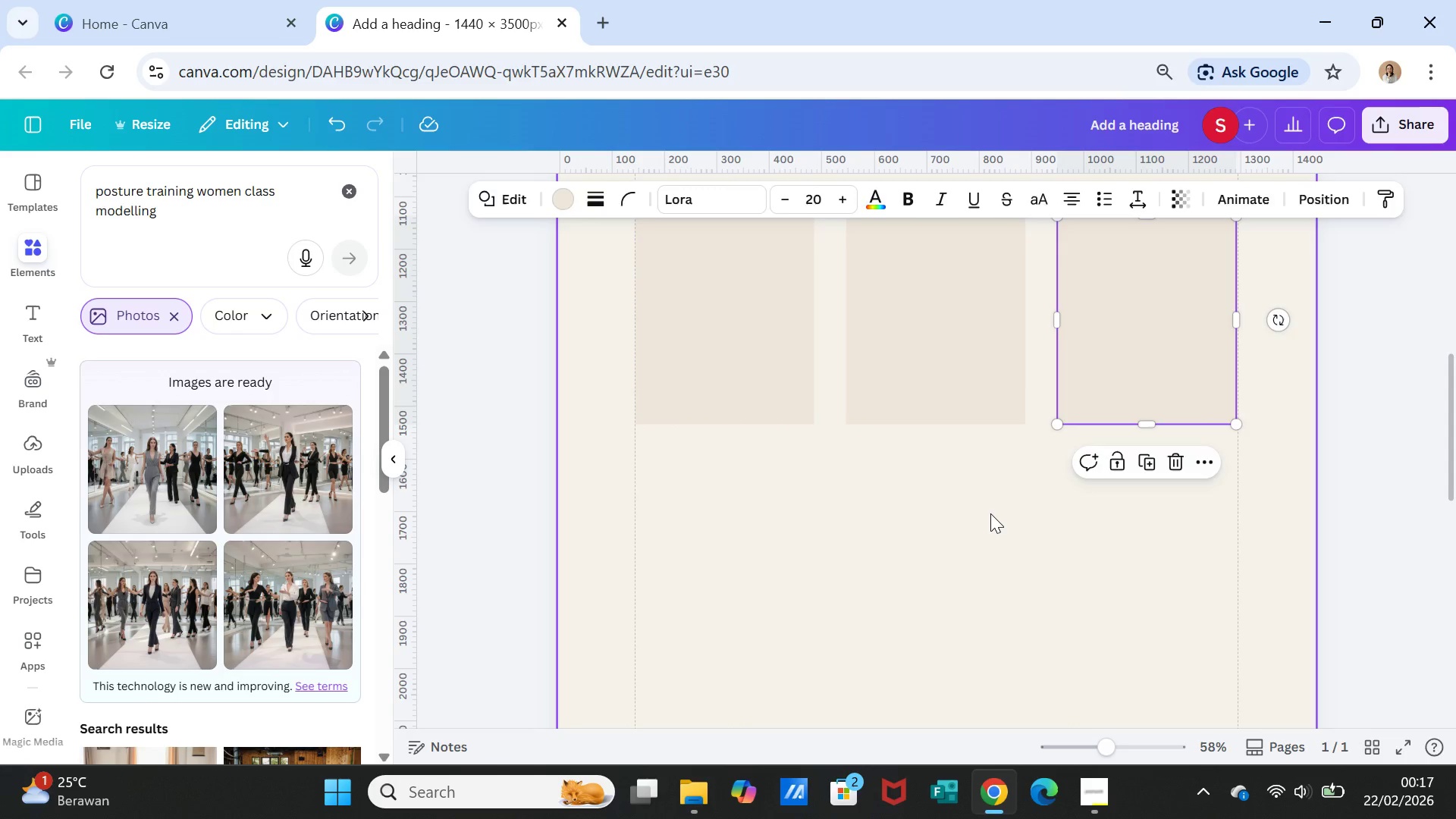 
left_click([990, 513])
 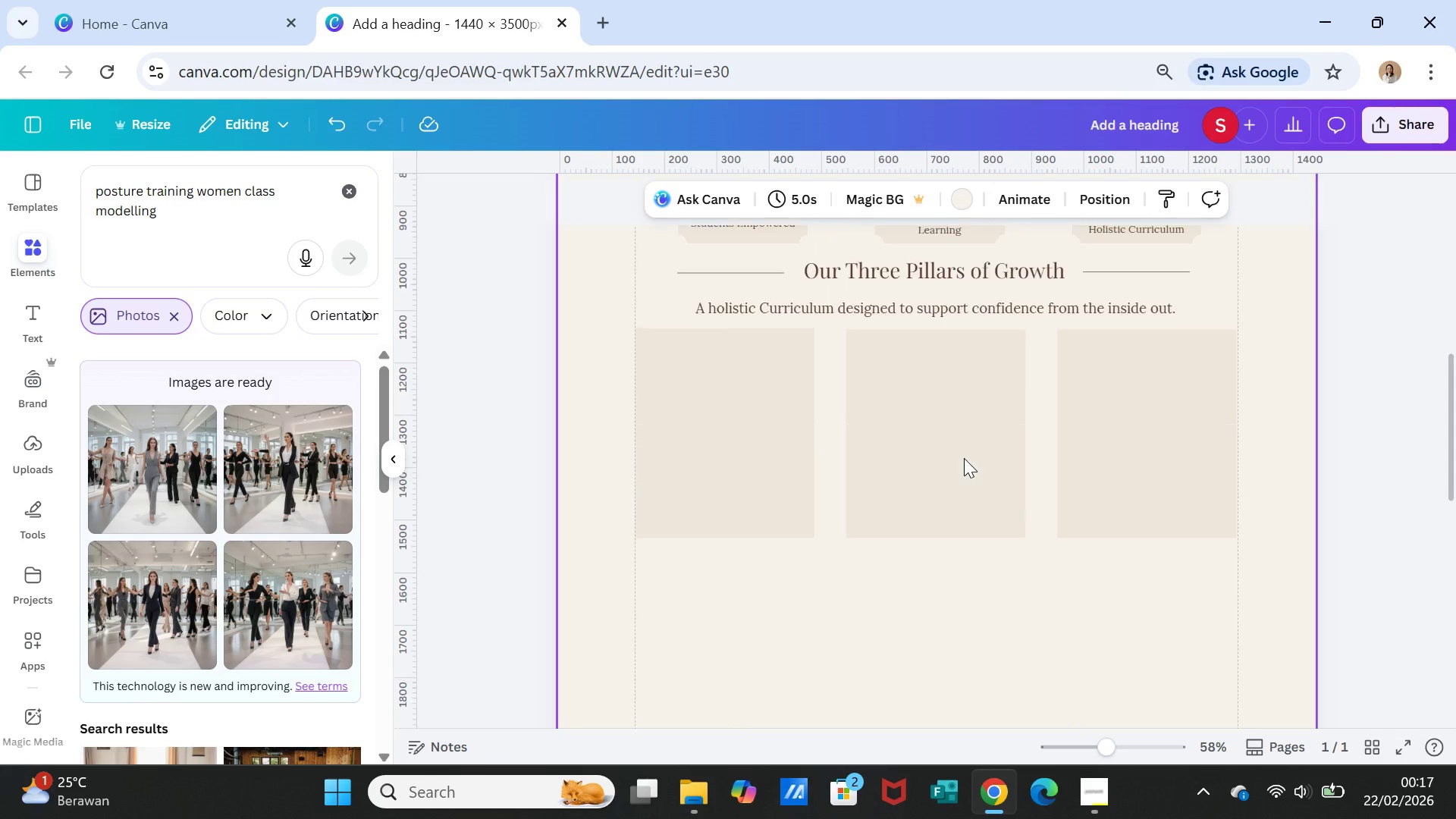 
scroll: coordinate [964, 458], scroll_direction: up, amount: 1.0
 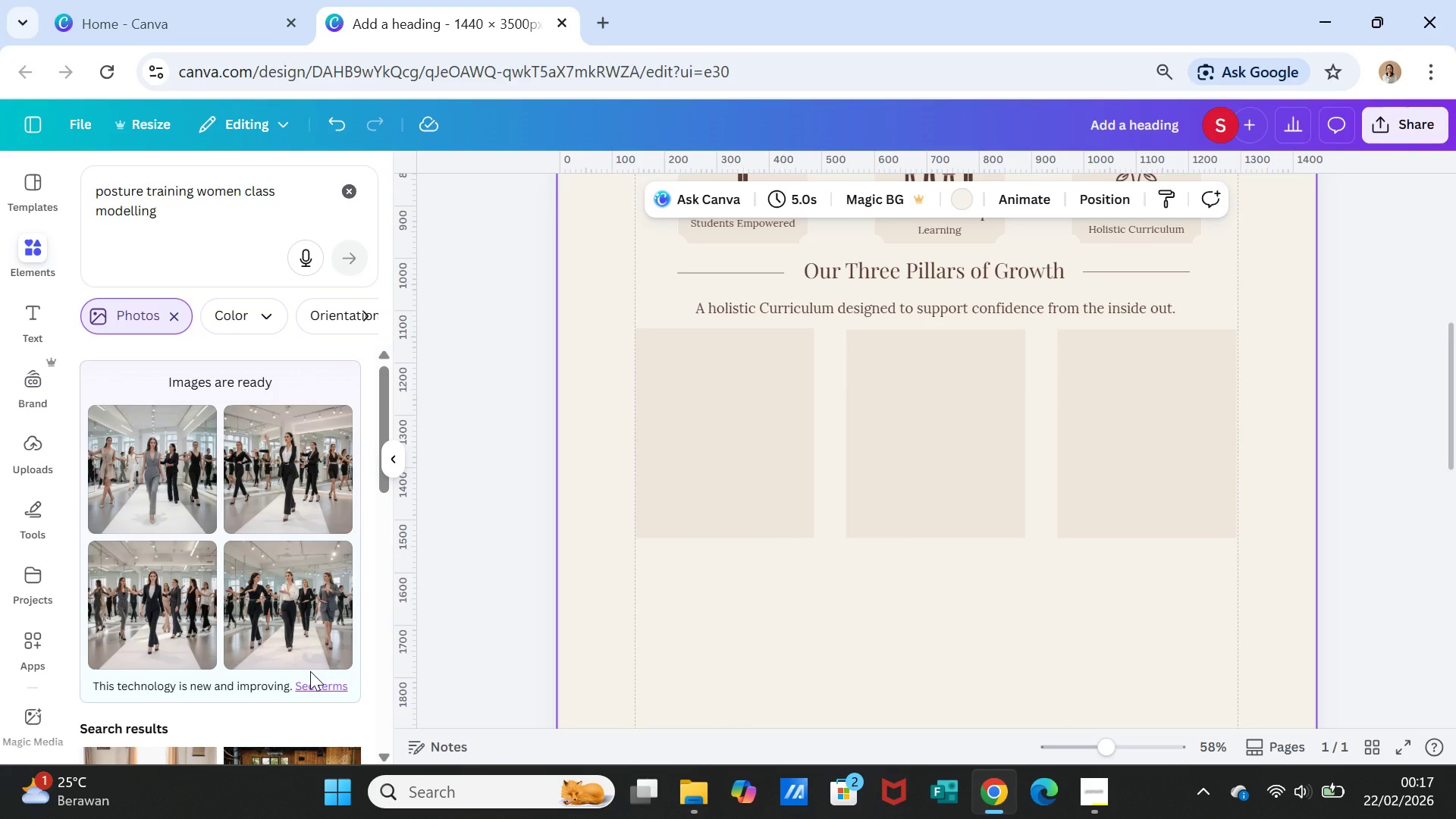 
wait(8.47)
 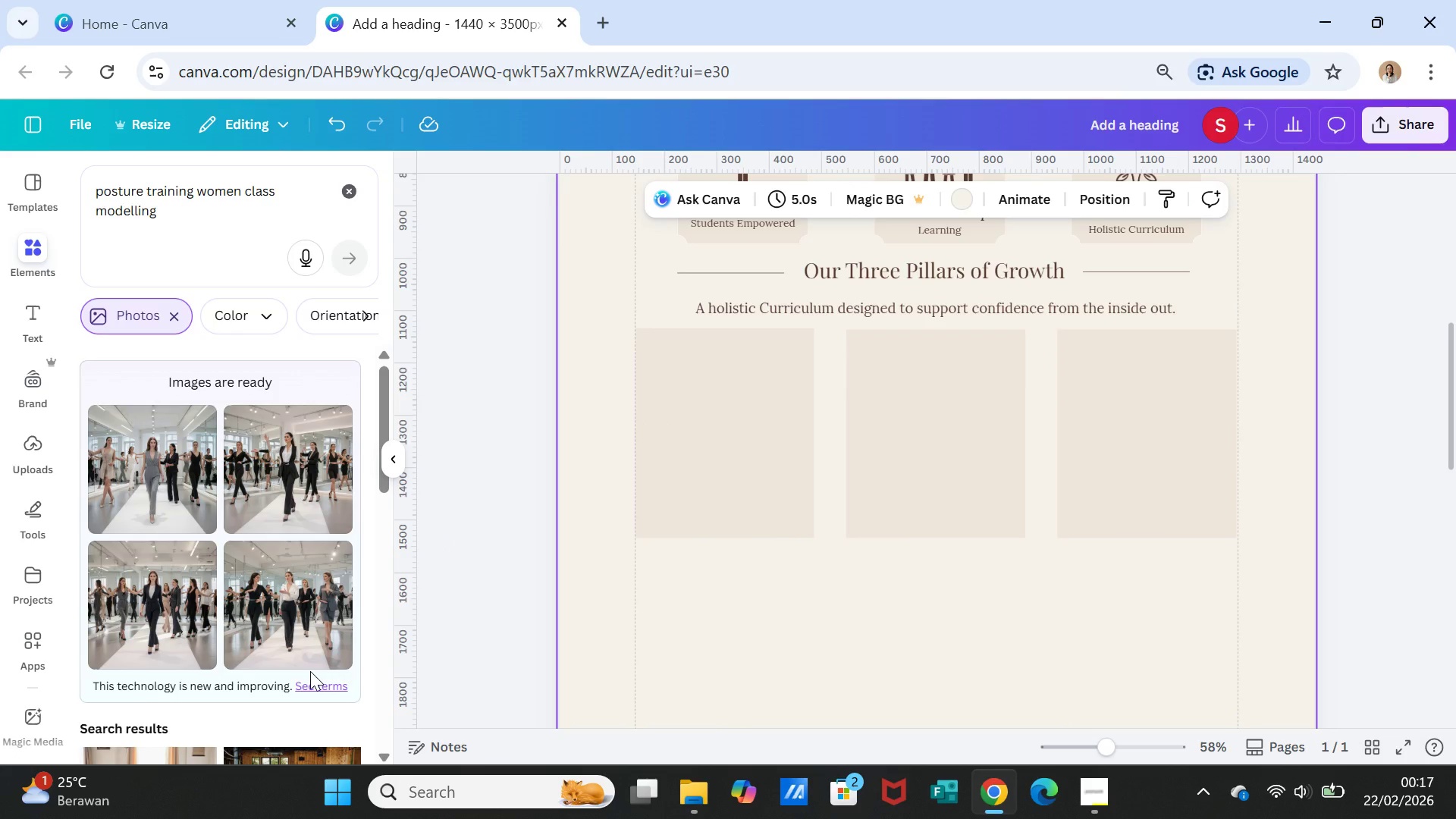 
left_click([278, 625])
 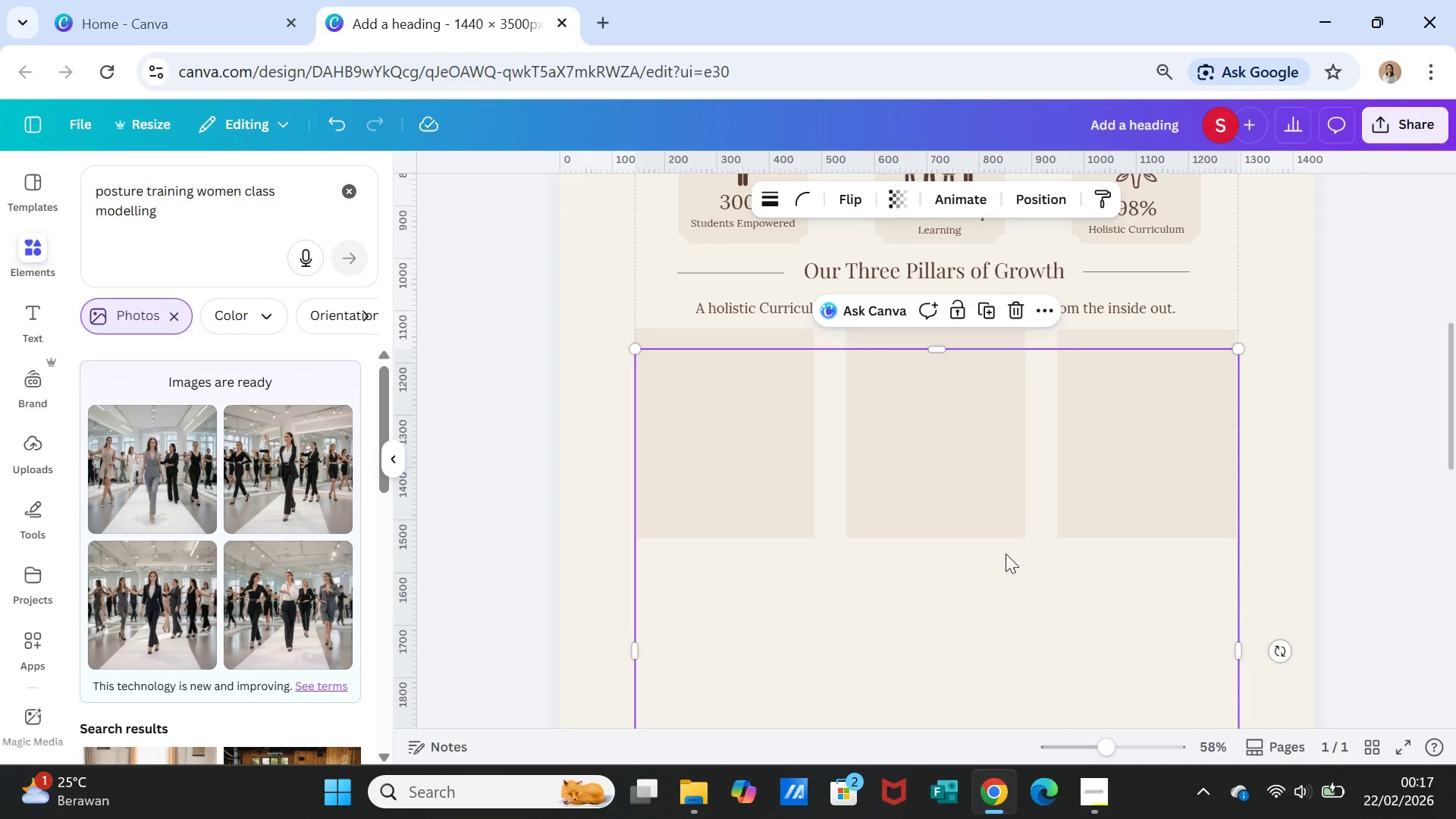 
scroll: coordinate [1009, 557], scroll_direction: down, amount: 3.0
 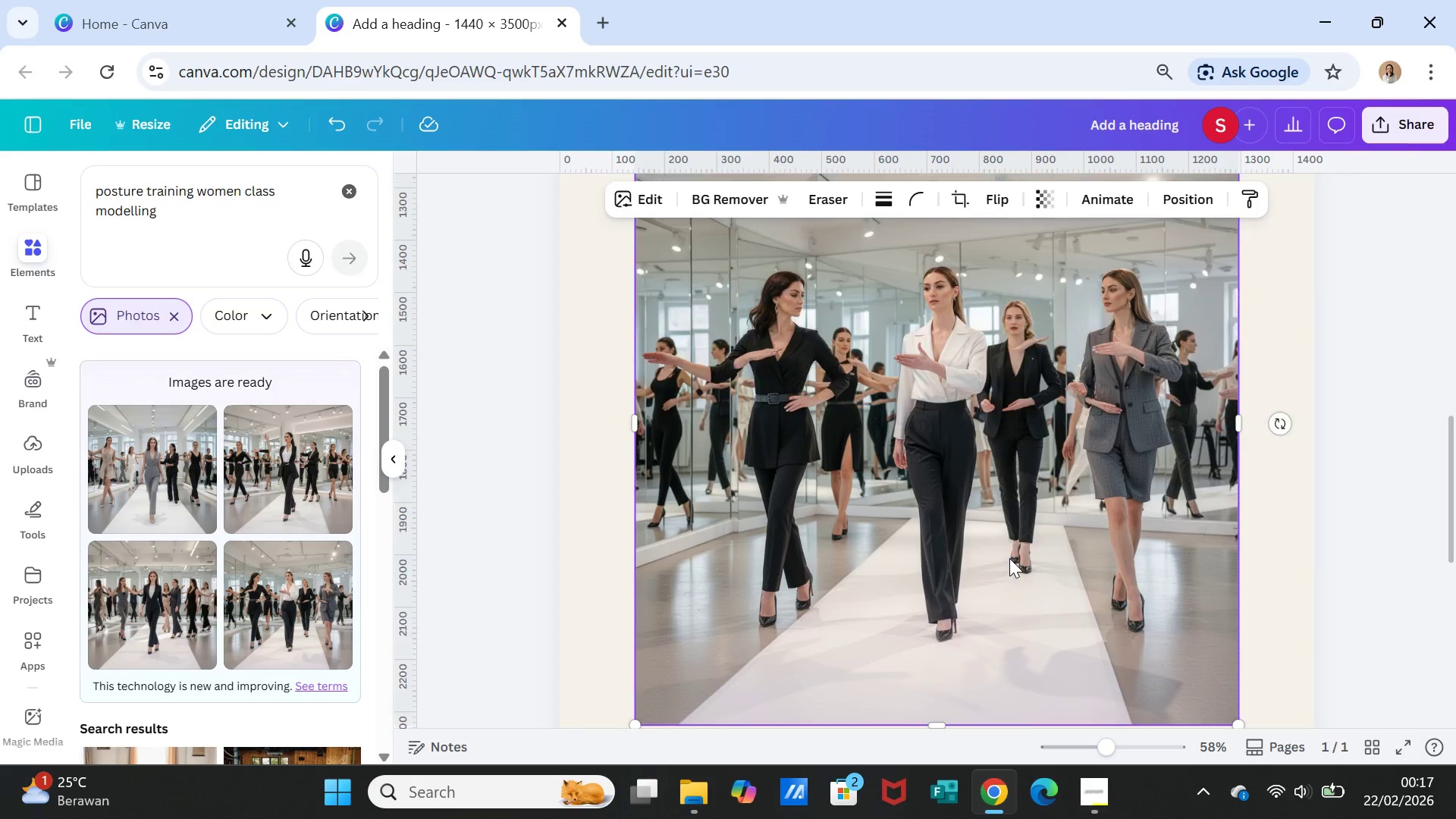 
scroll: coordinate [1009, 558], scroll_direction: up, amount: 2.0
 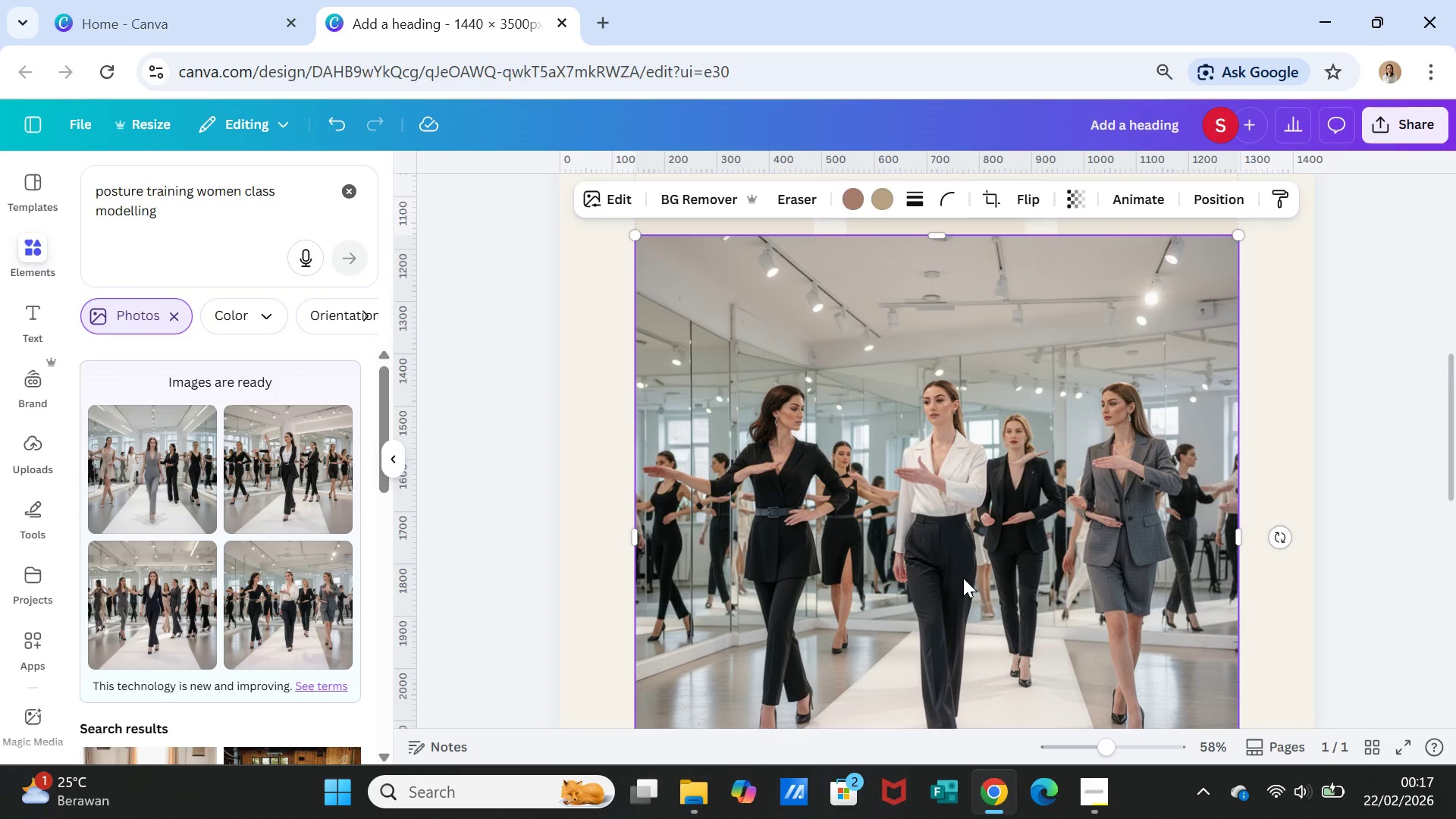 
key(Delete)
 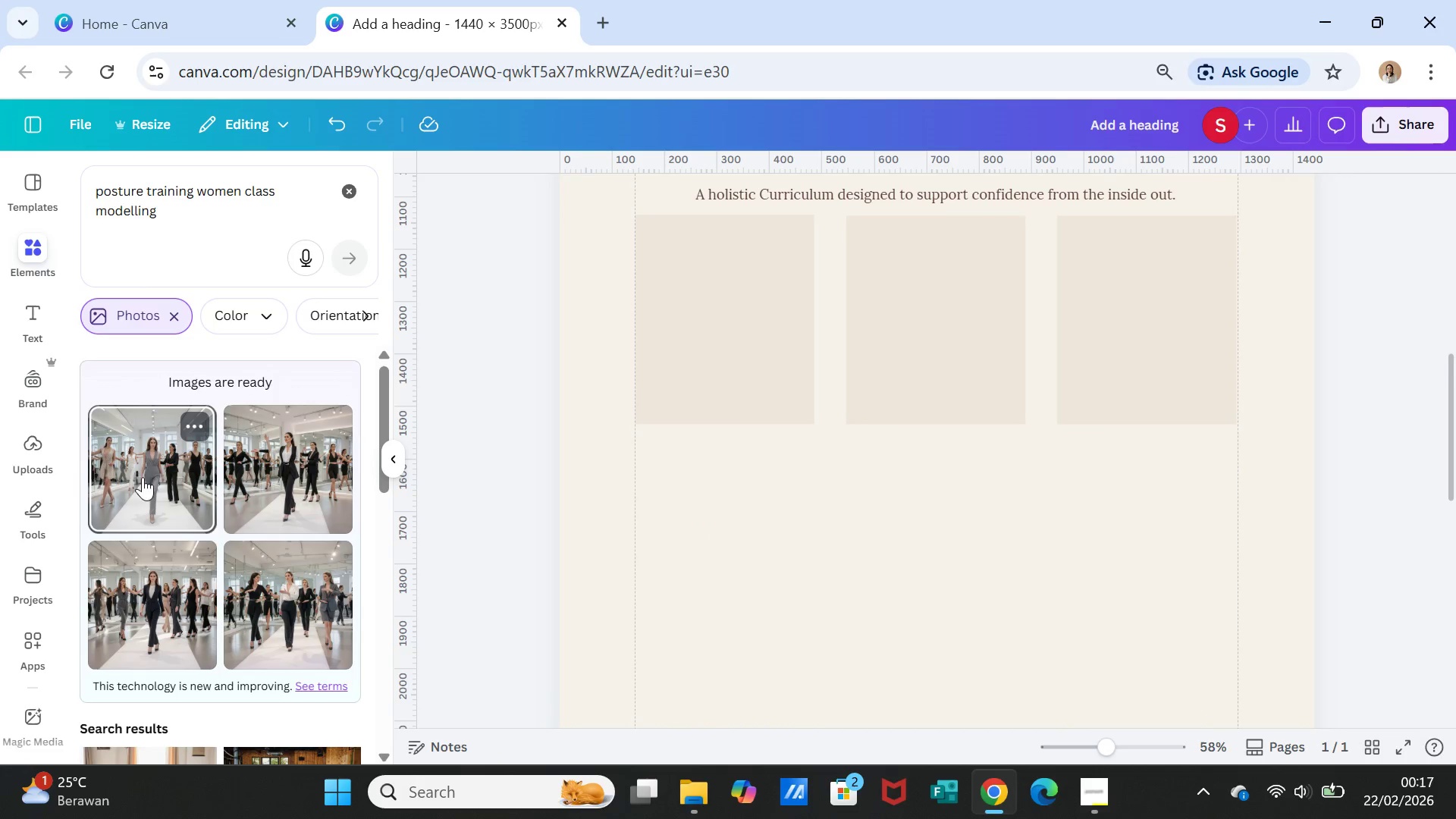 
left_click([150, 465])
 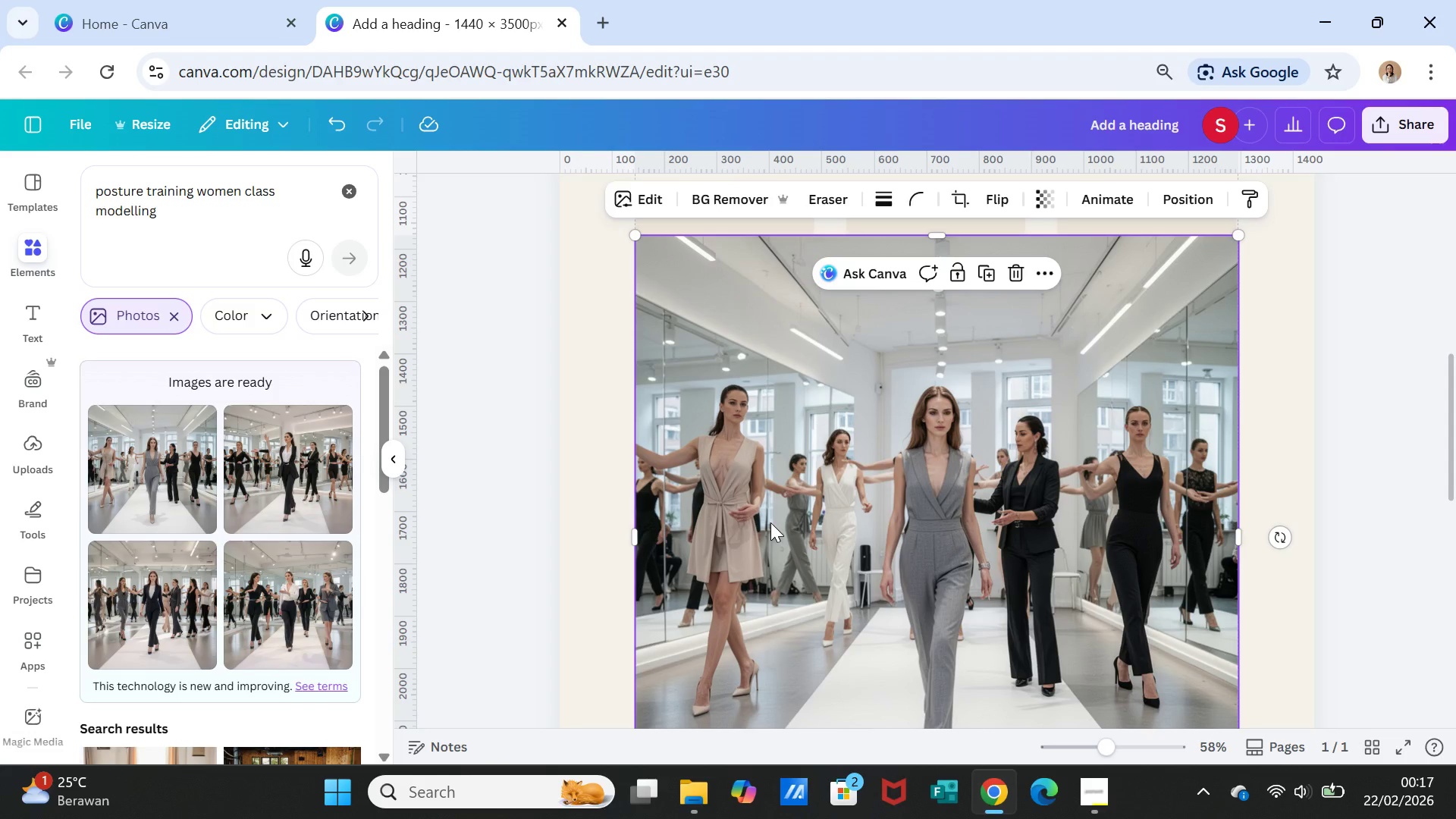 
wait(5.2)
 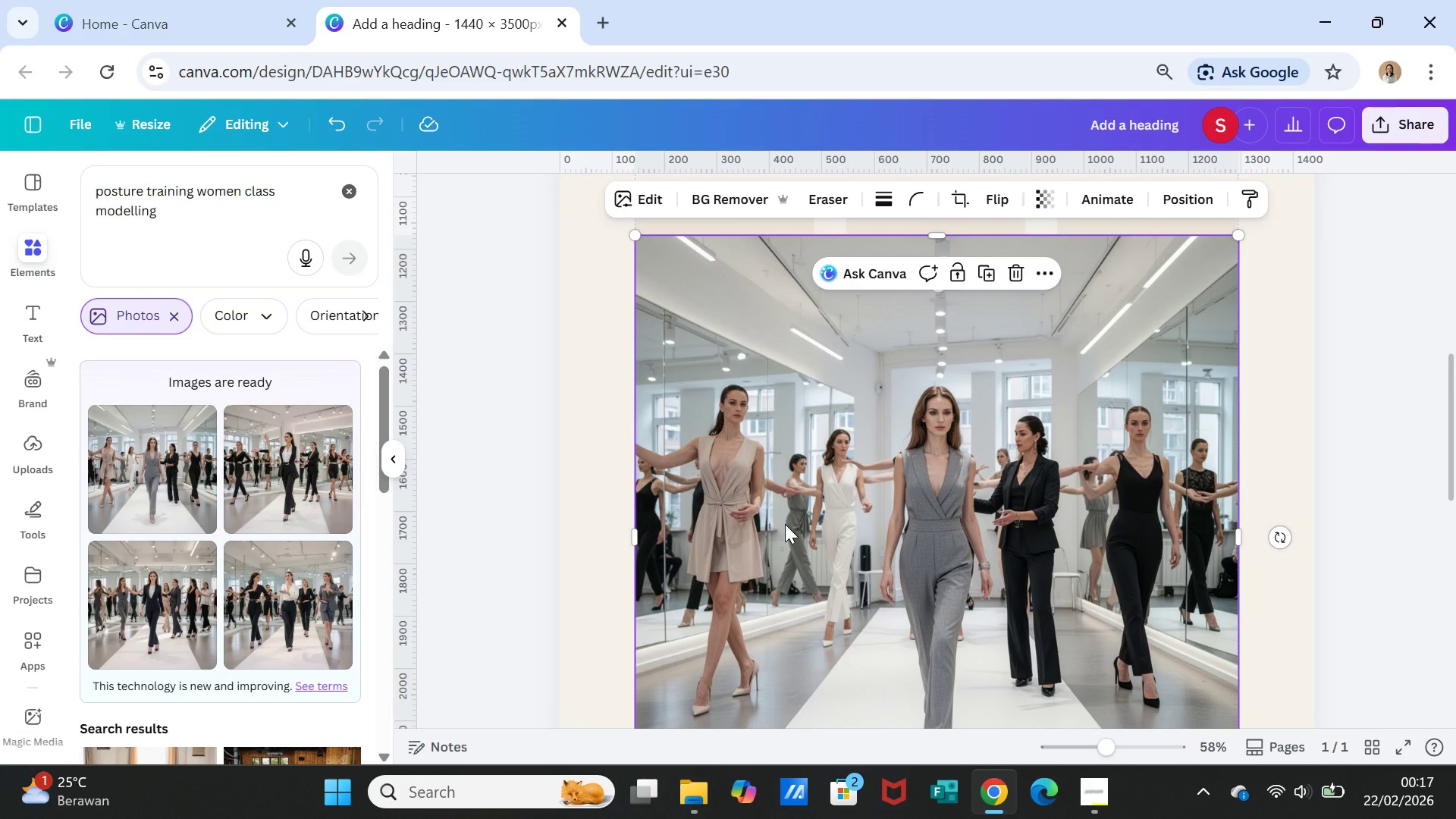 
key(Delete)
 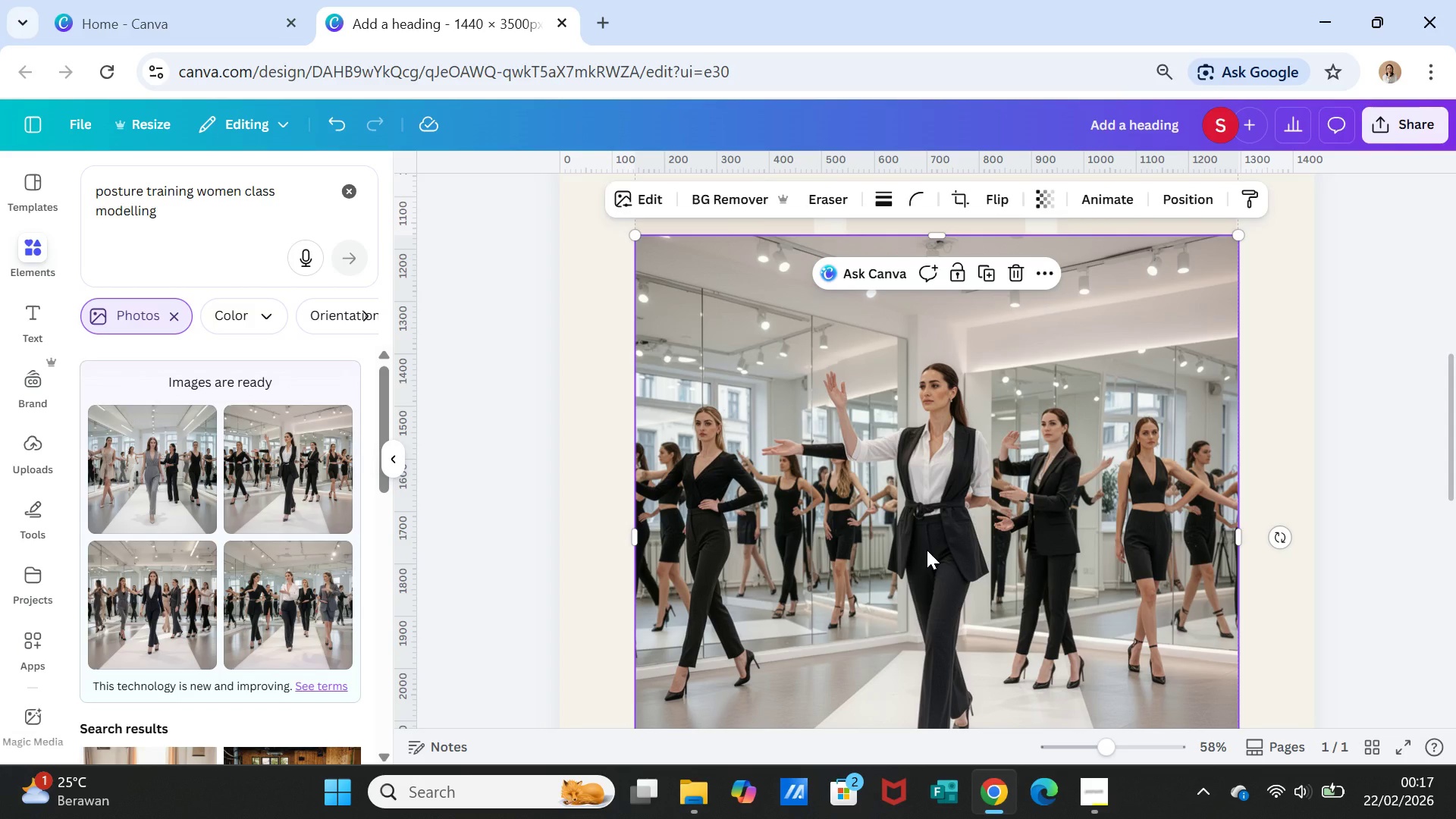 
key(Delete)
 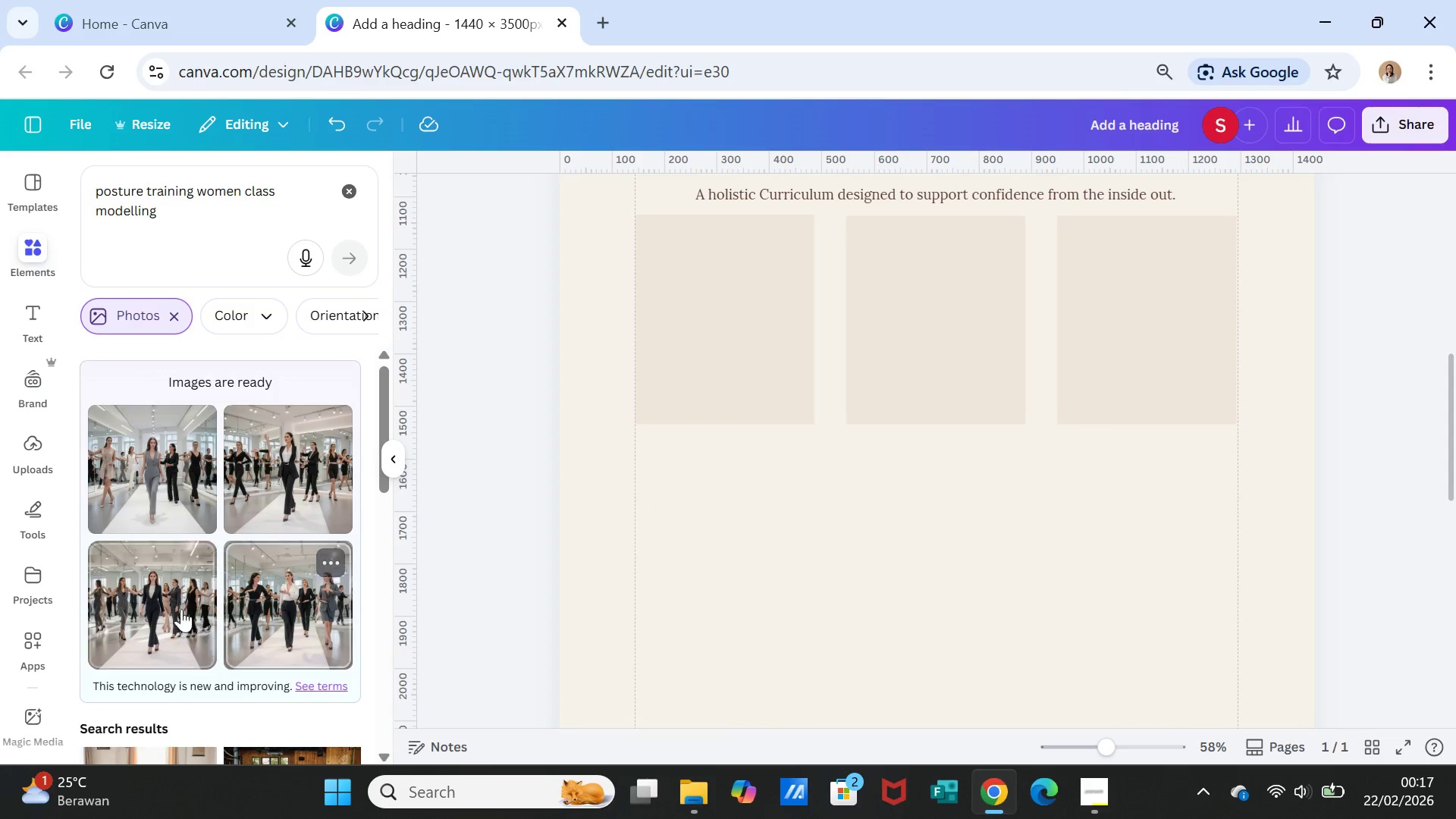 
mouse_move([185, 617])
 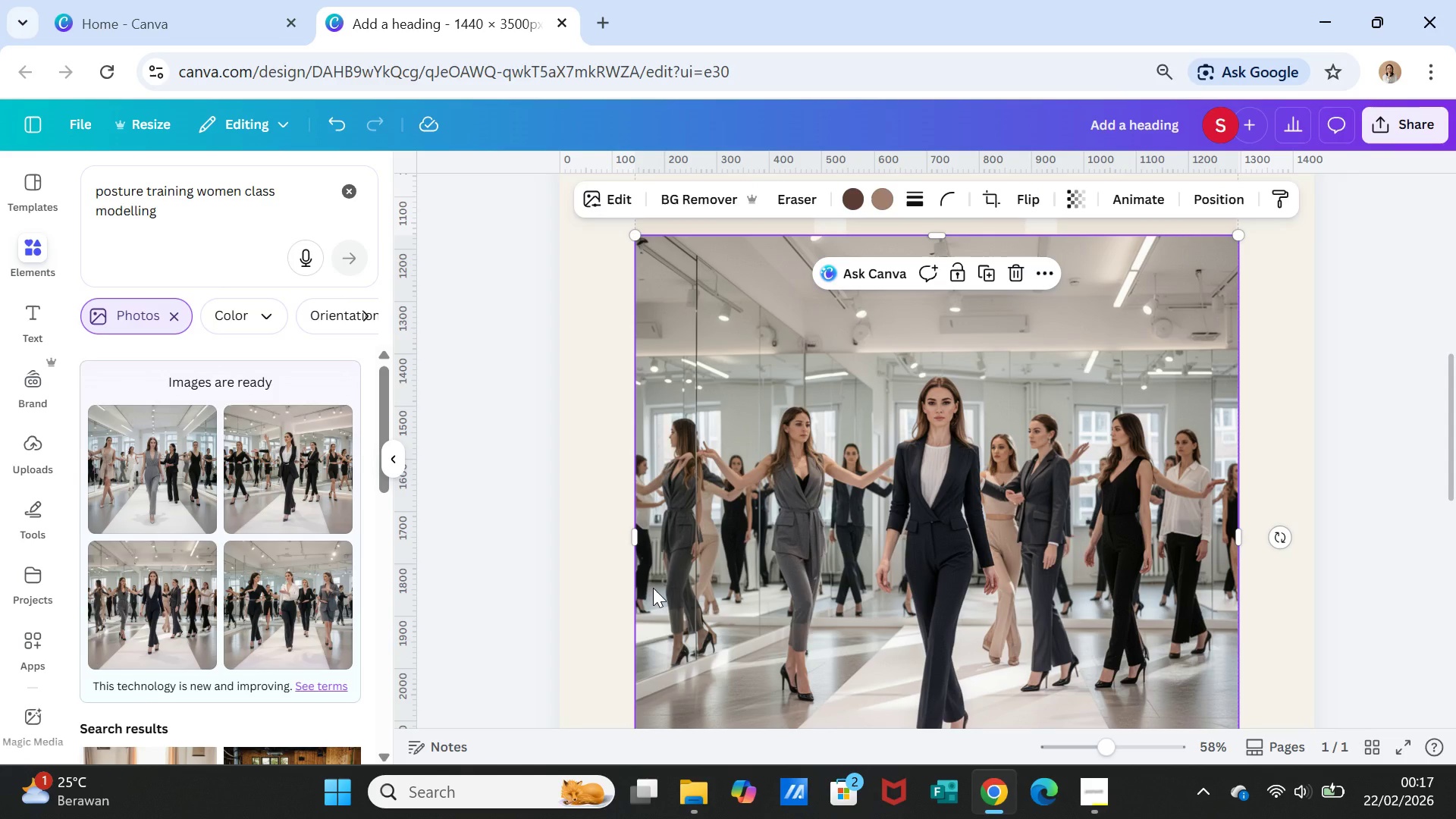 
key(Delete)
 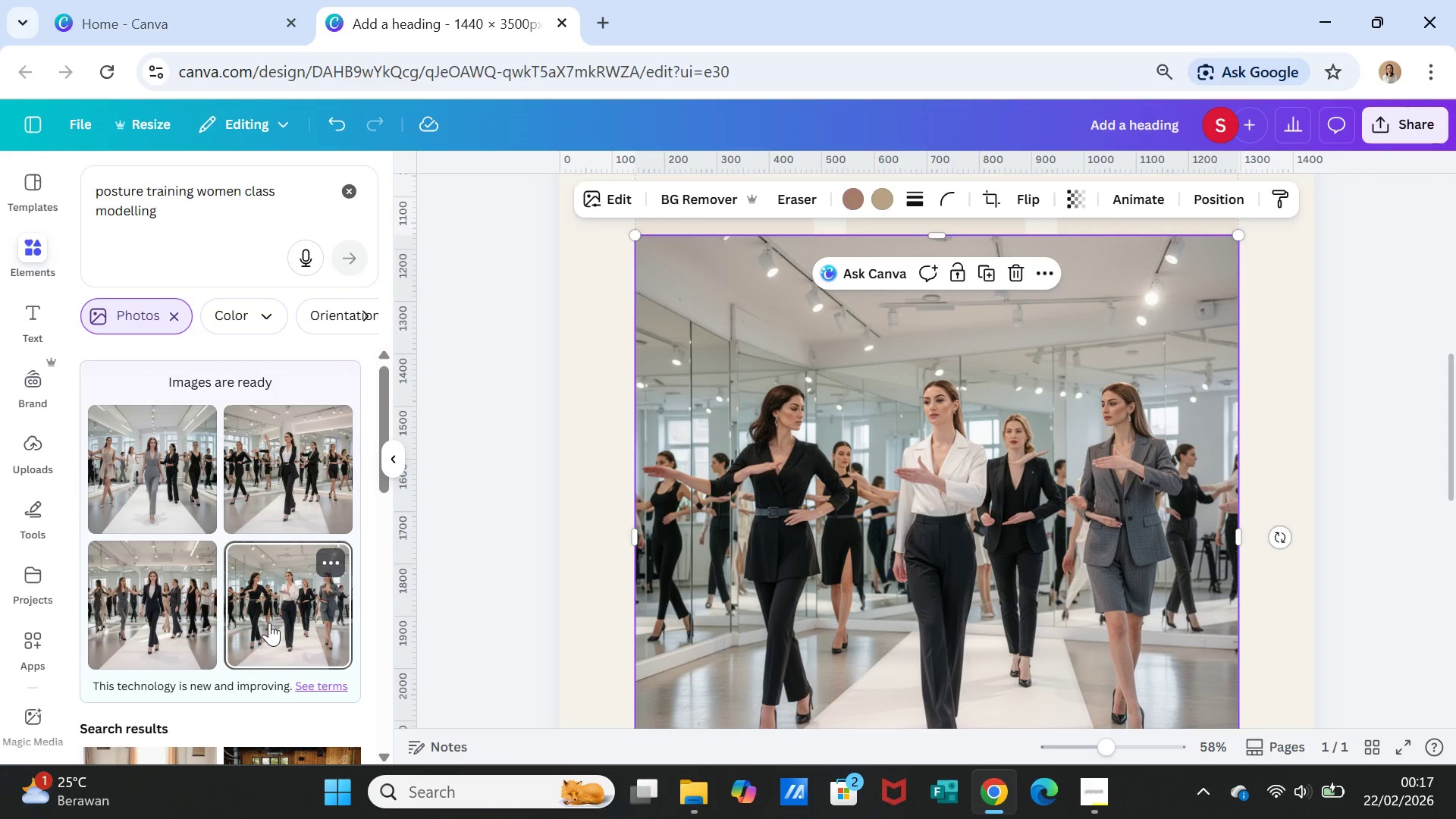 
wait(5.58)
 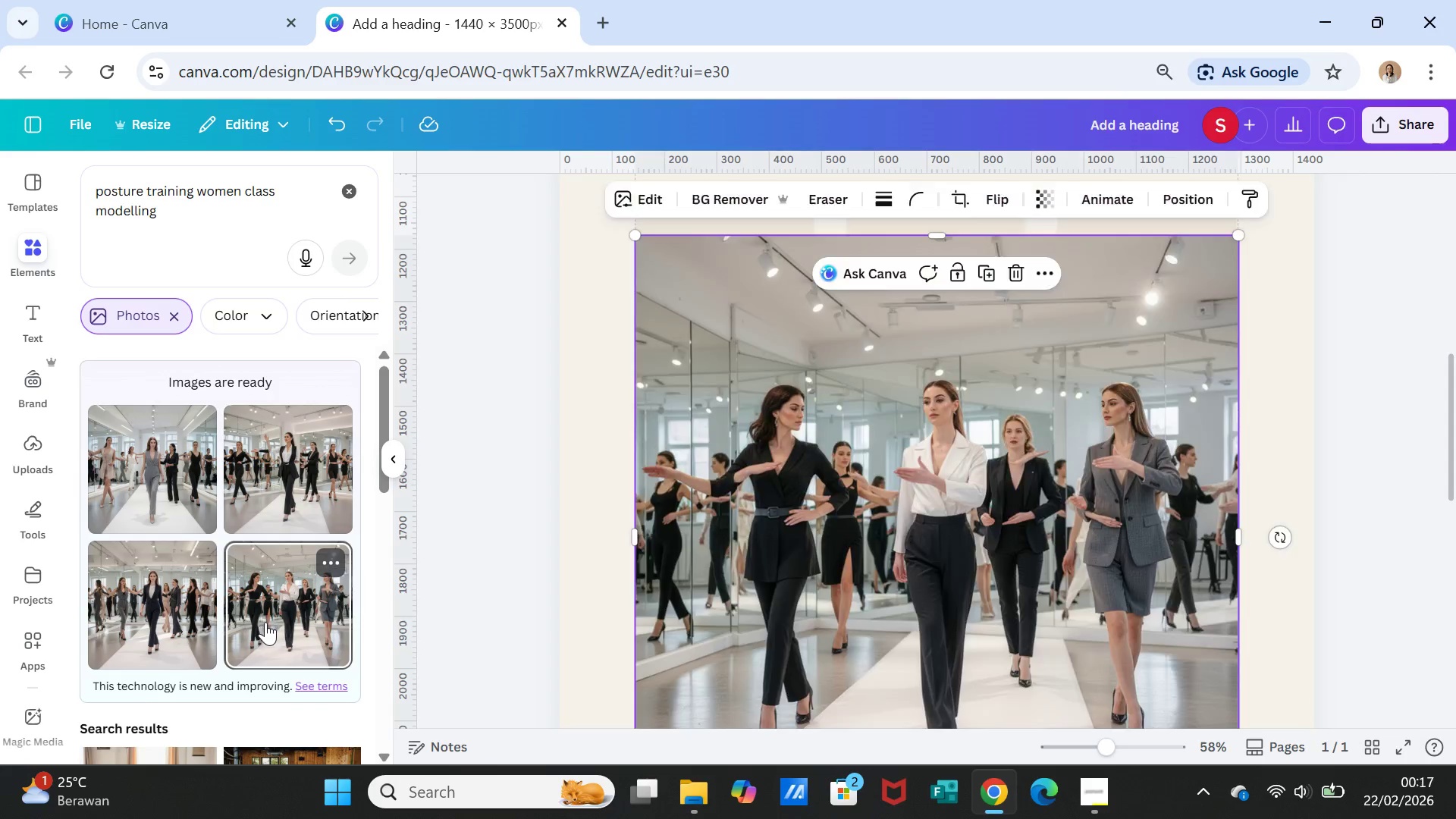 
key(Delete)
 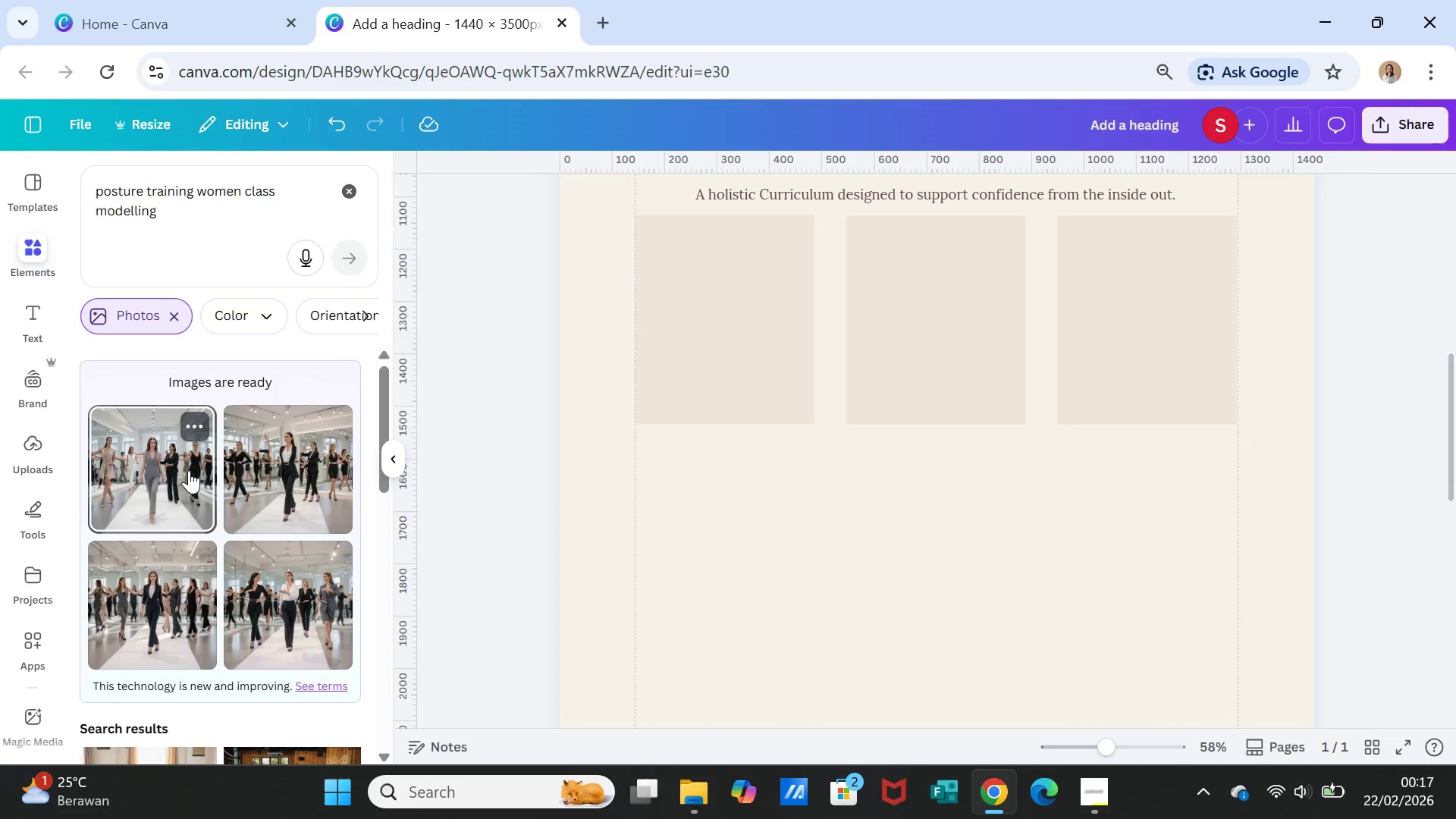 
scroll: coordinate [253, 579], scroll_direction: down, amount: 3.0
 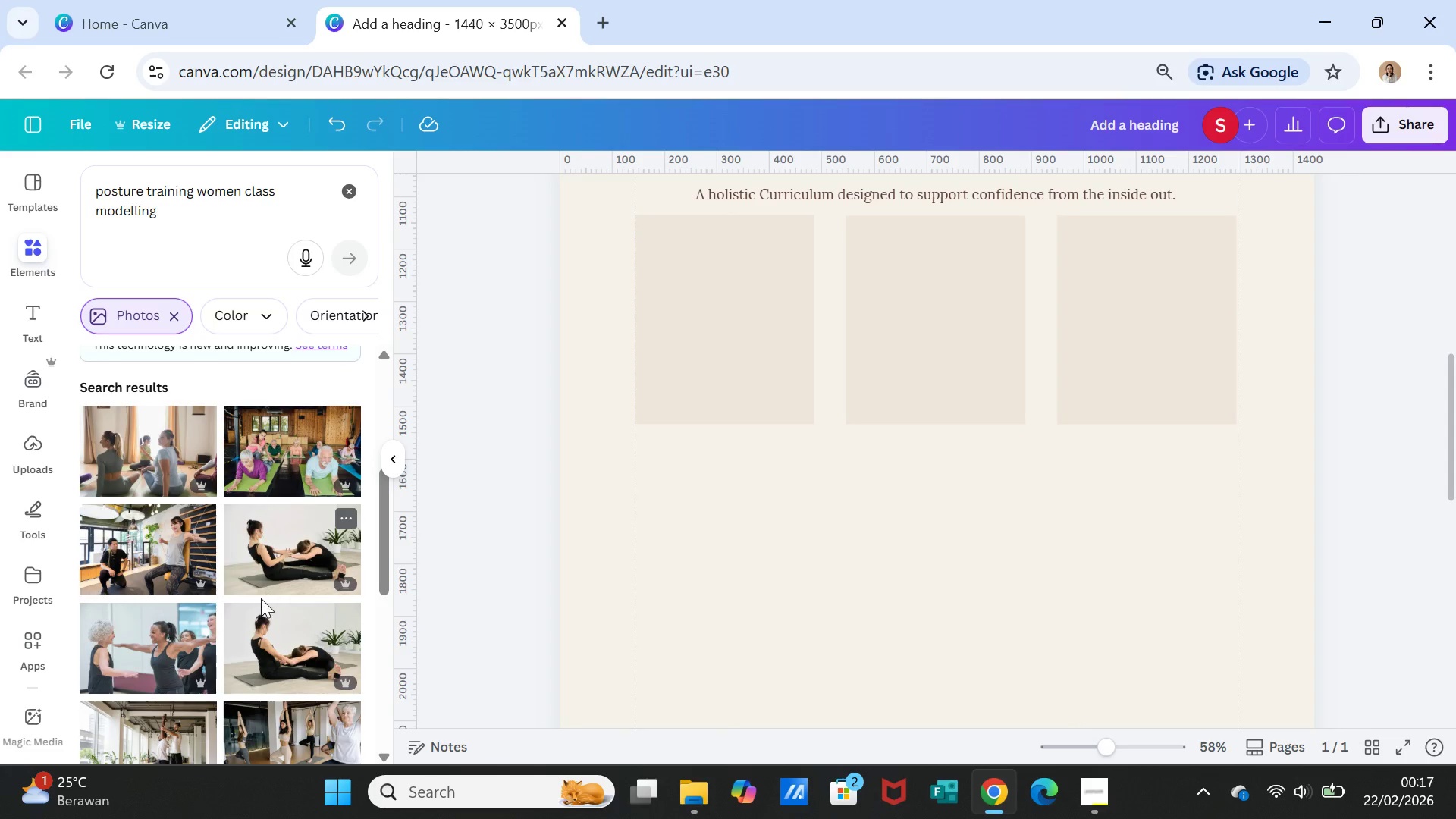 
left_click([164, 664])
 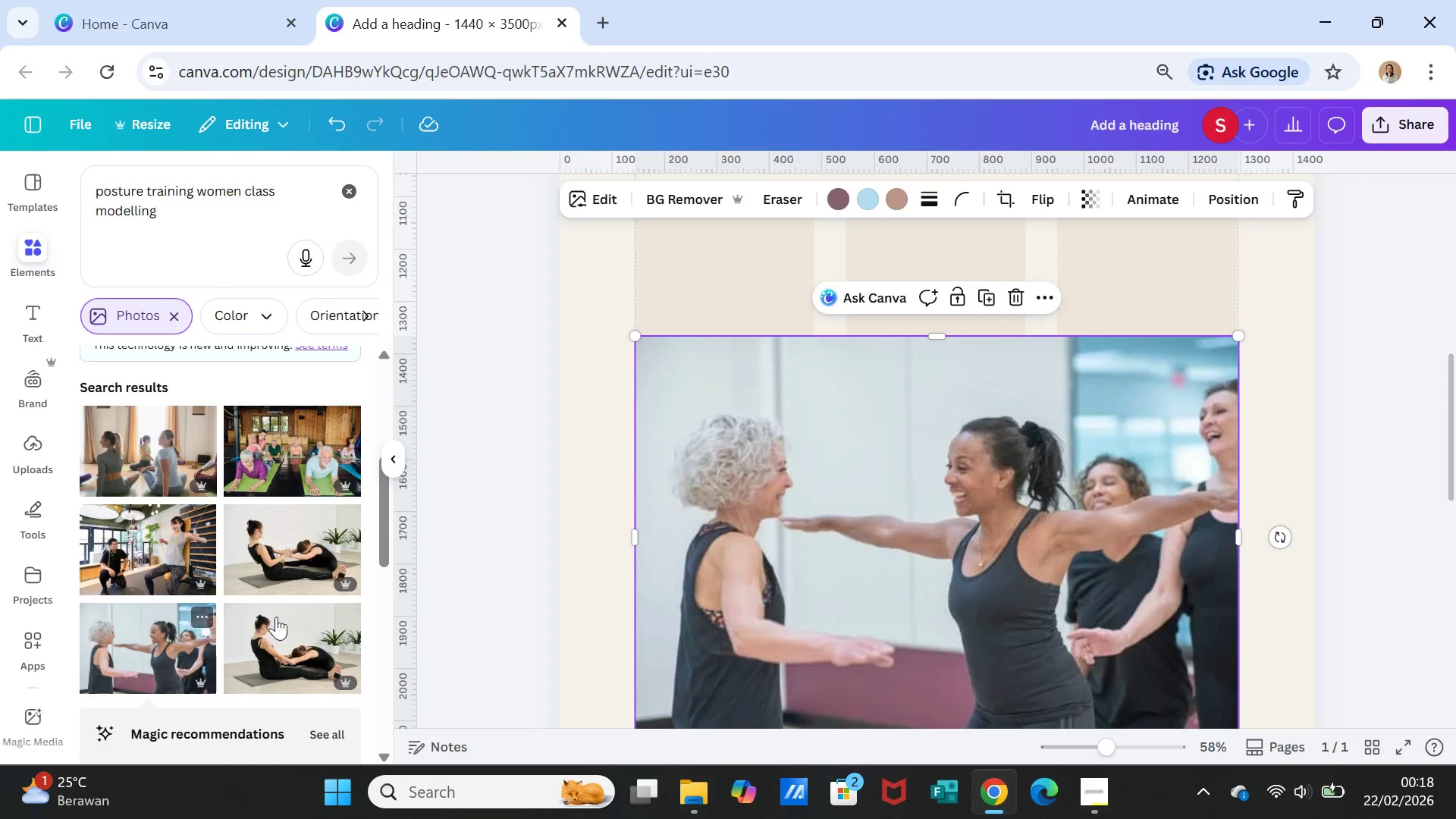 
scroll: coordinate [781, 476], scroll_direction: down, amount: 1.0
 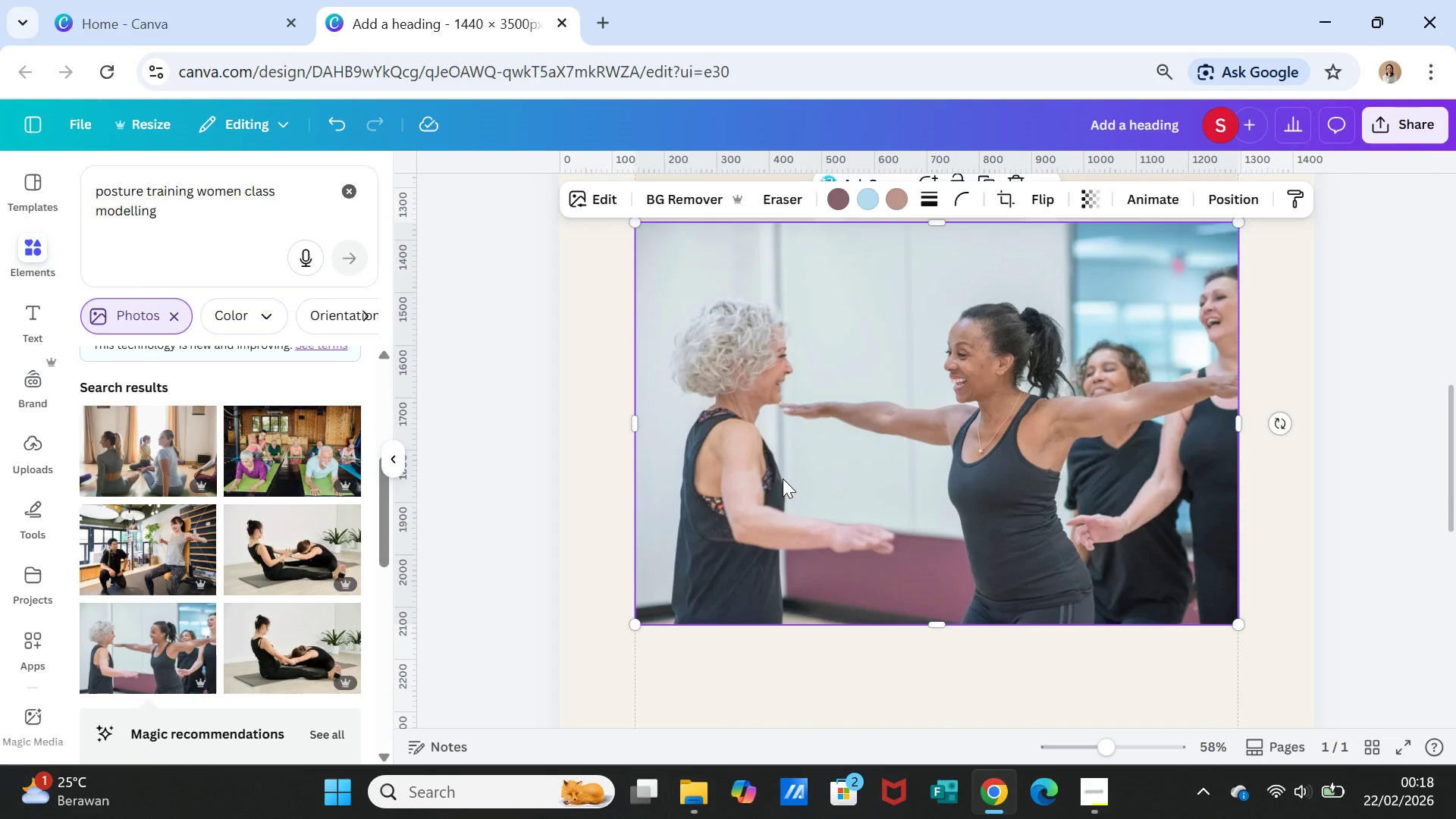 
key(Delete)
 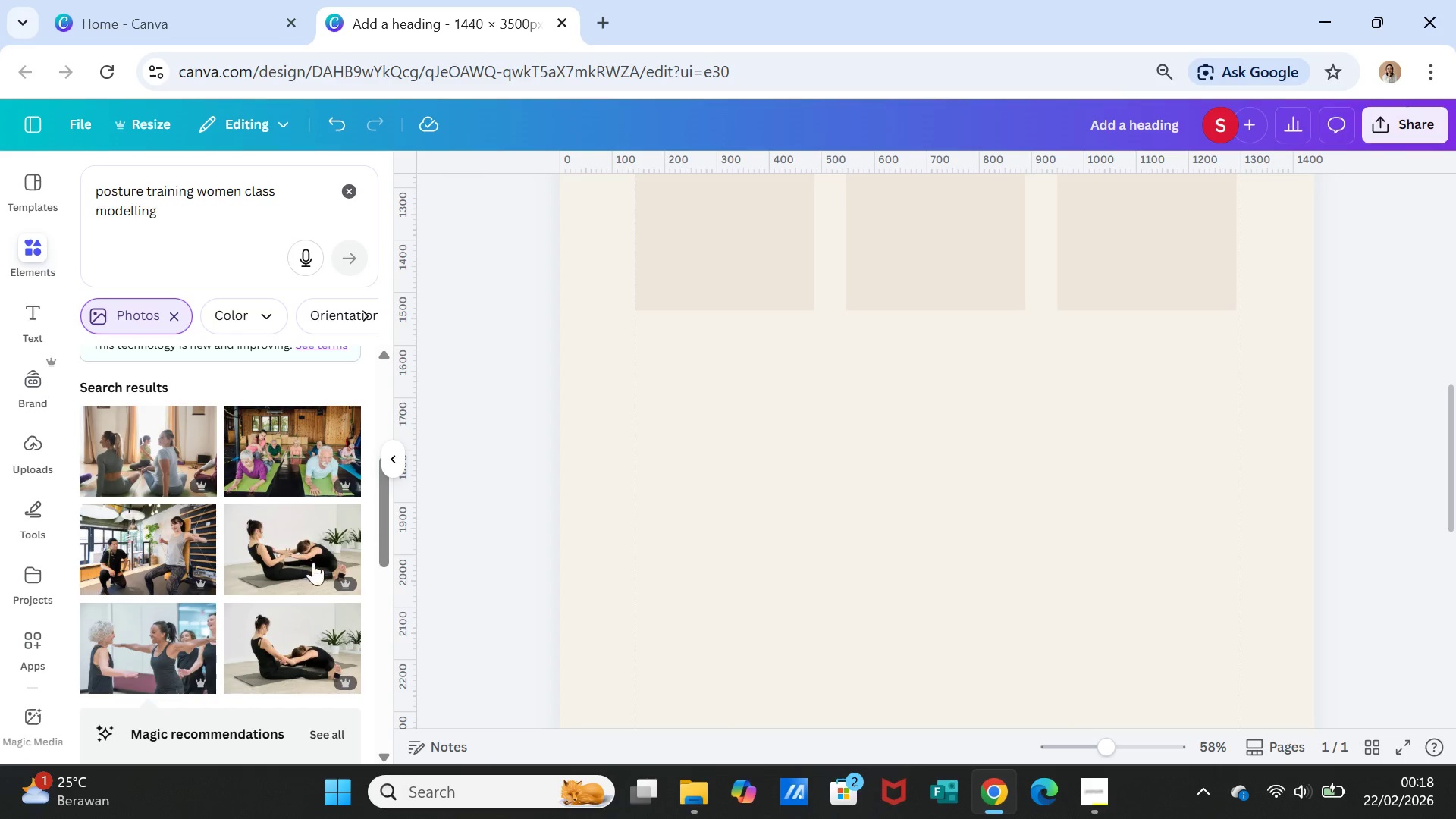 
scroll: coordinate [277, 570], scroll_direction: down, amount: 3.0
 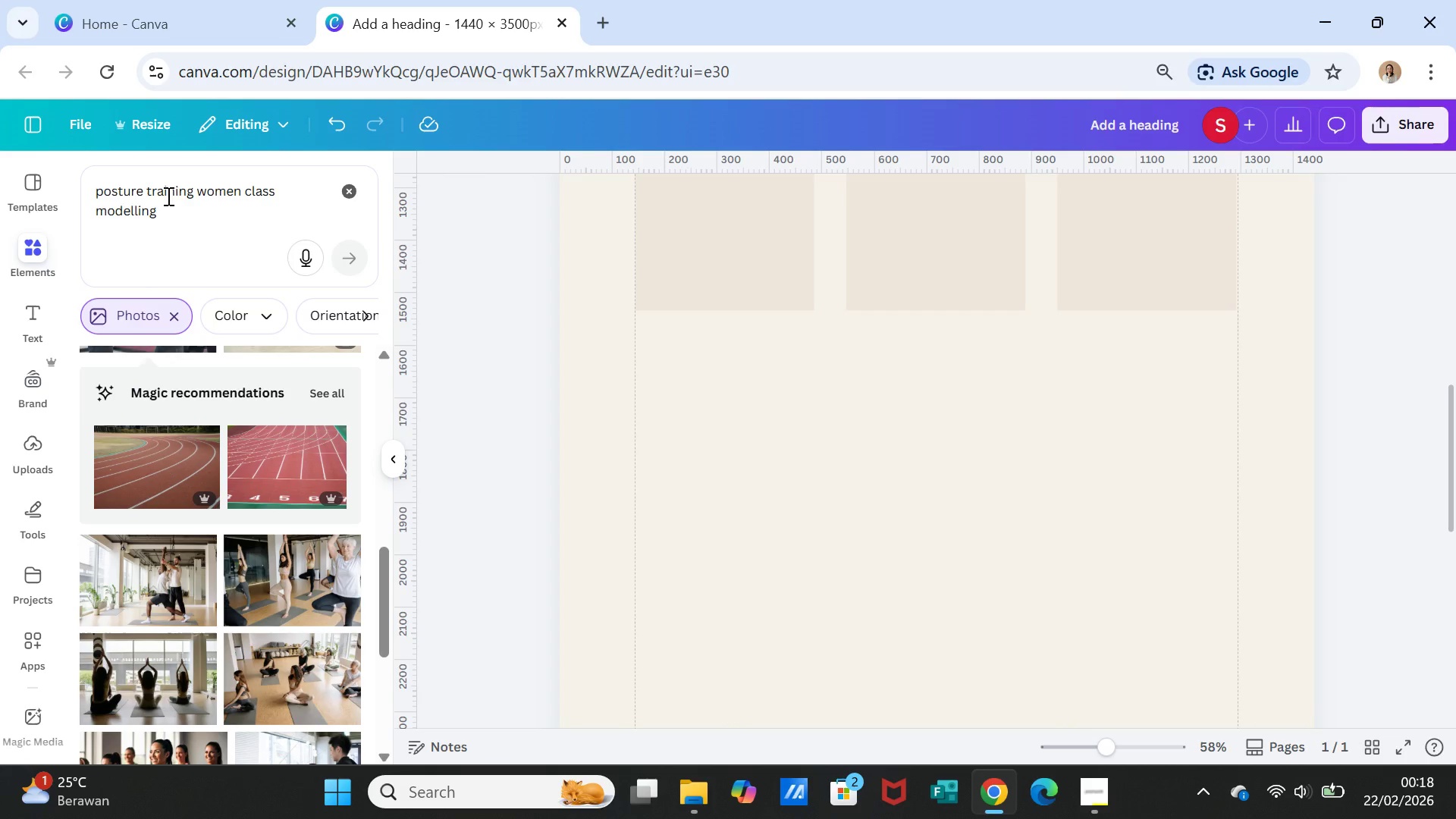 
wait(10.59)
 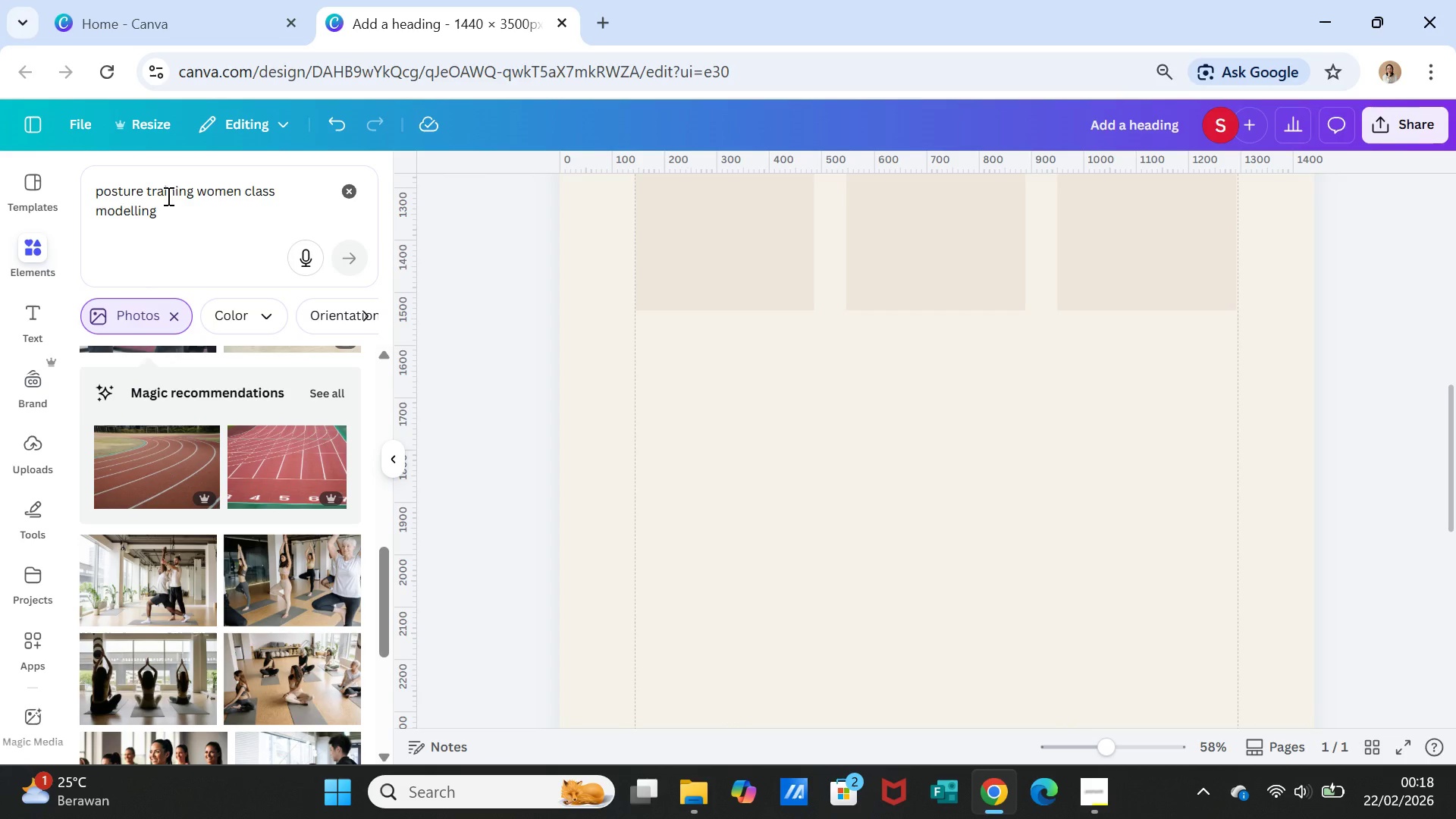 
left_click_drag(start_coordinate=[194, 189], to_coordinate=[66, 189])
 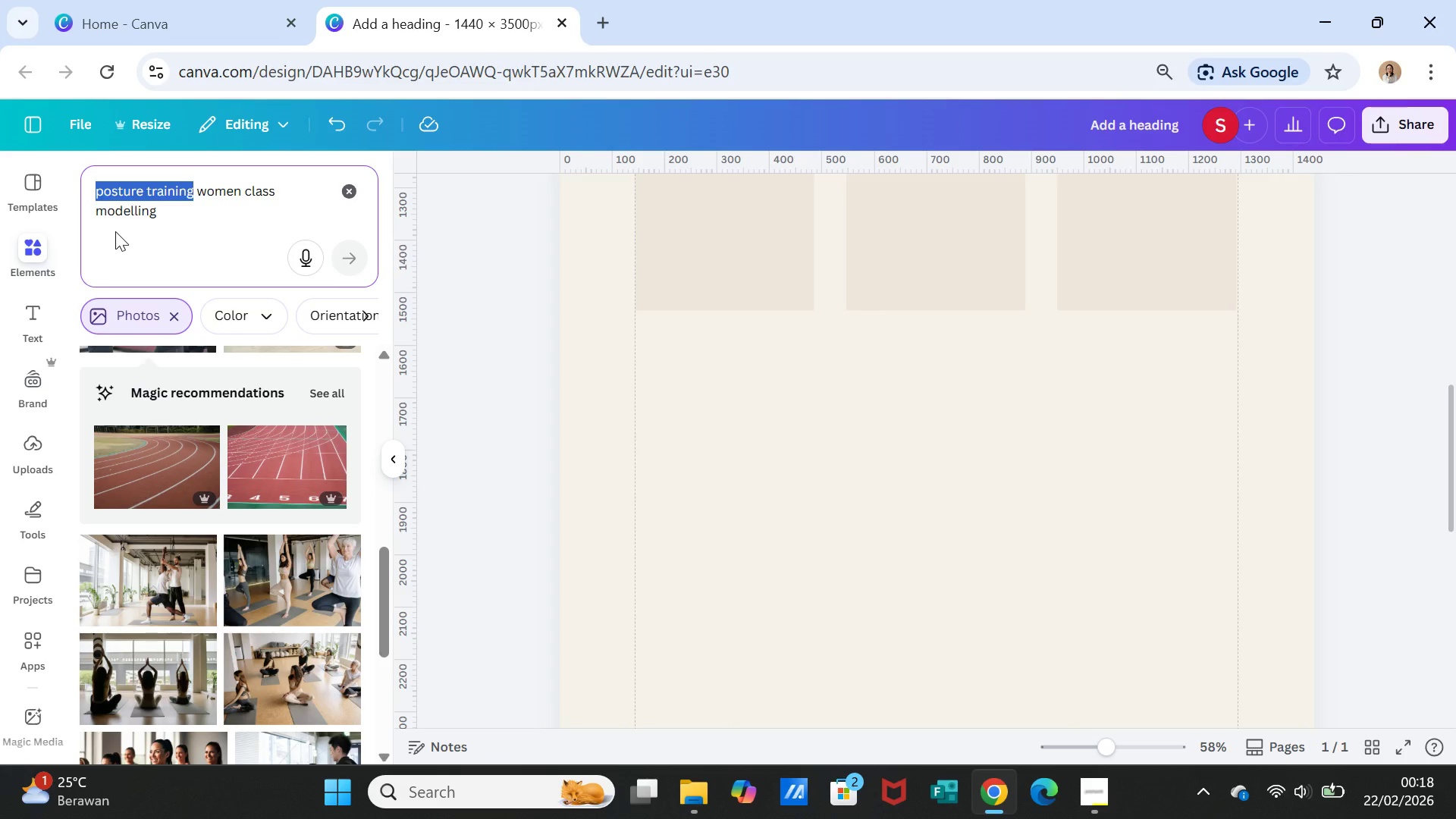 
key(Backspace)
 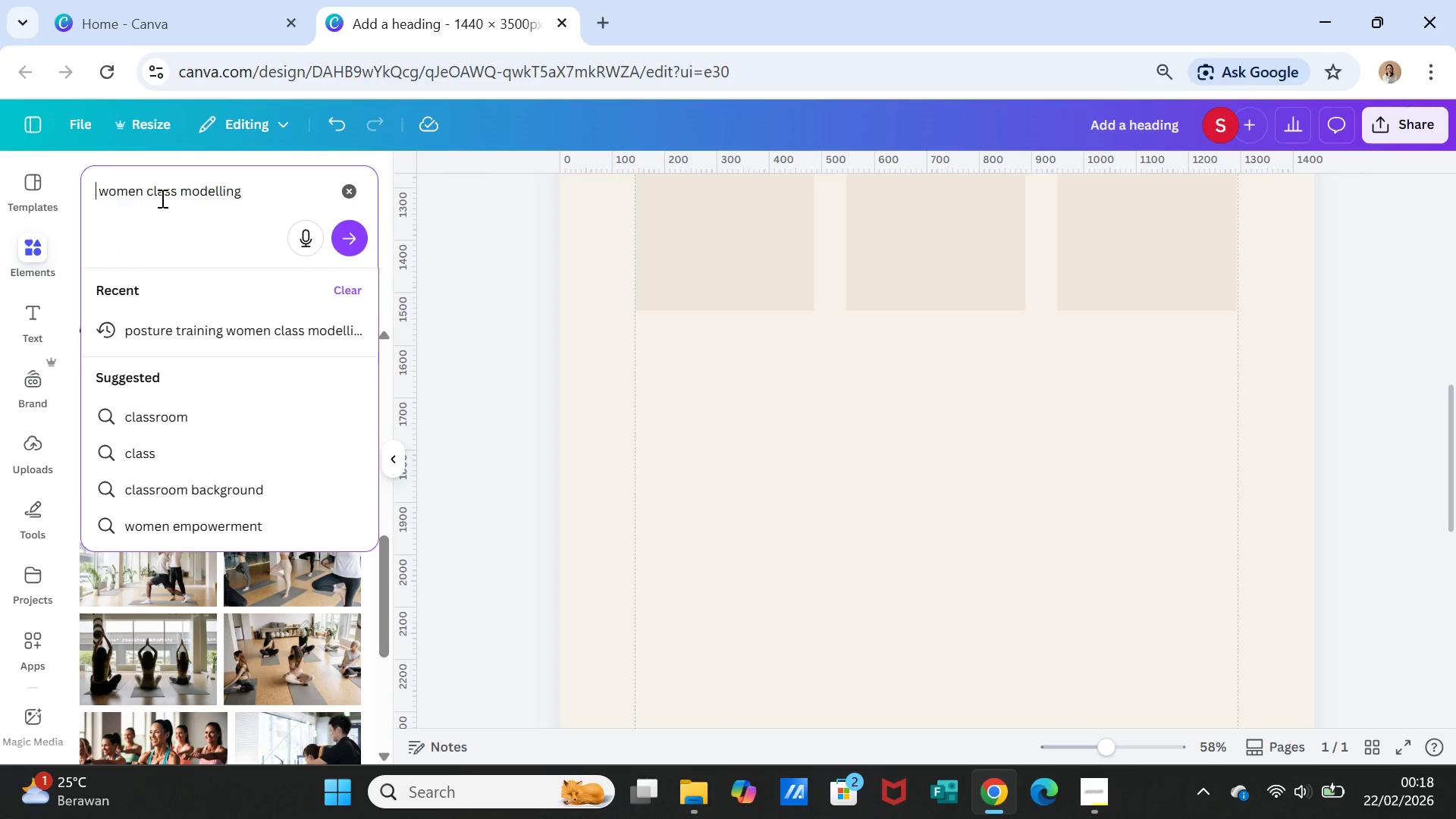 
left_click([143, 192])
 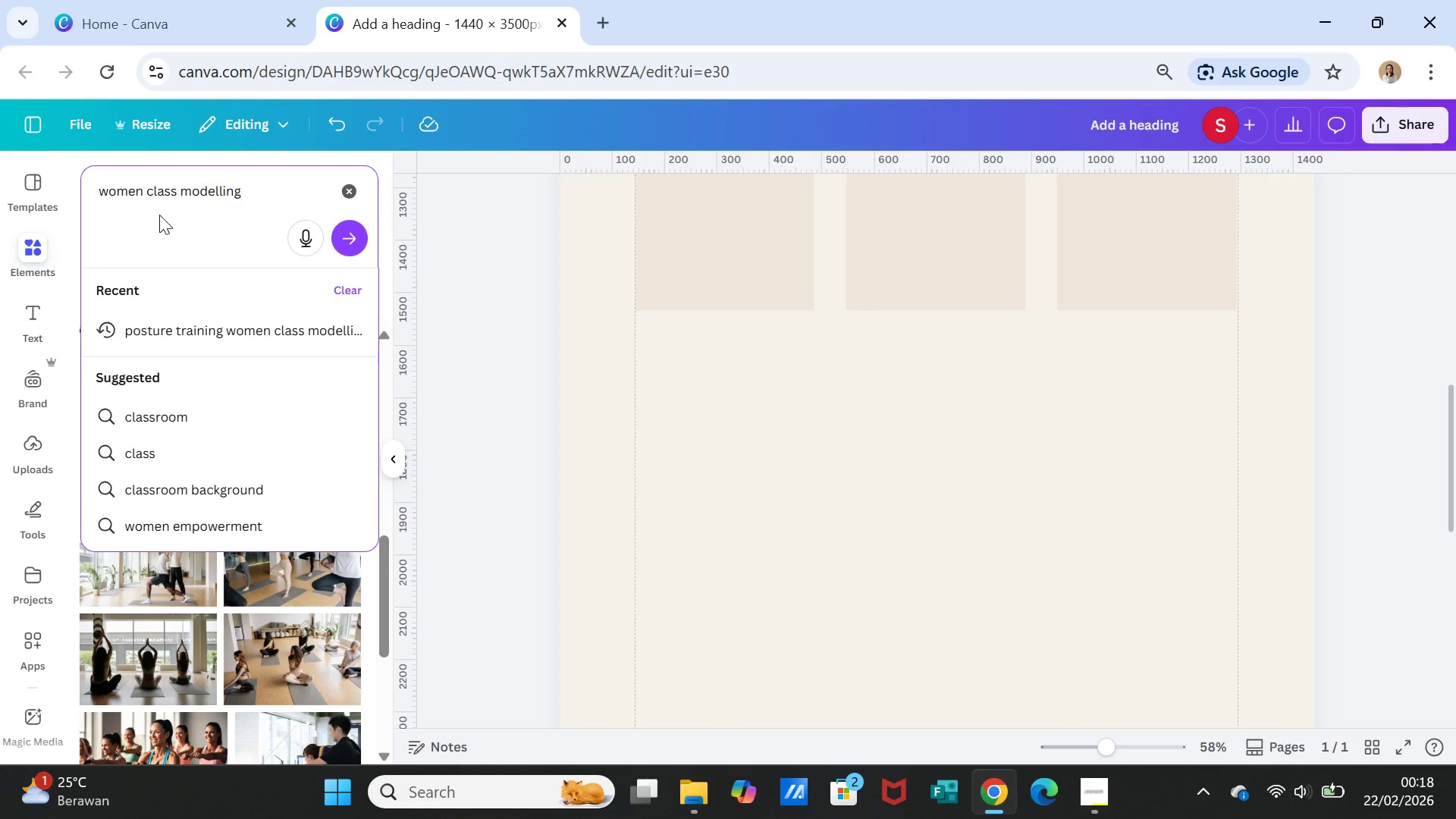 
type( walking)
 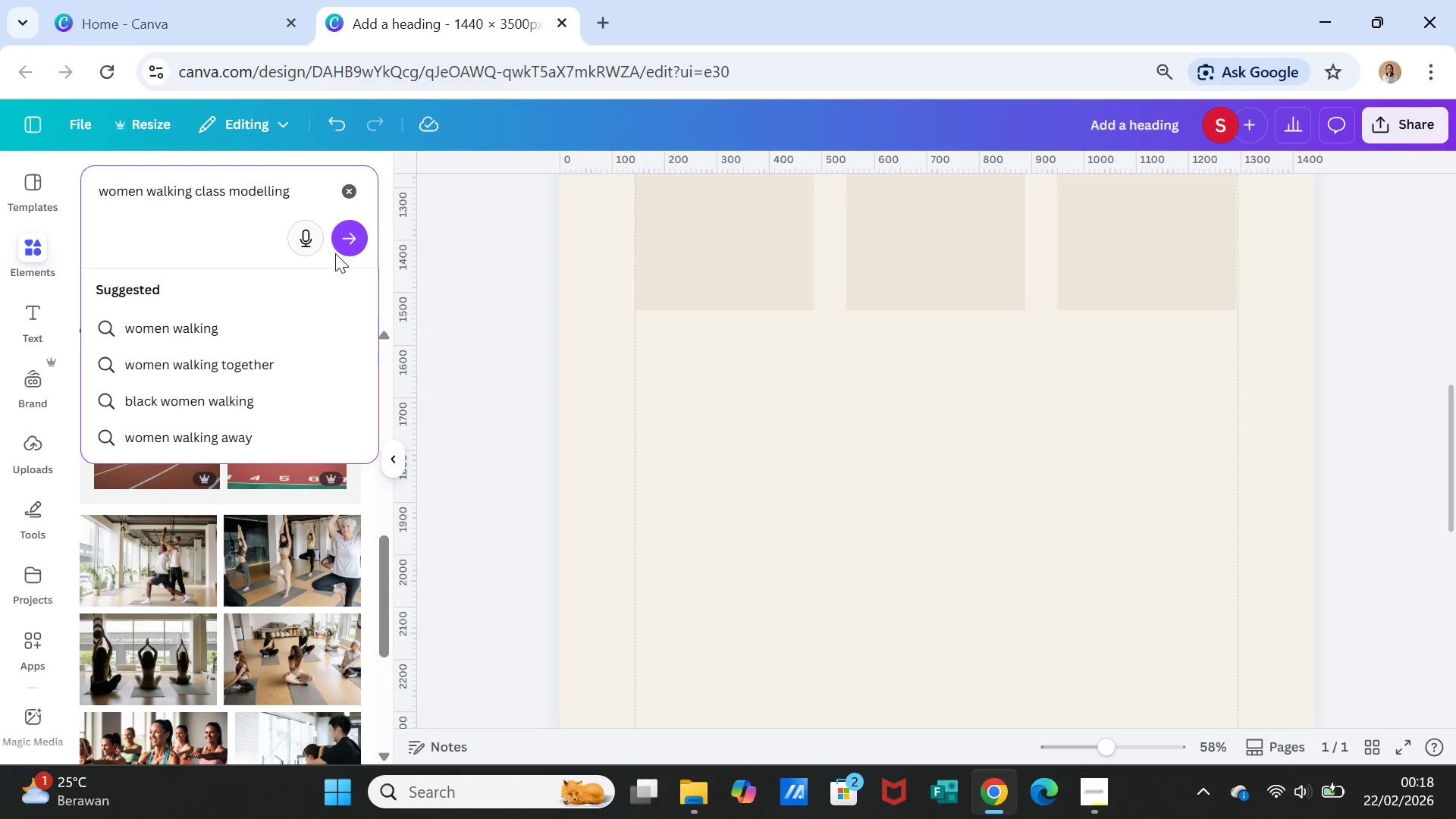 
left_click([348, 236])
 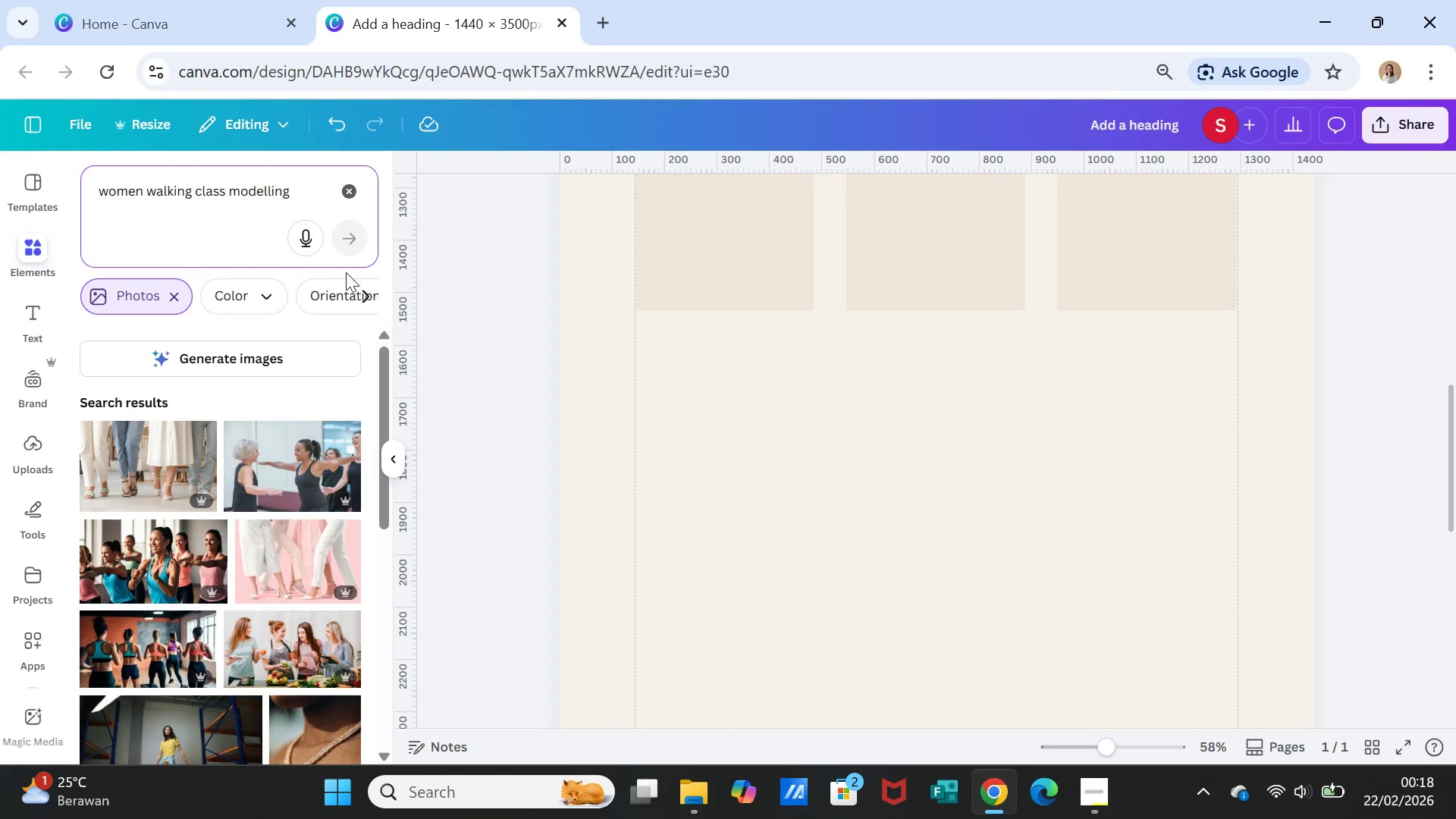 
wait(6.47)
 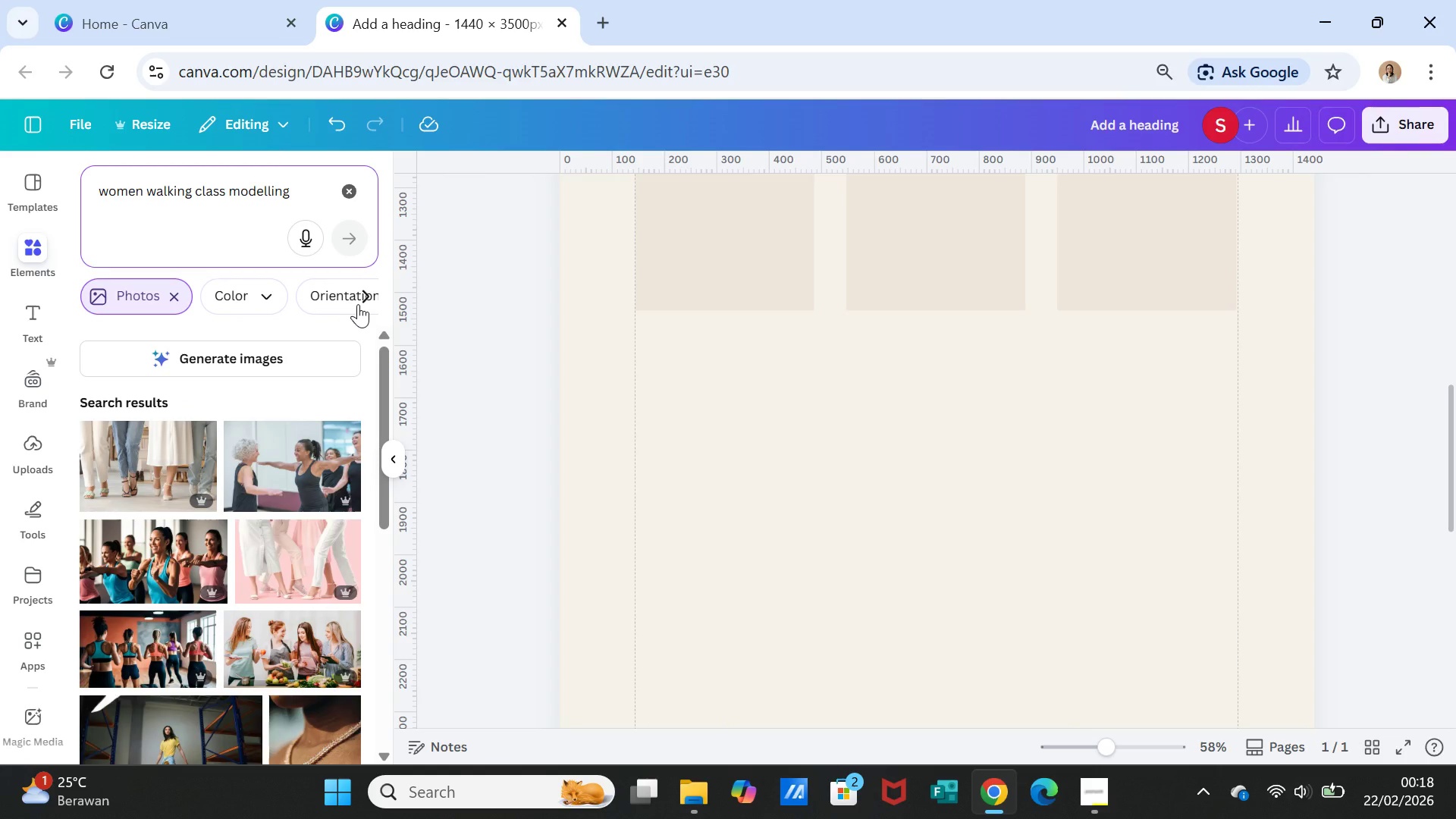 
left_click([238, 362])
 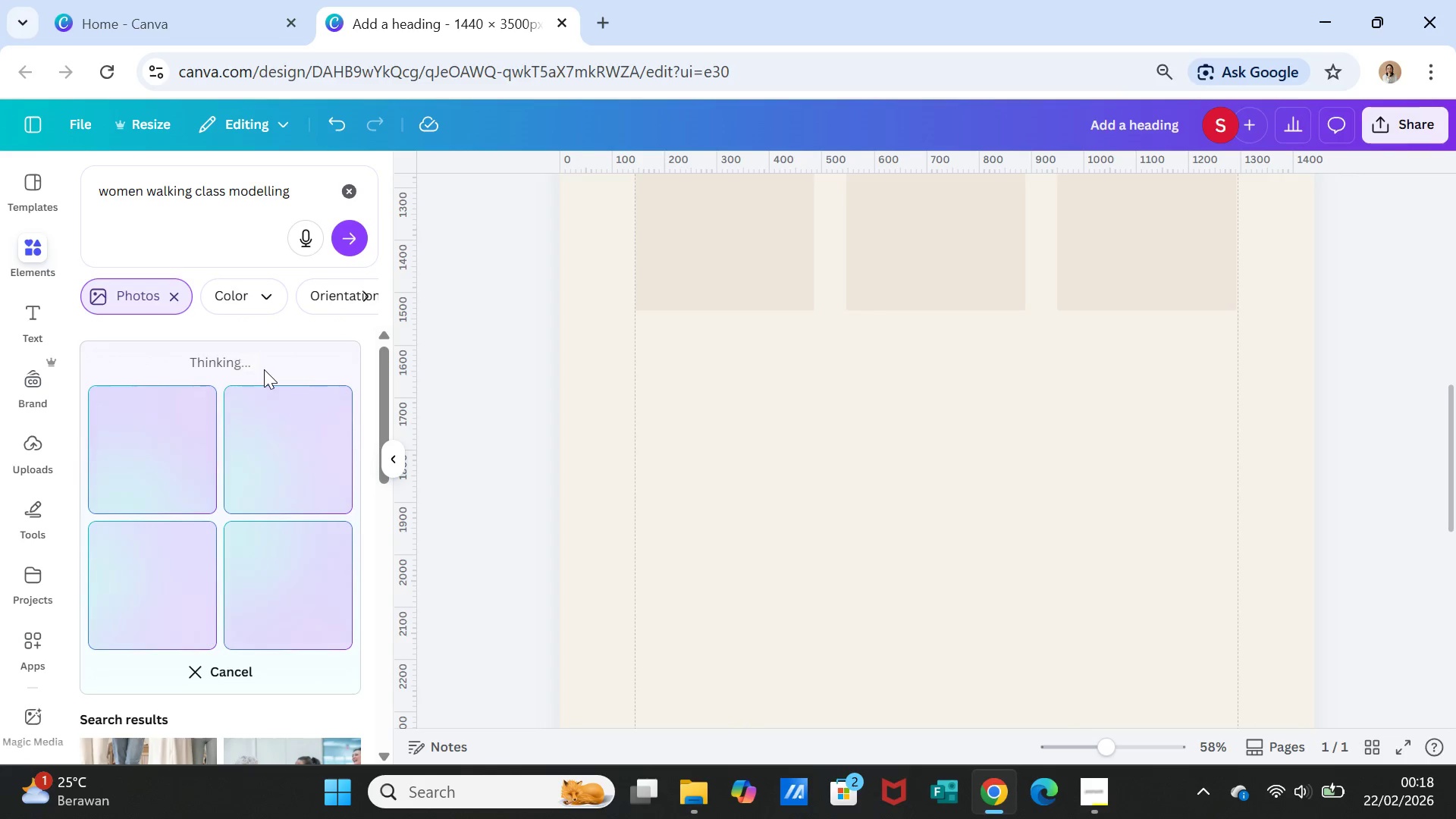 
wait(7.83)
 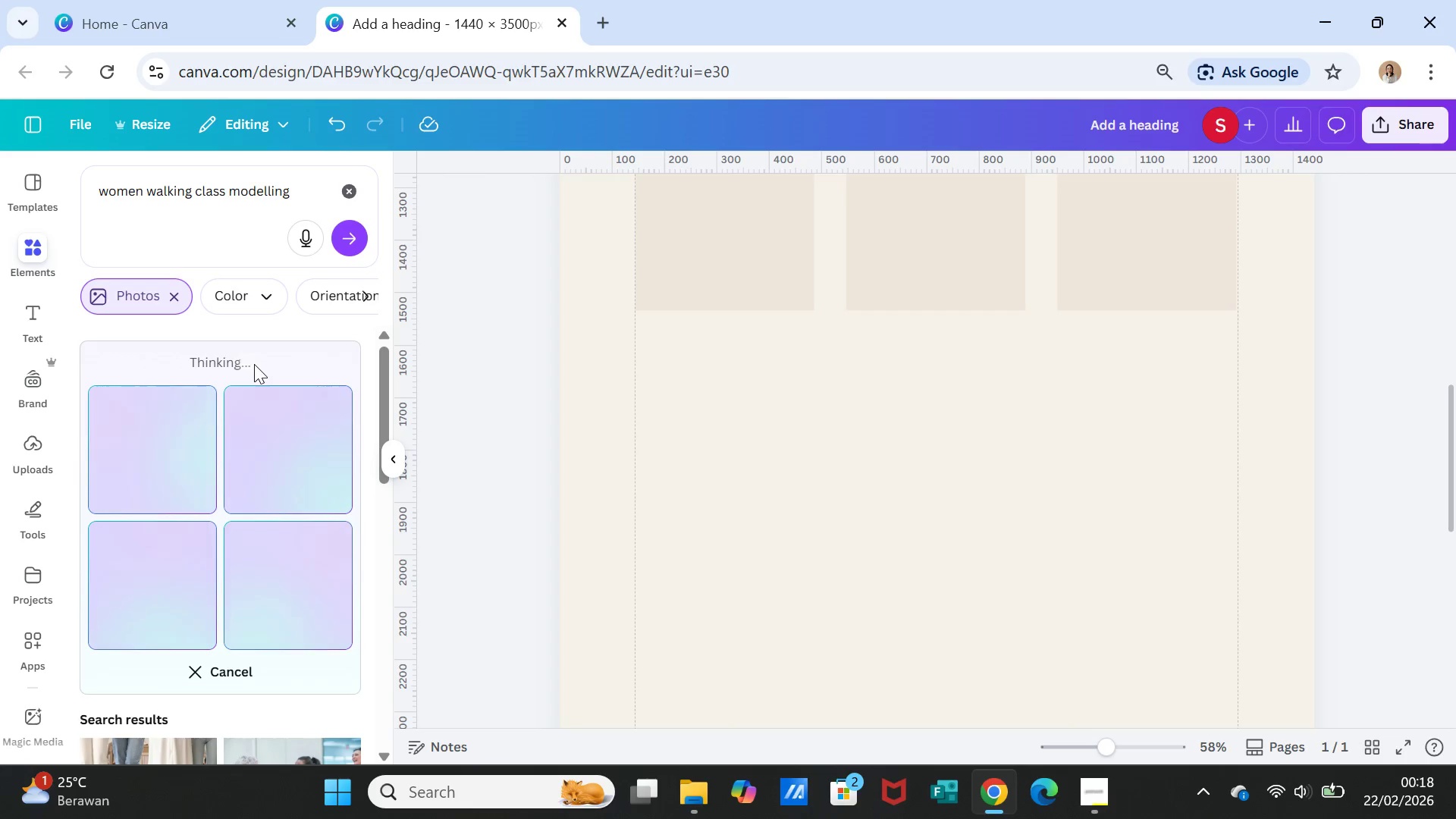 
scroll: coordinate [1033, 664], scroll_direction: up, amount: 6.0
 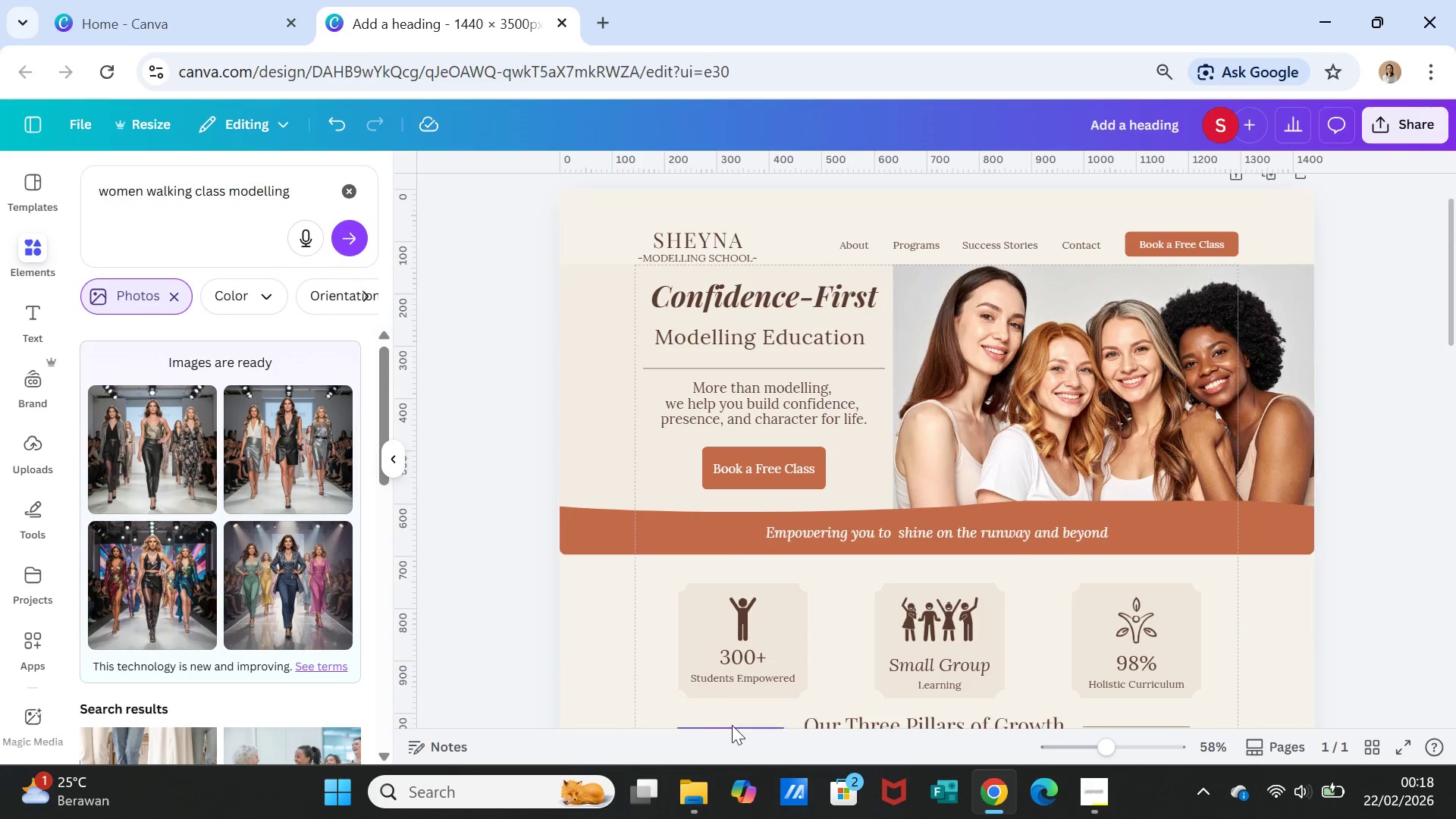 
wait(7.51)
 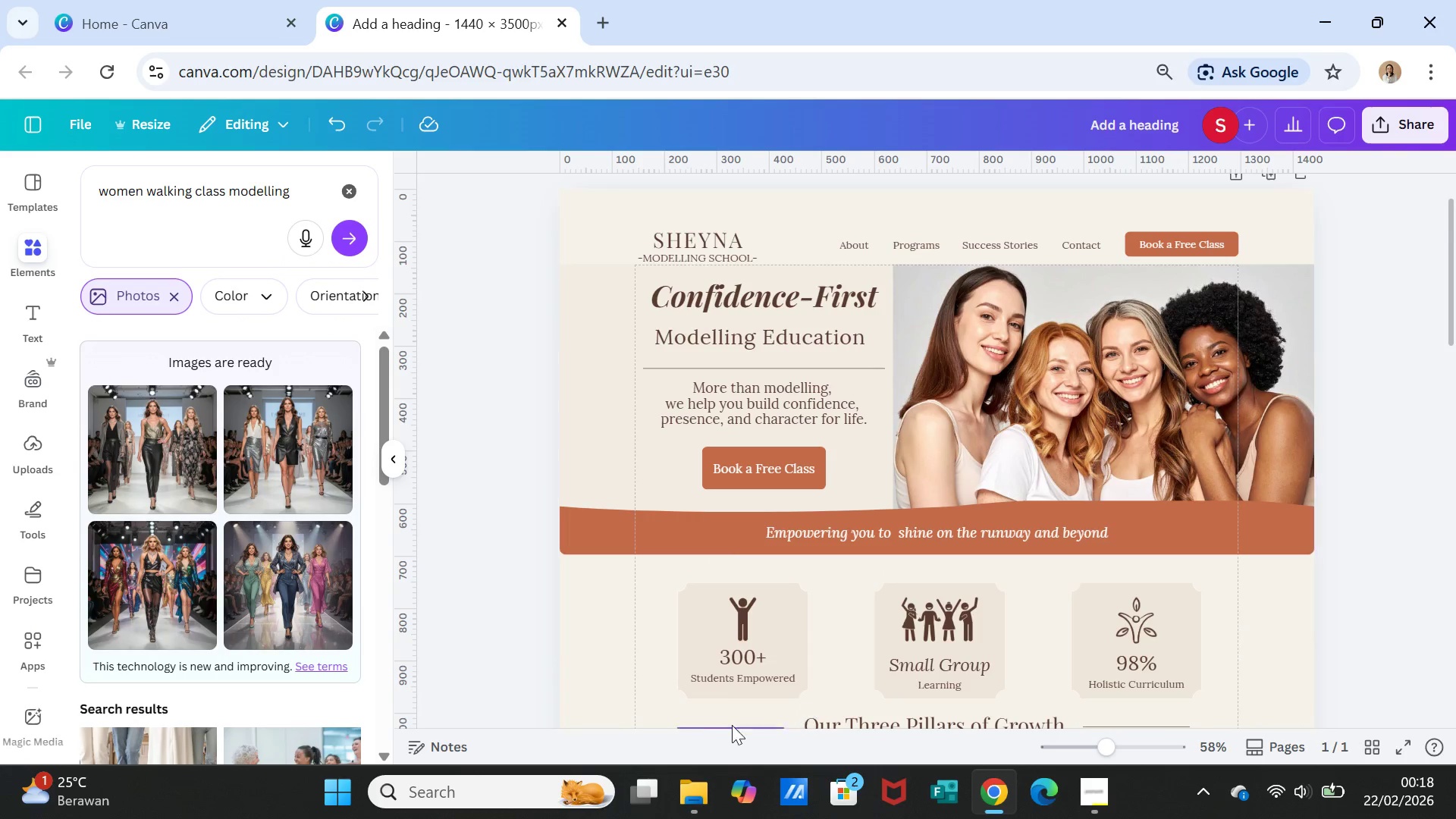 
left_click([287, 193])
 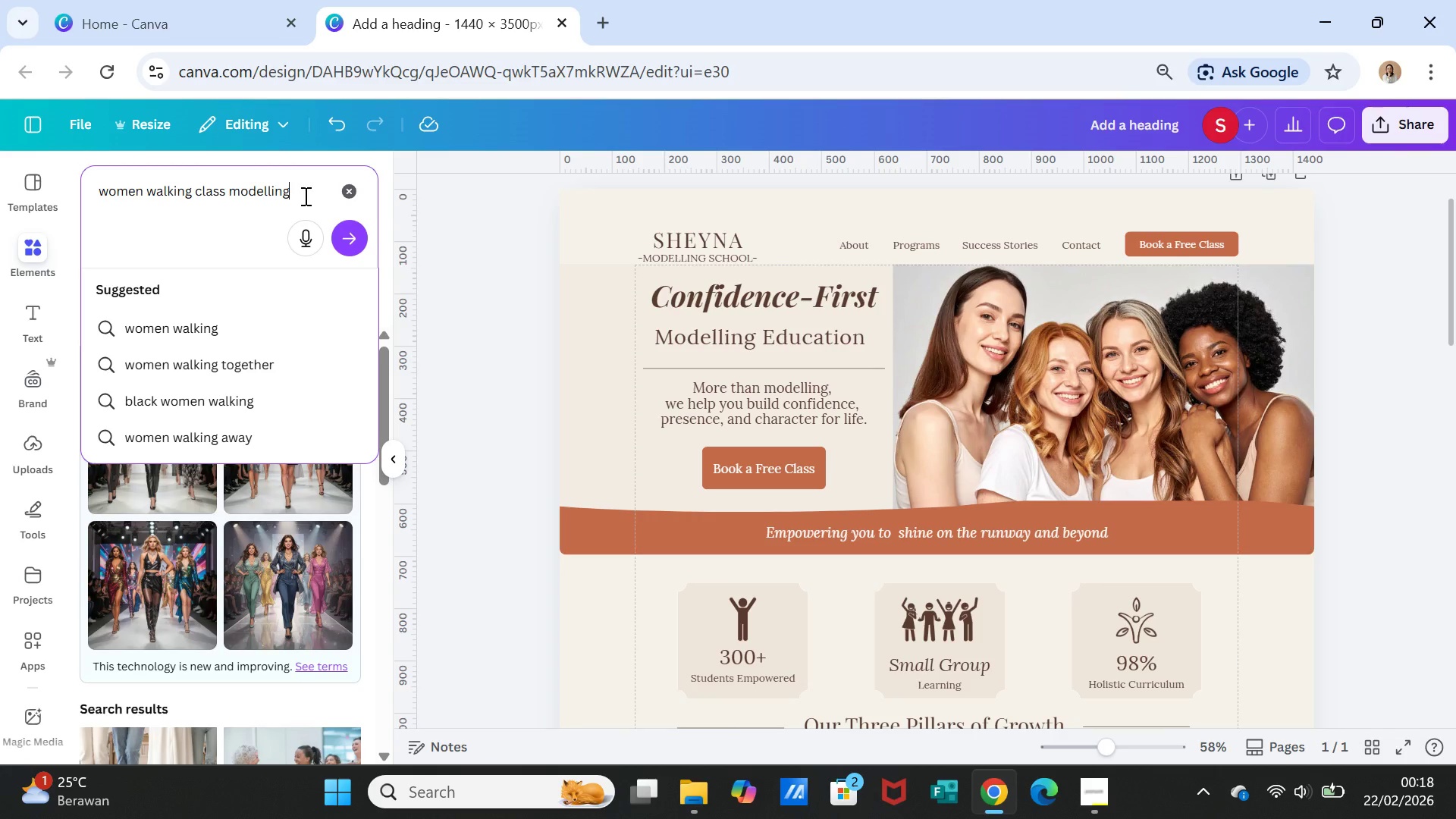 
type( in studio)
 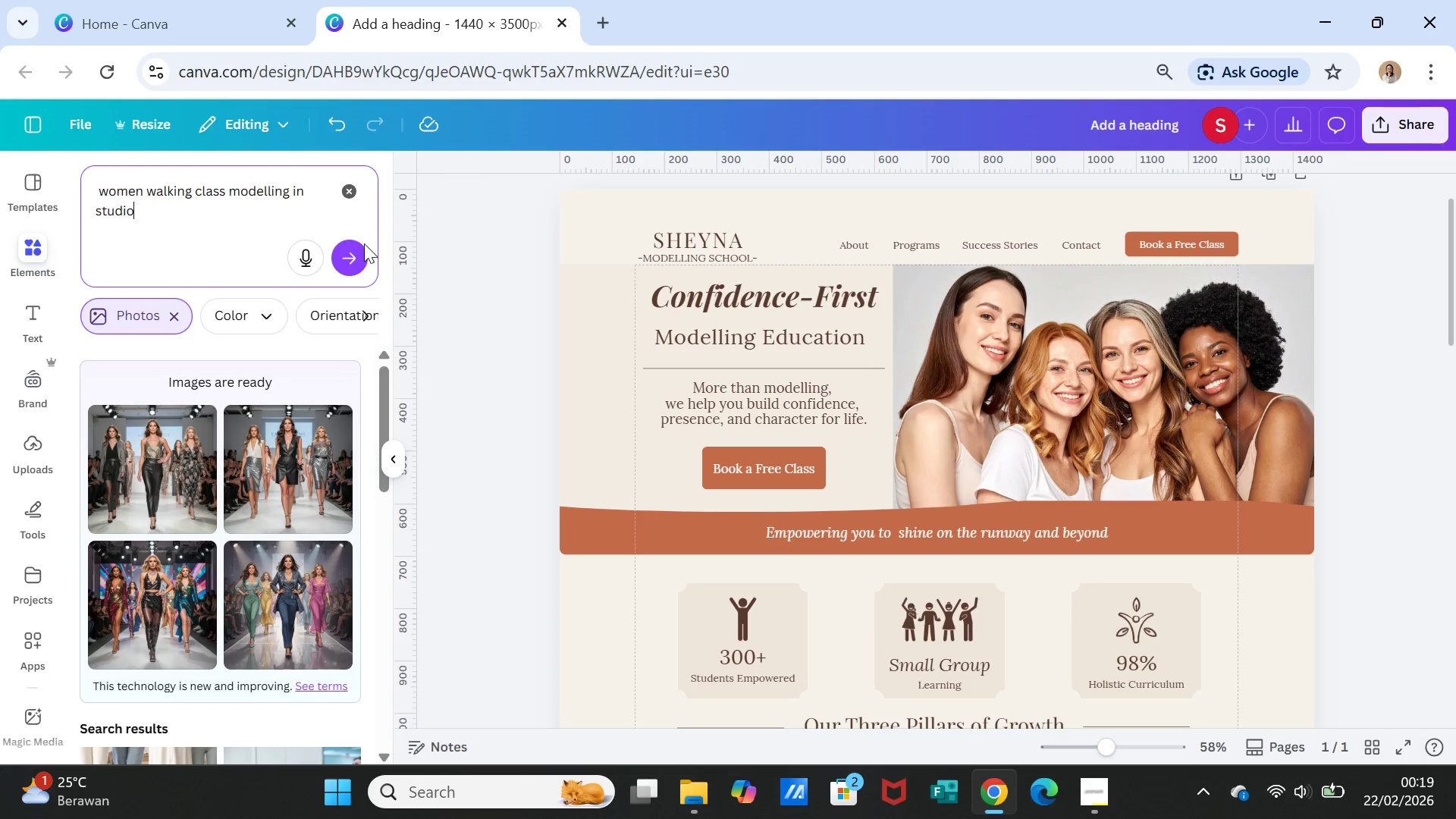 
left_click([360, 253])
 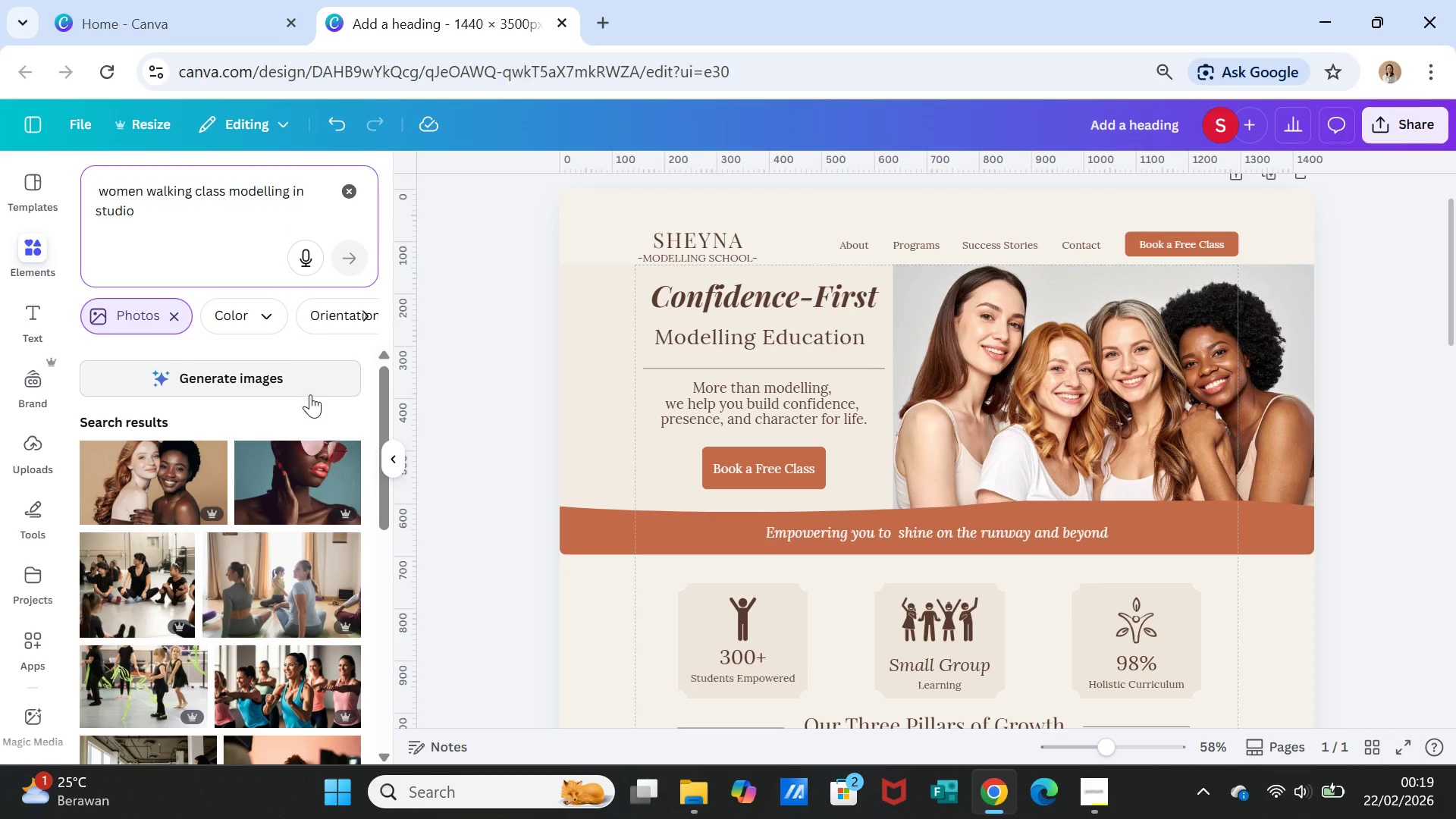 
scroll: coordinate [316, 574], scroll_direction: down, amount: 4.0
 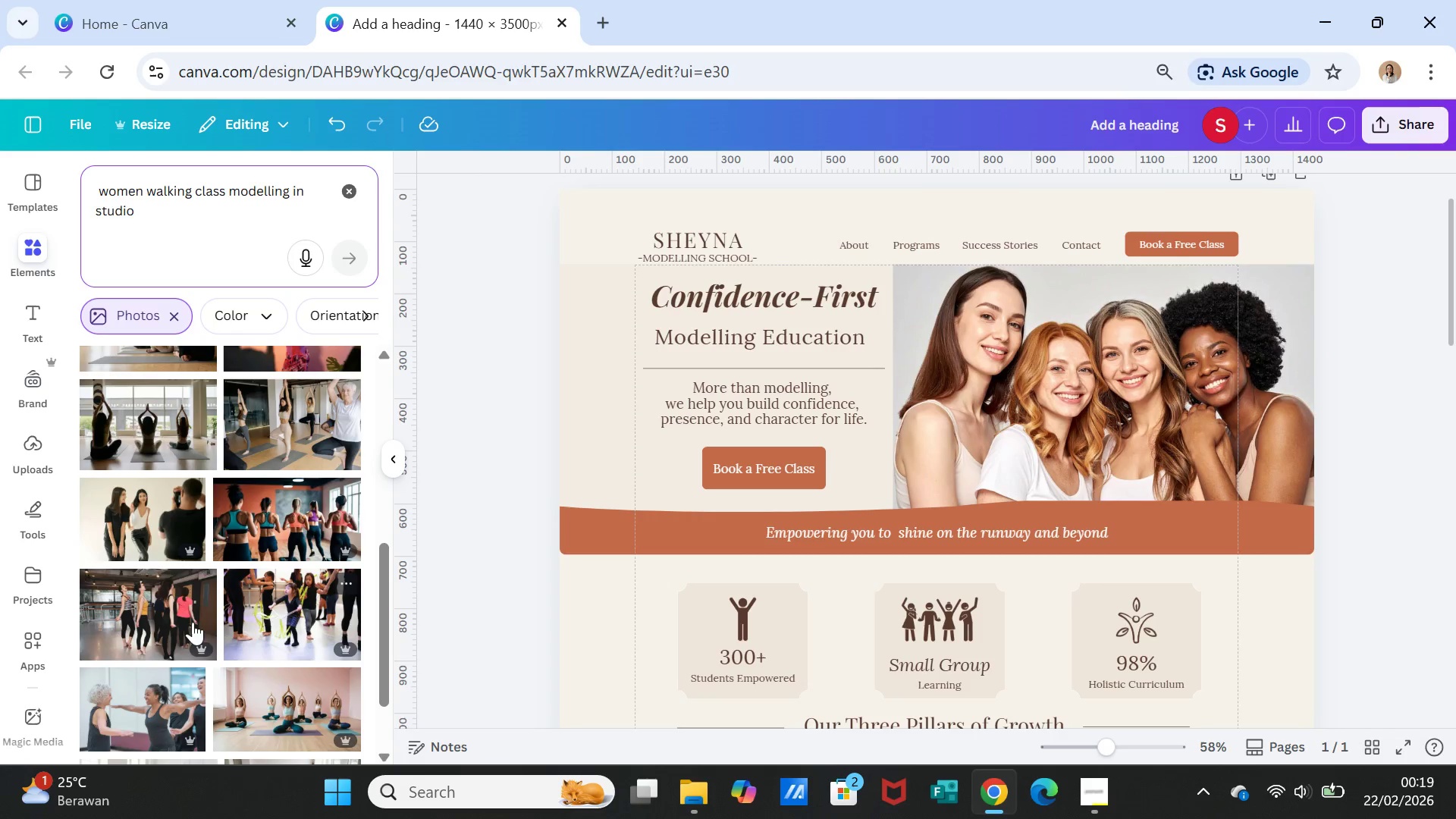 
left_click([168, 621])
 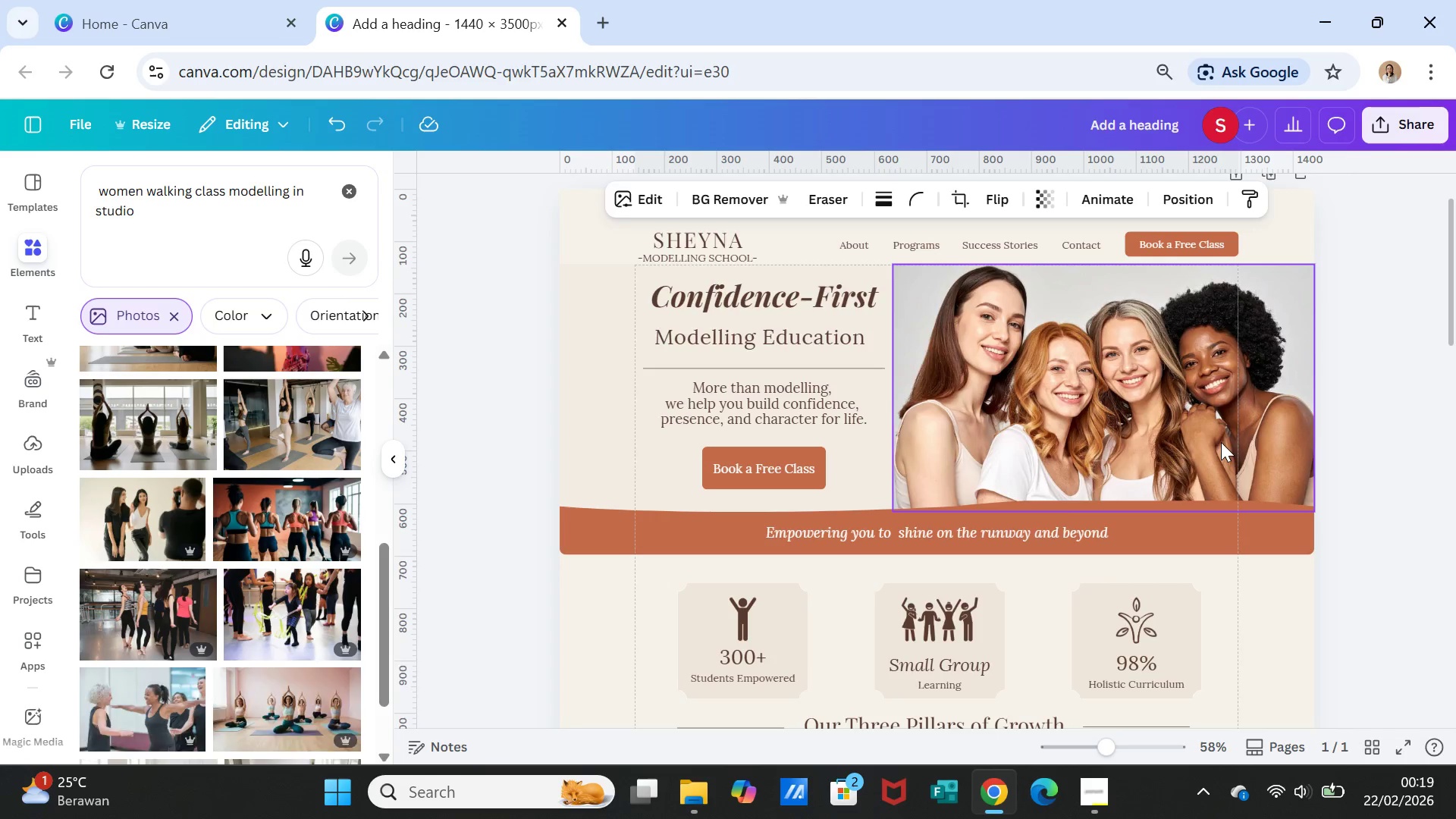 
scroll: coordinate [1200, 440], scroll_direction: down, amount: 5.0
 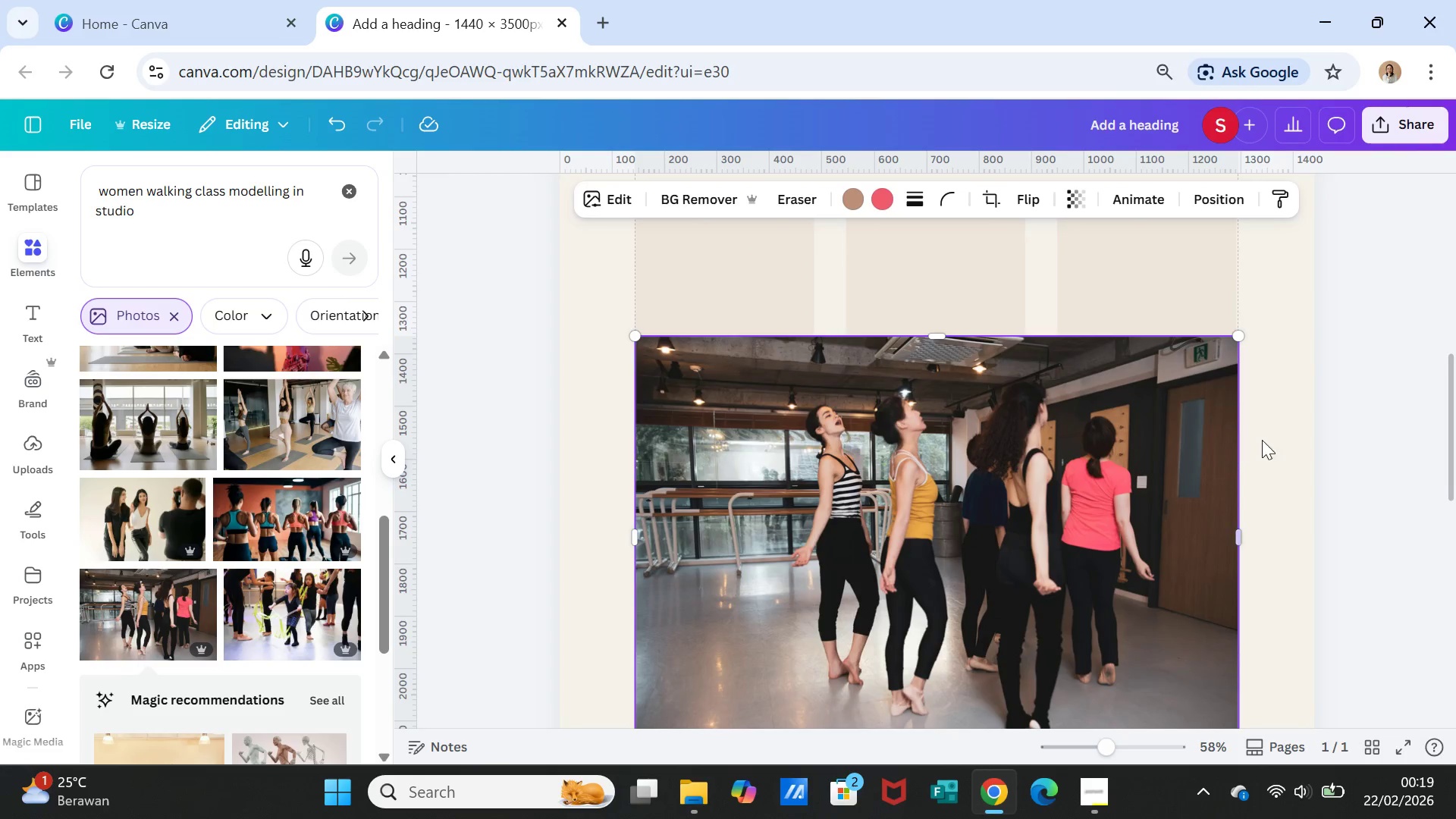 
mouse_move([1259, 435])
 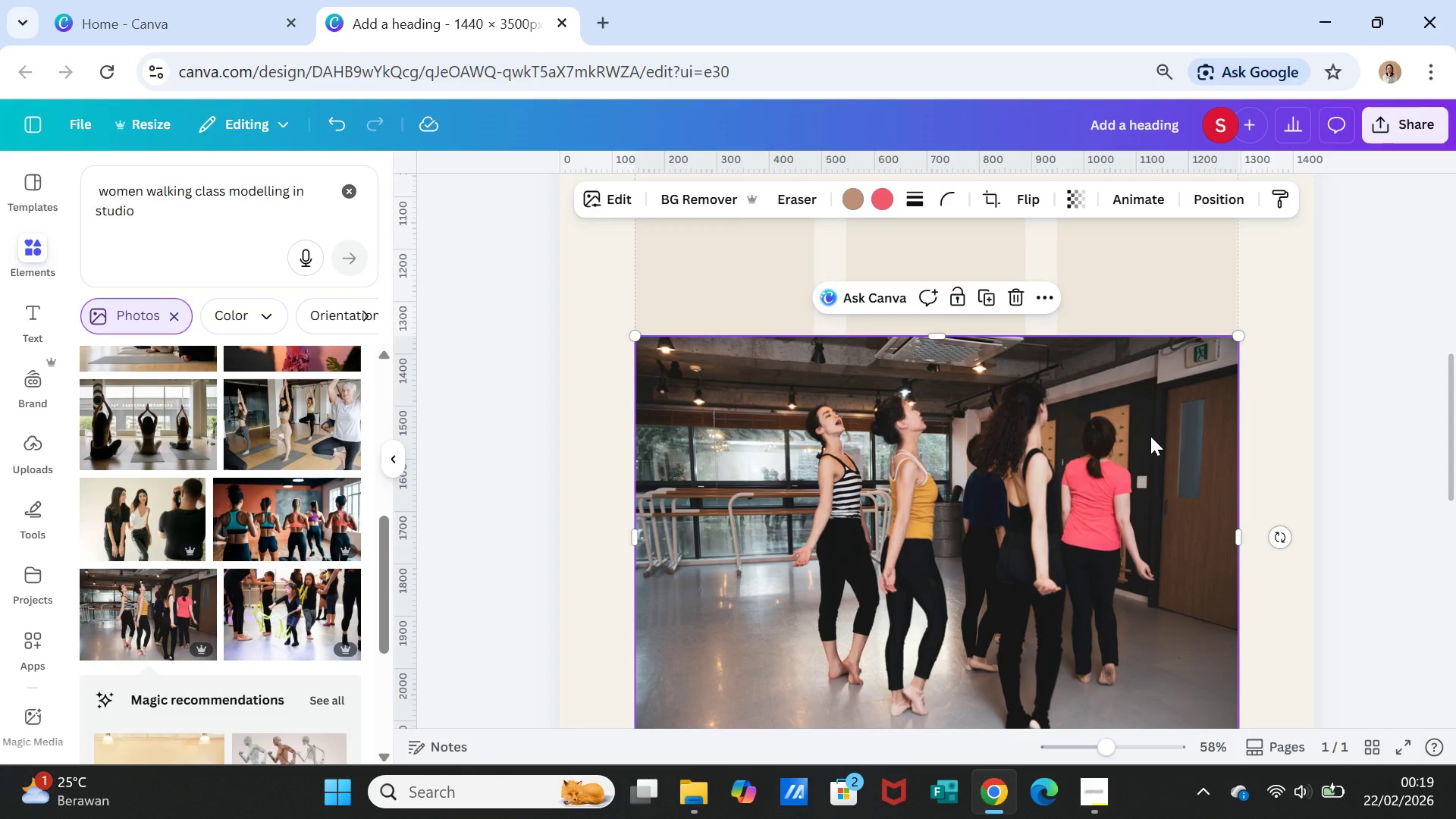 
key(Delete)
 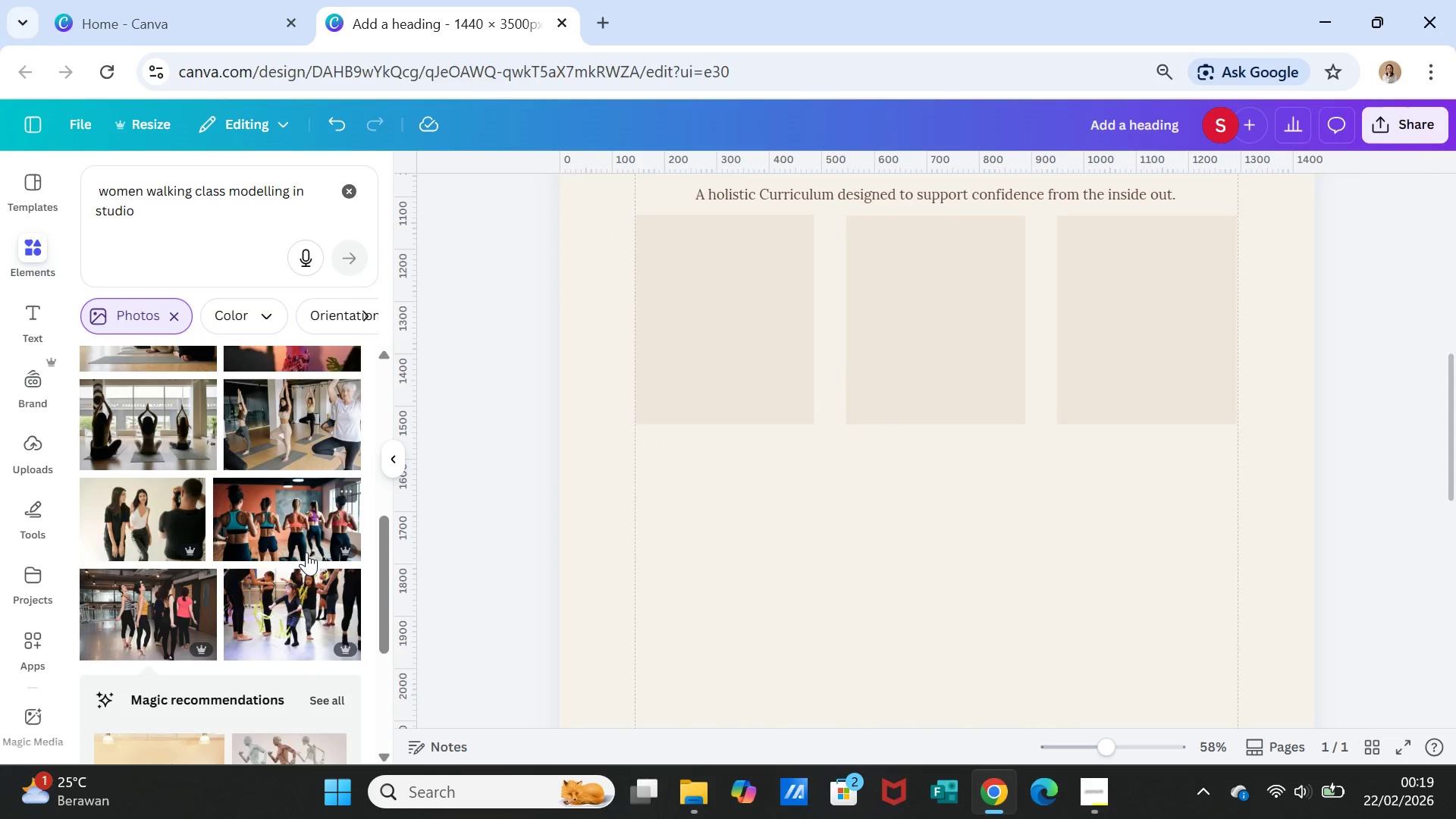 
scroll: coordinate [271, 595], scroll_direction: down, amount: 8.0
 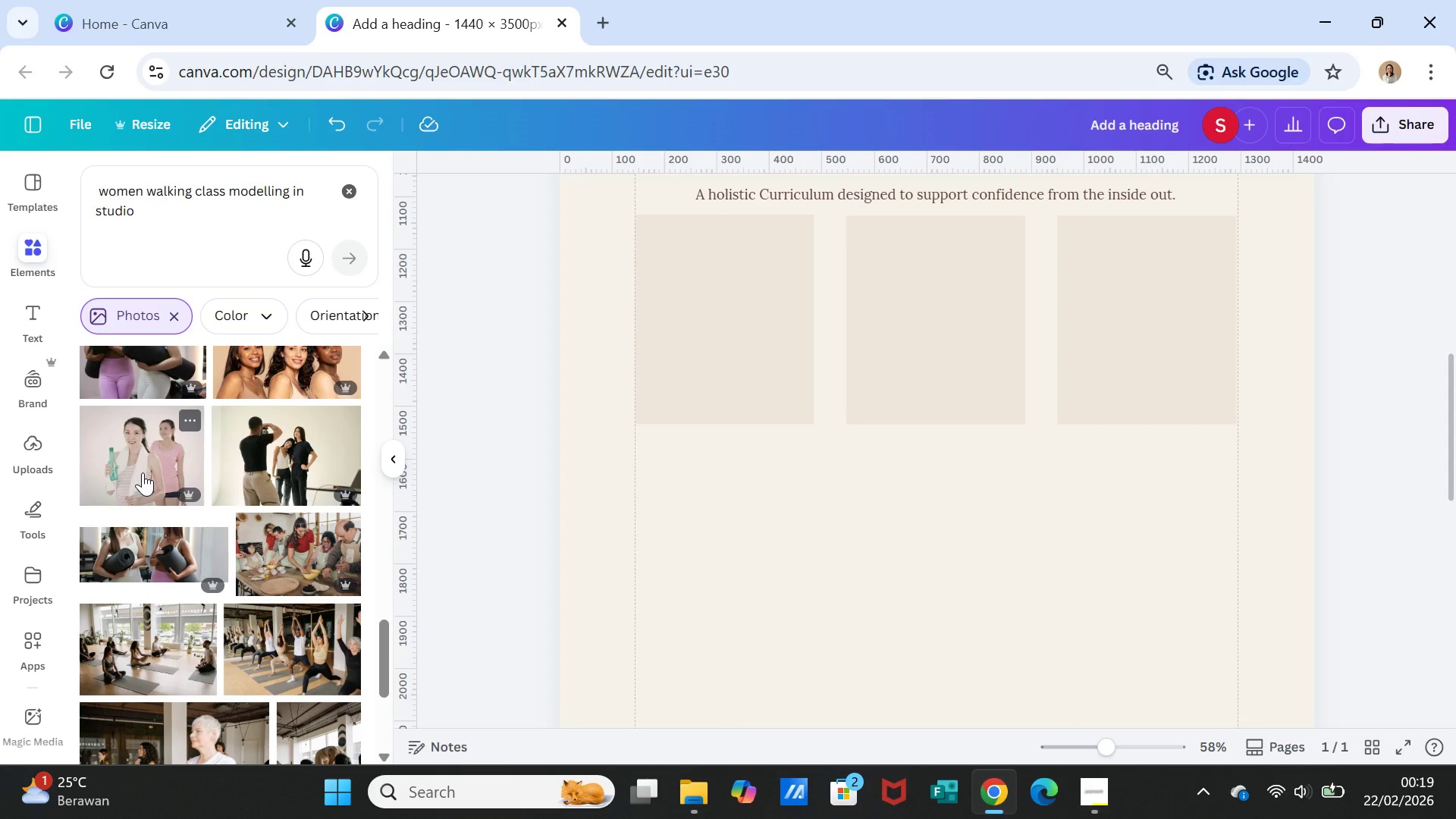 
left_click([143, 472])
 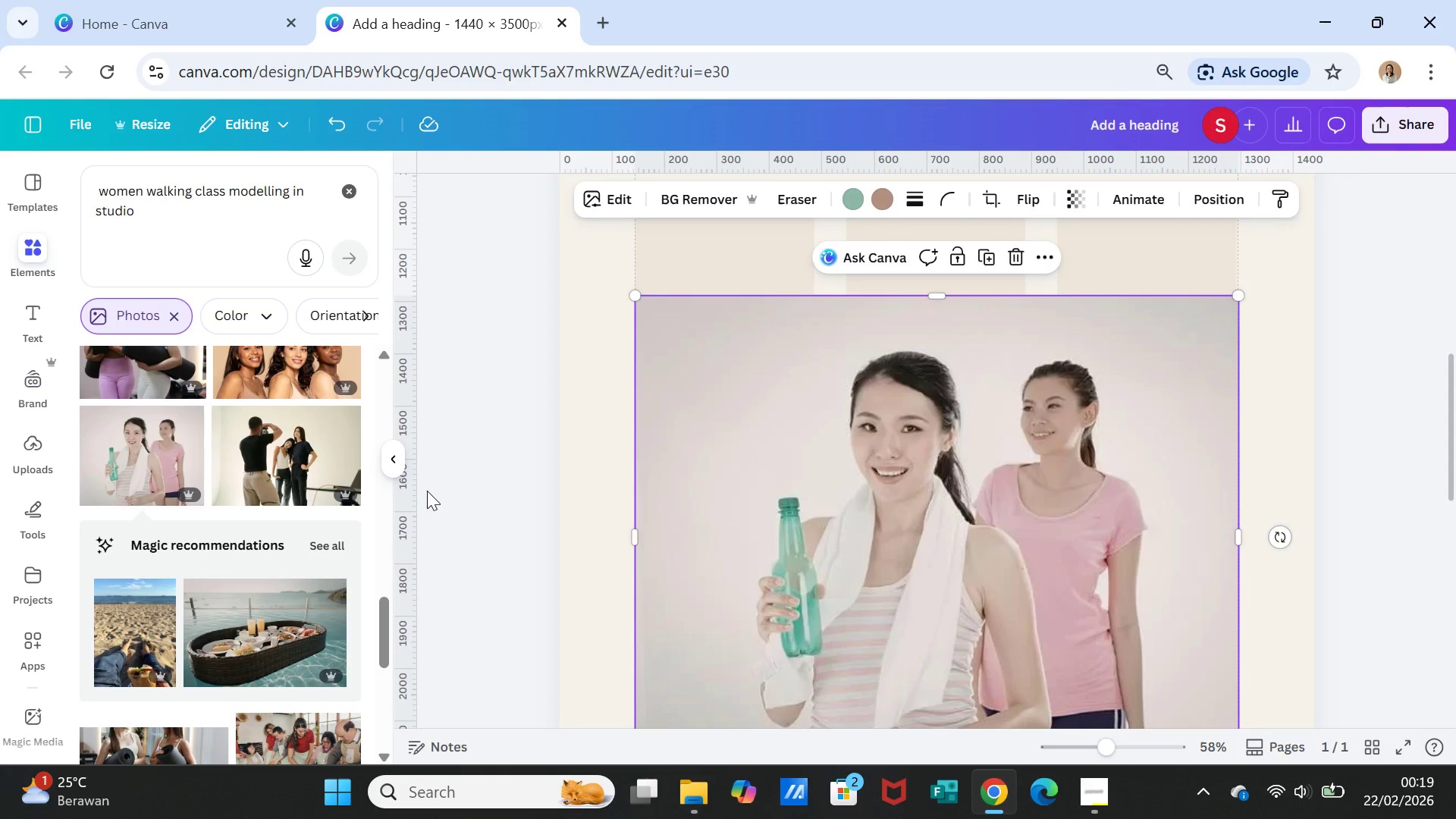 
key(Delete)
 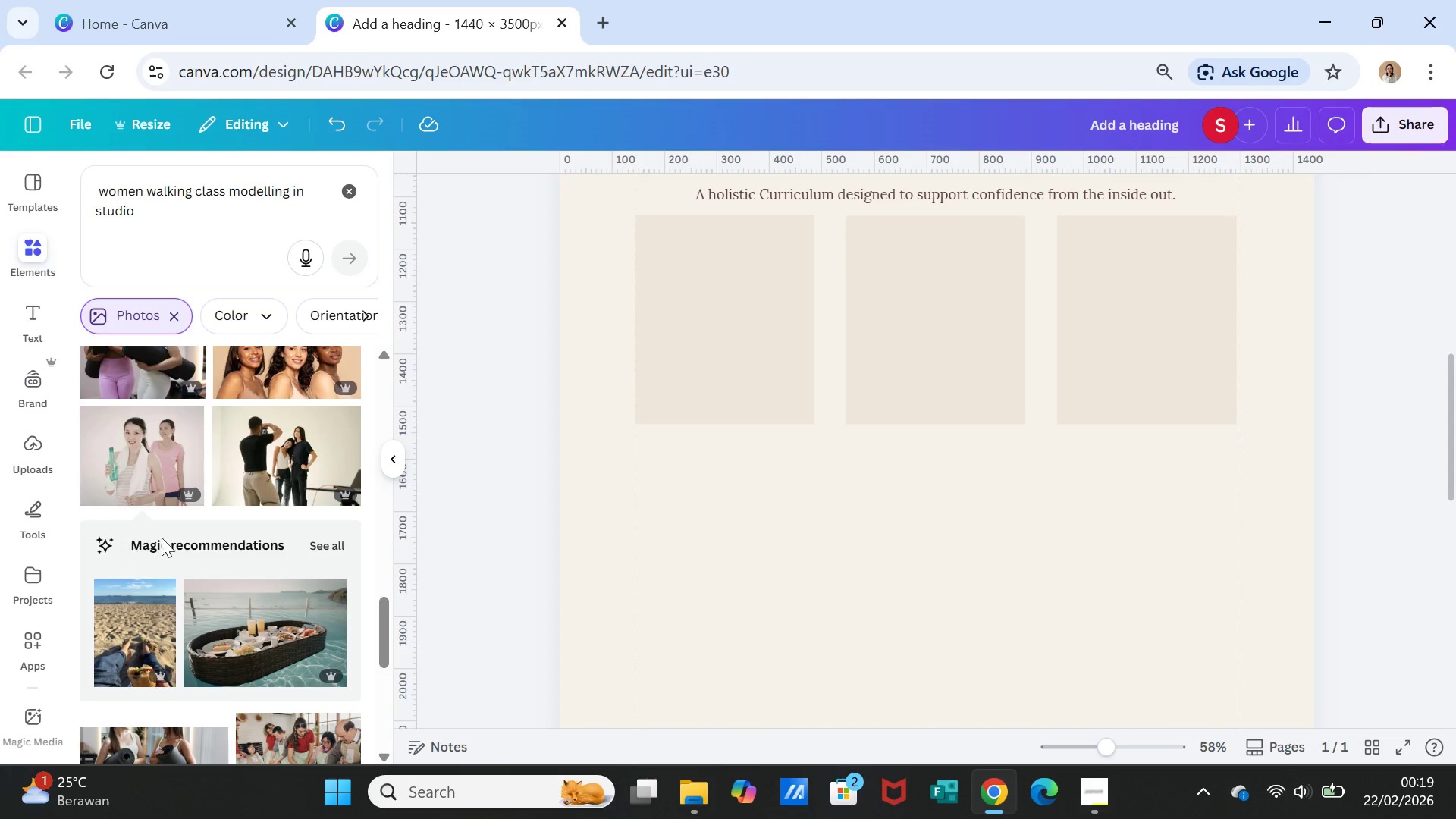 
scroll: coordinate [304, 670], scroll_direction: down, amount: 12.0
 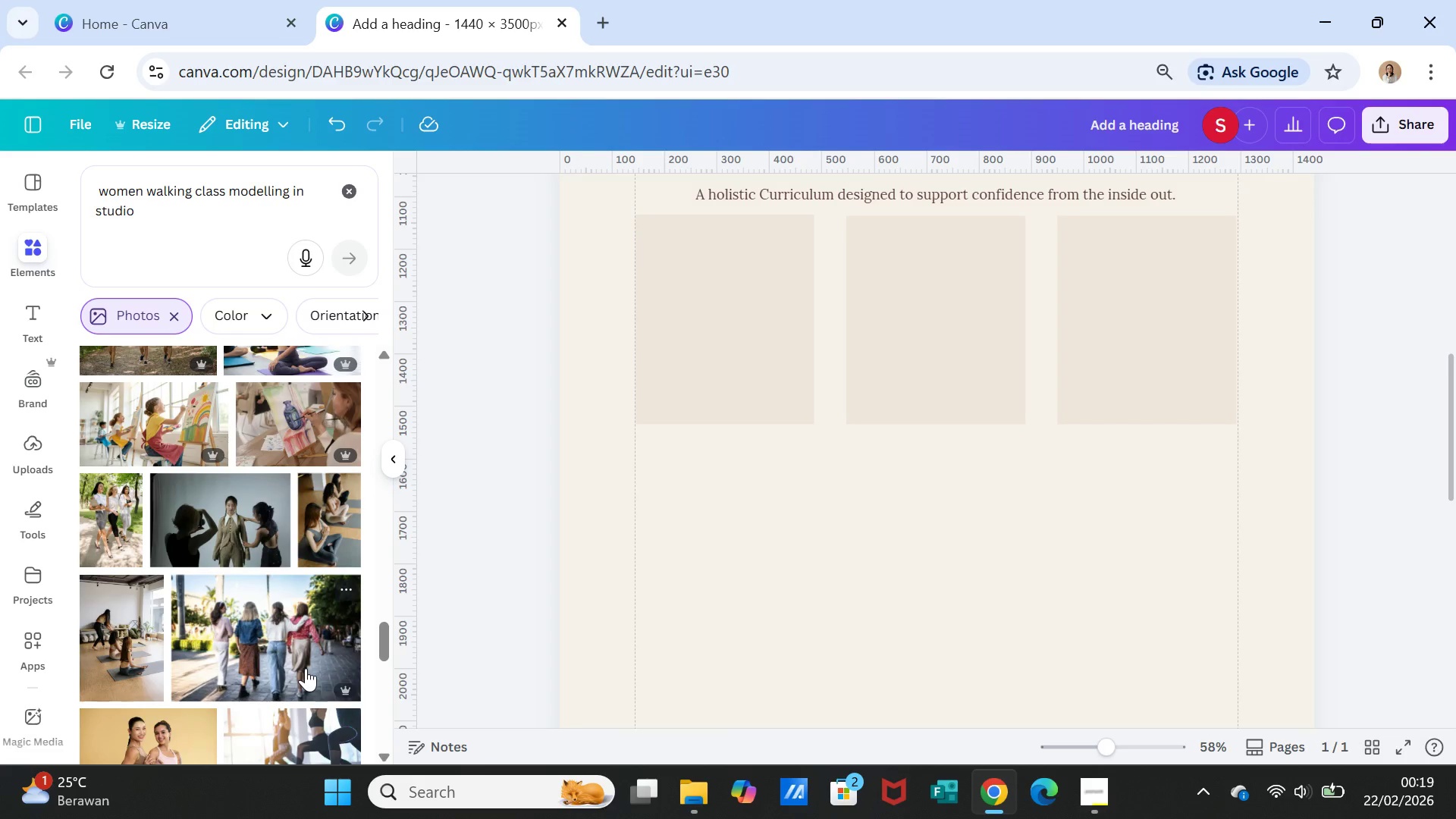 
wait(5.87)
 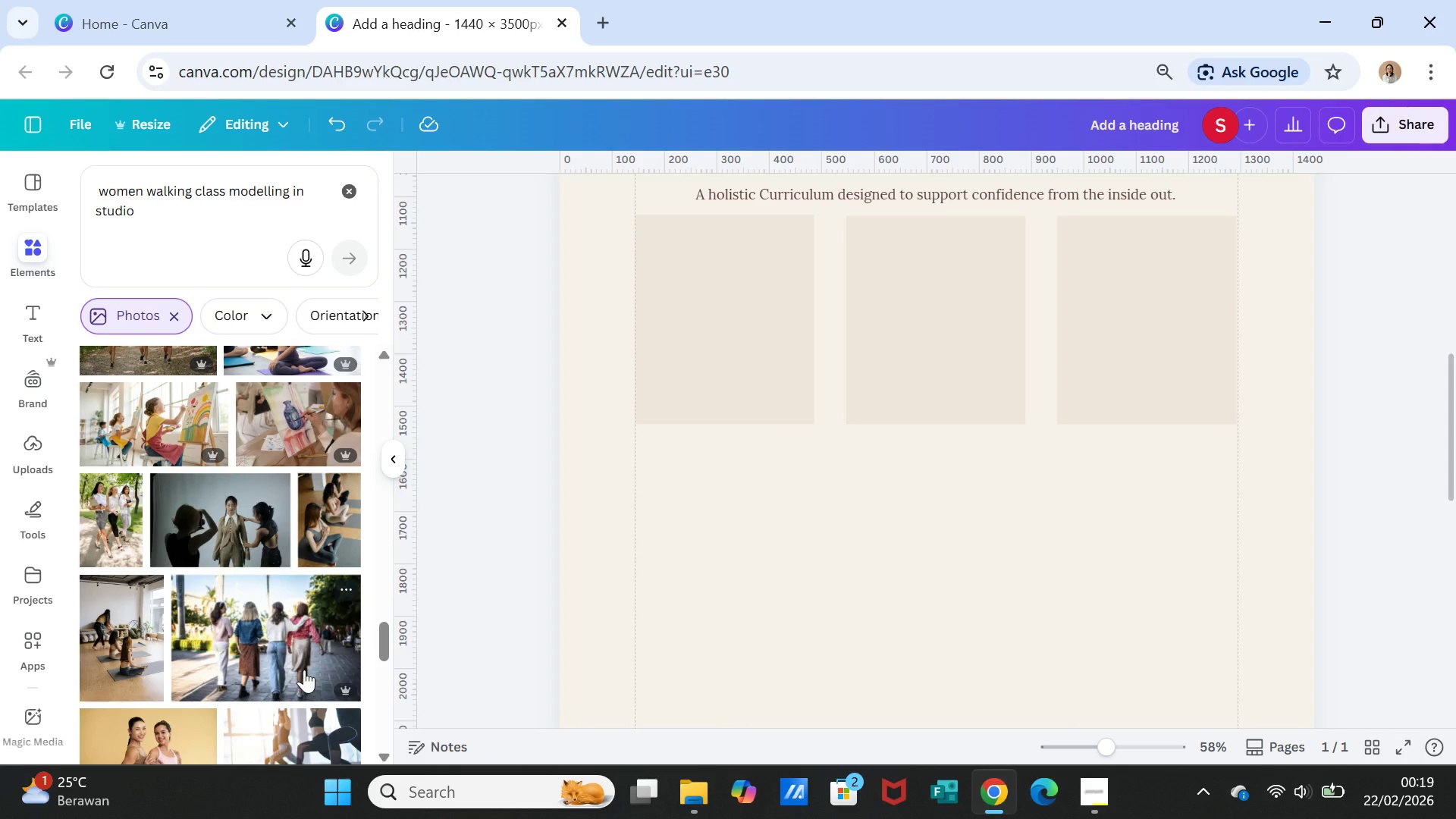 
scroll: coordinate [308, 678], scroll_direction: down, amount: 8.0
 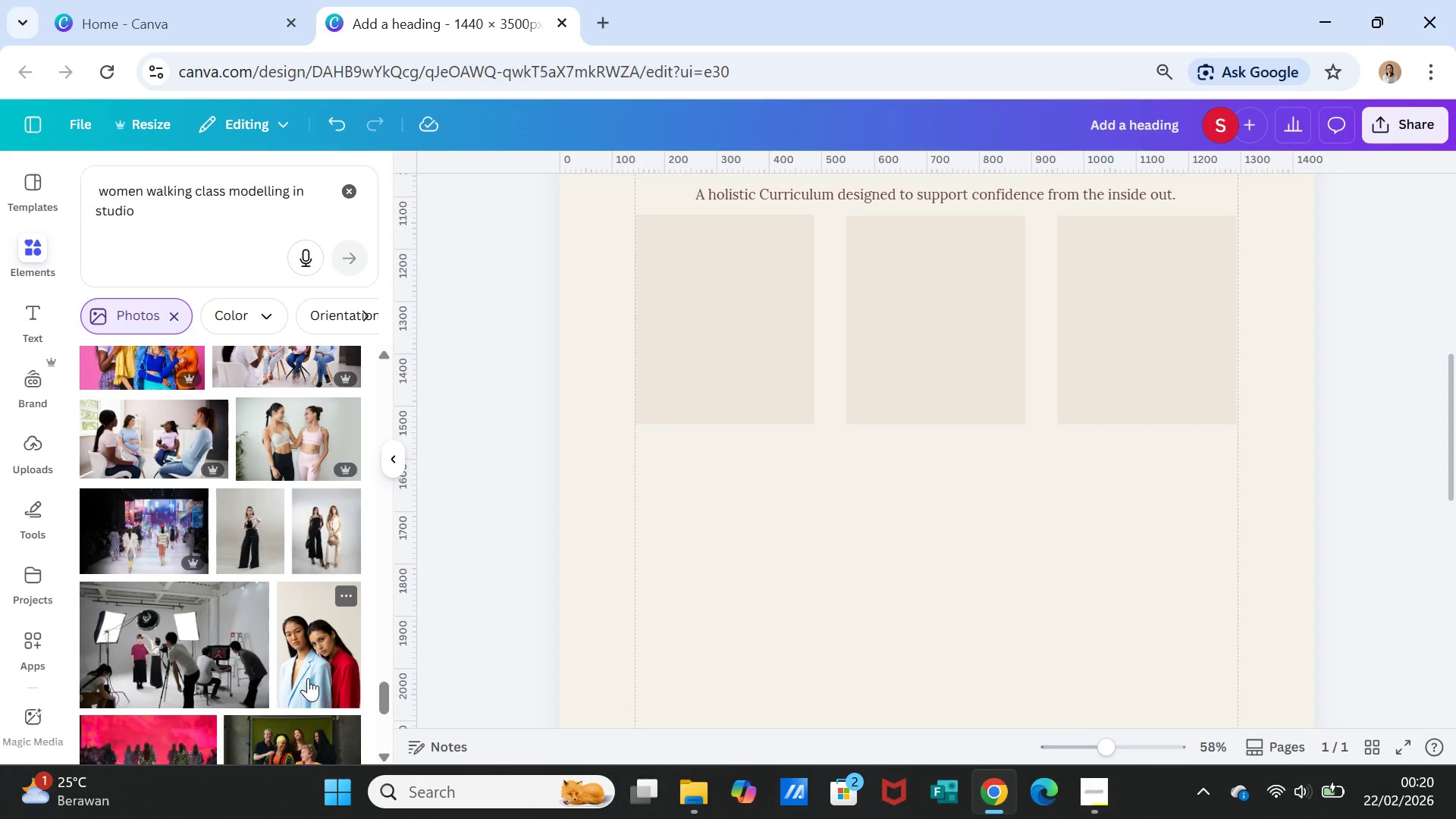 
scroll: coordinate [308, 678], scroll_direction: down, amount: 12.0
 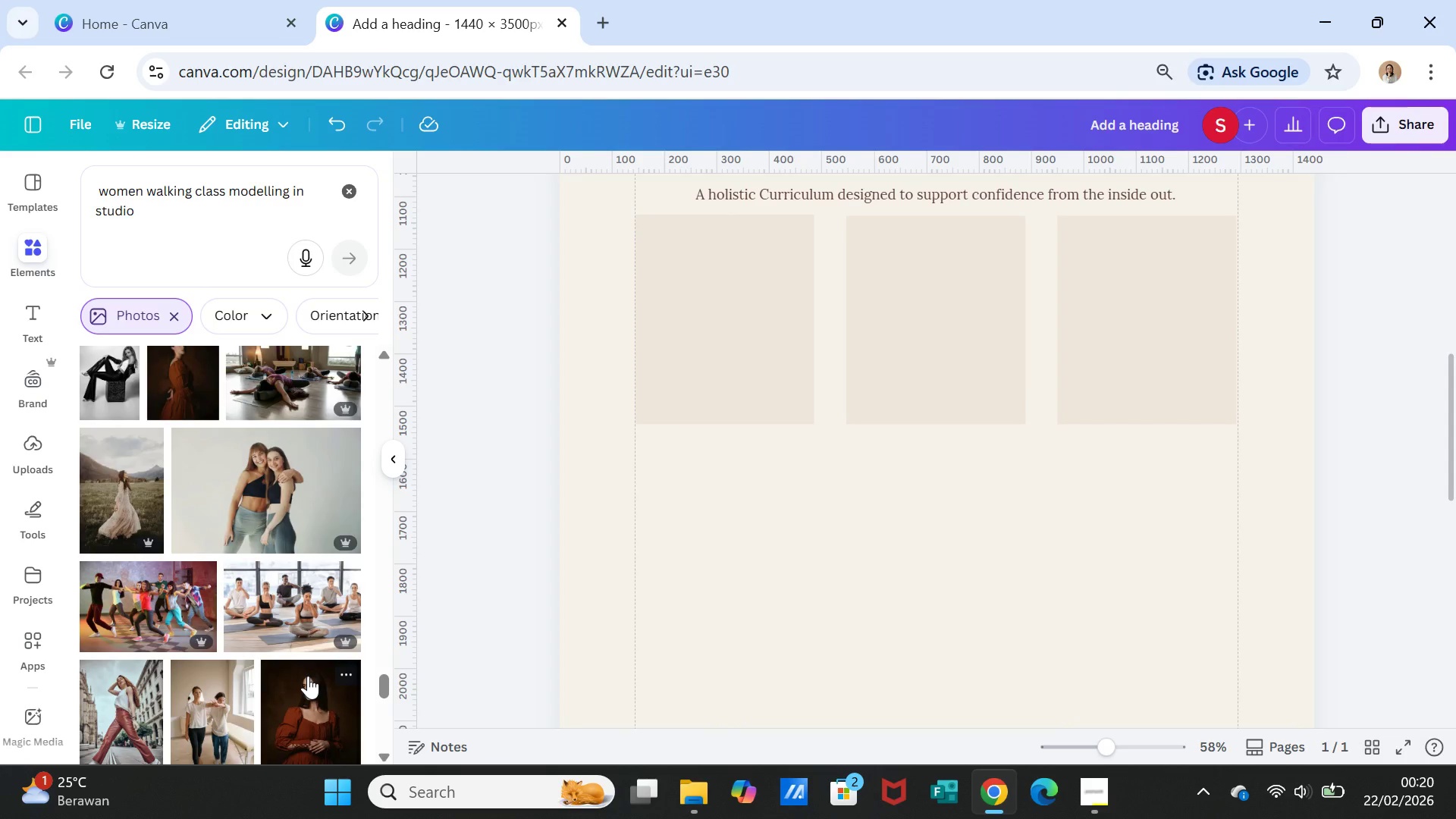 
scroll: coordinate [308, 676], scroll_direction: down, amount: 2.0
 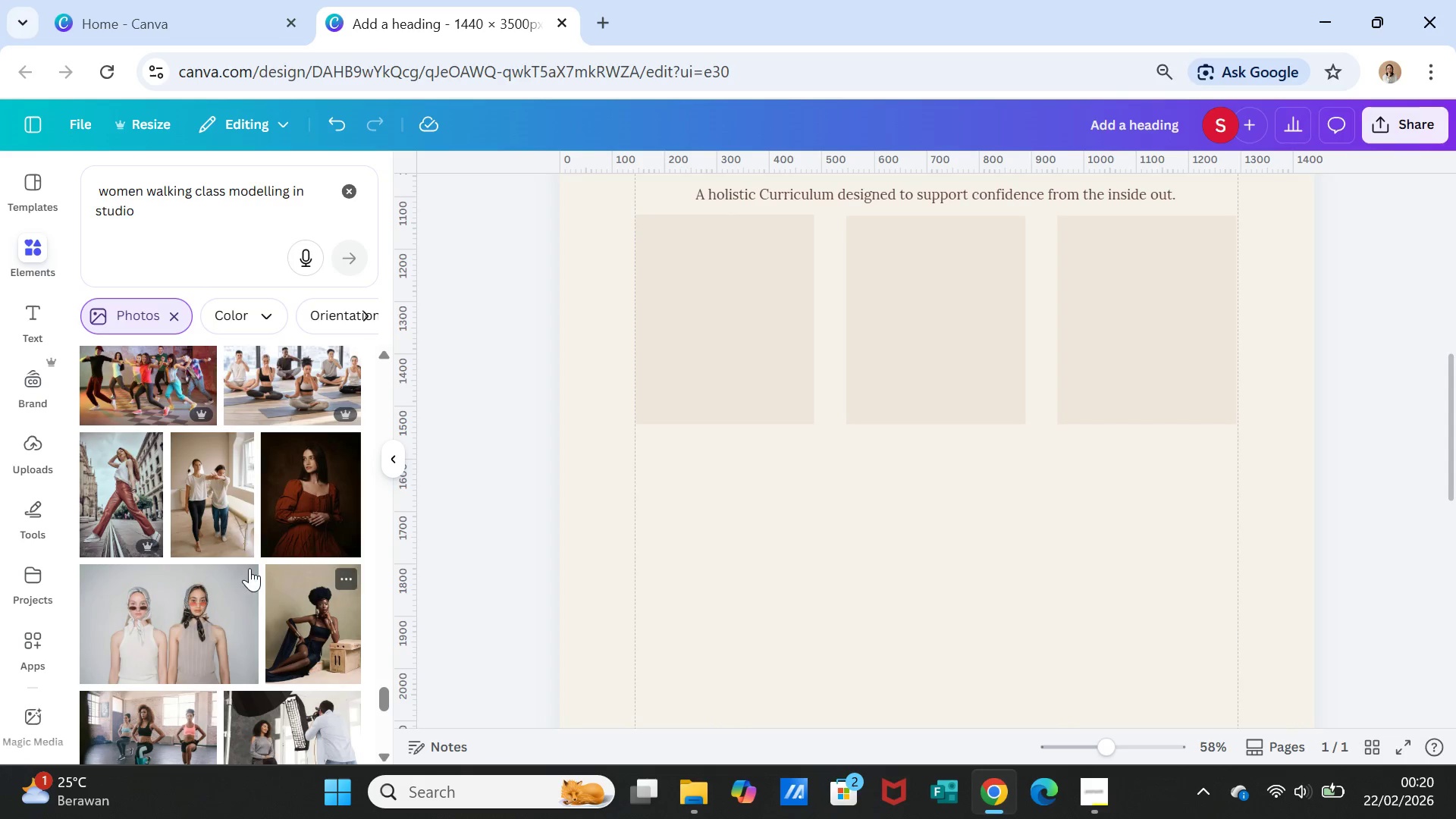 
left_click([216, 511])
 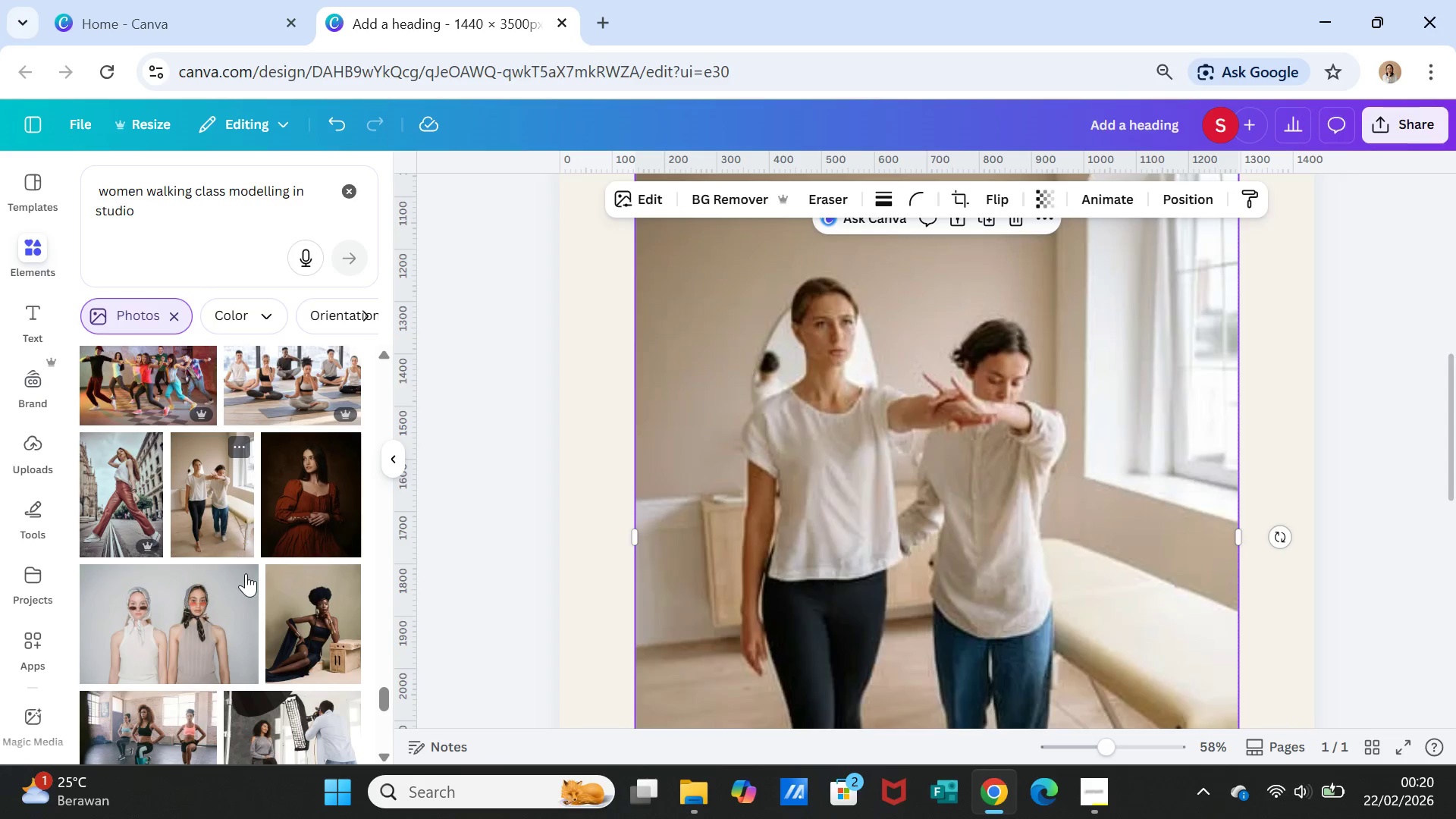 
mouse_move([263, 575])
 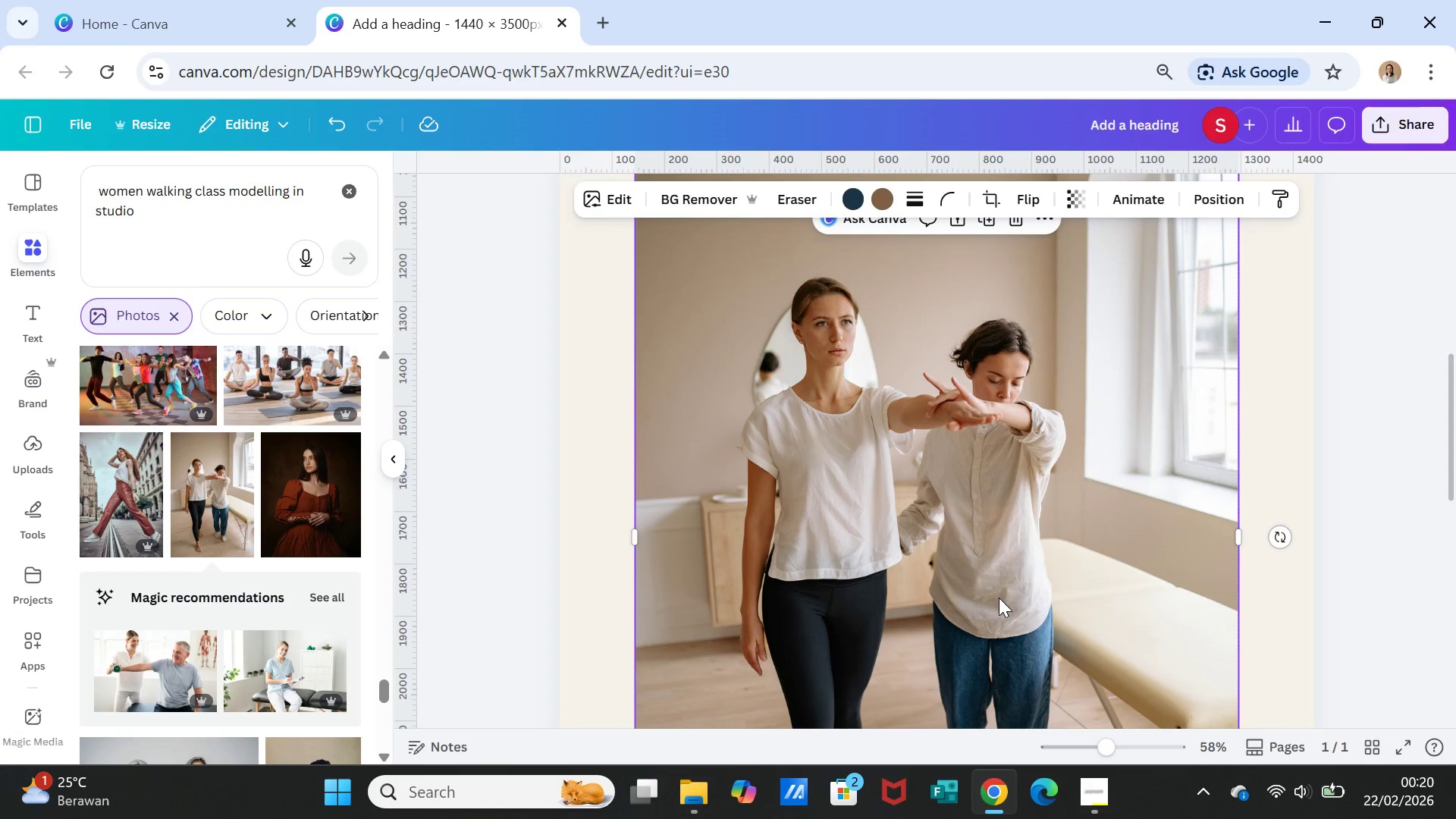 
scroll: coordinate [999, 598], scroll_direction: down, amount: 1.0
 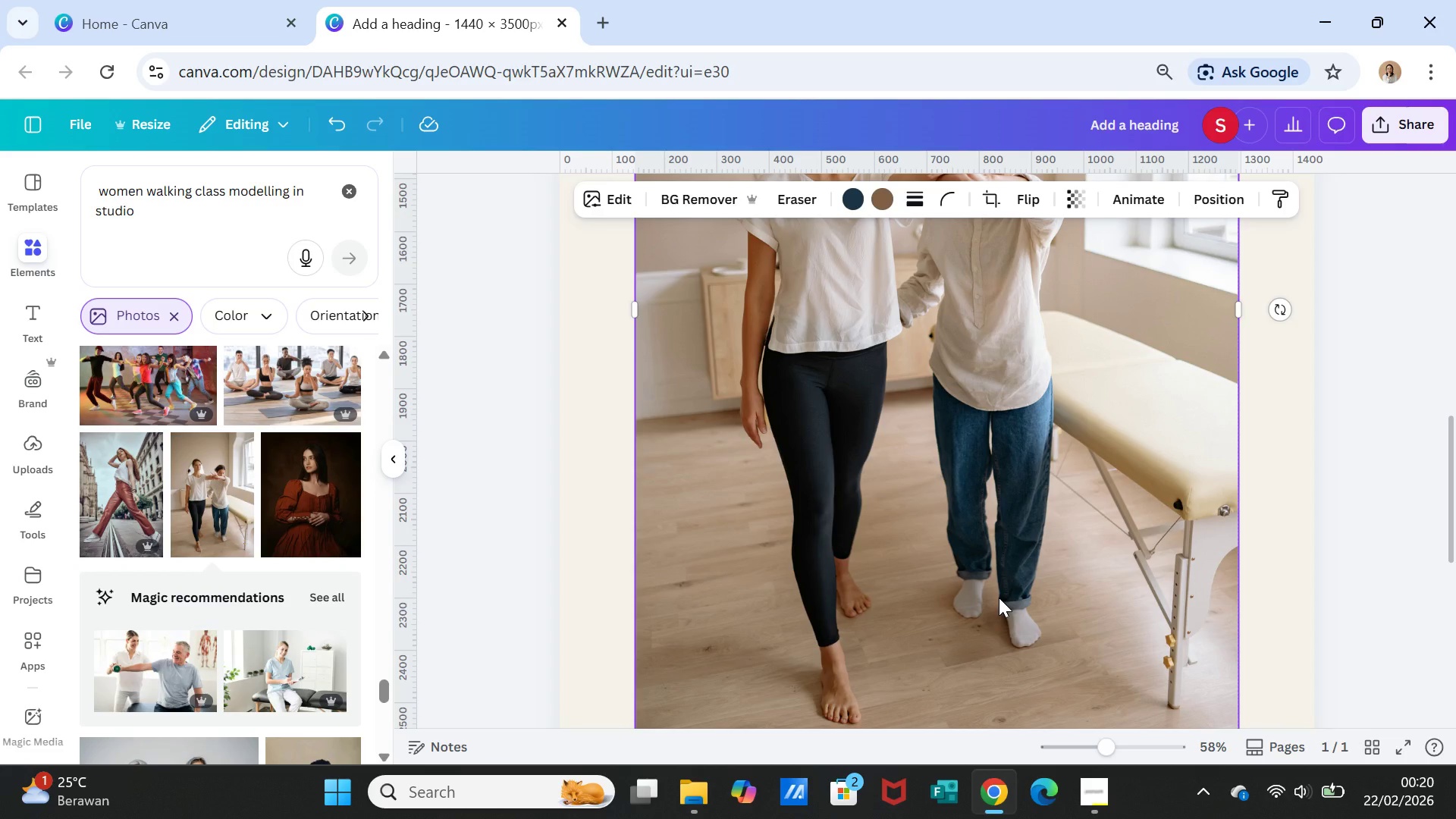 
scroll: coordinate [1213, 334], scroll_direction: up, amount: 4.0
 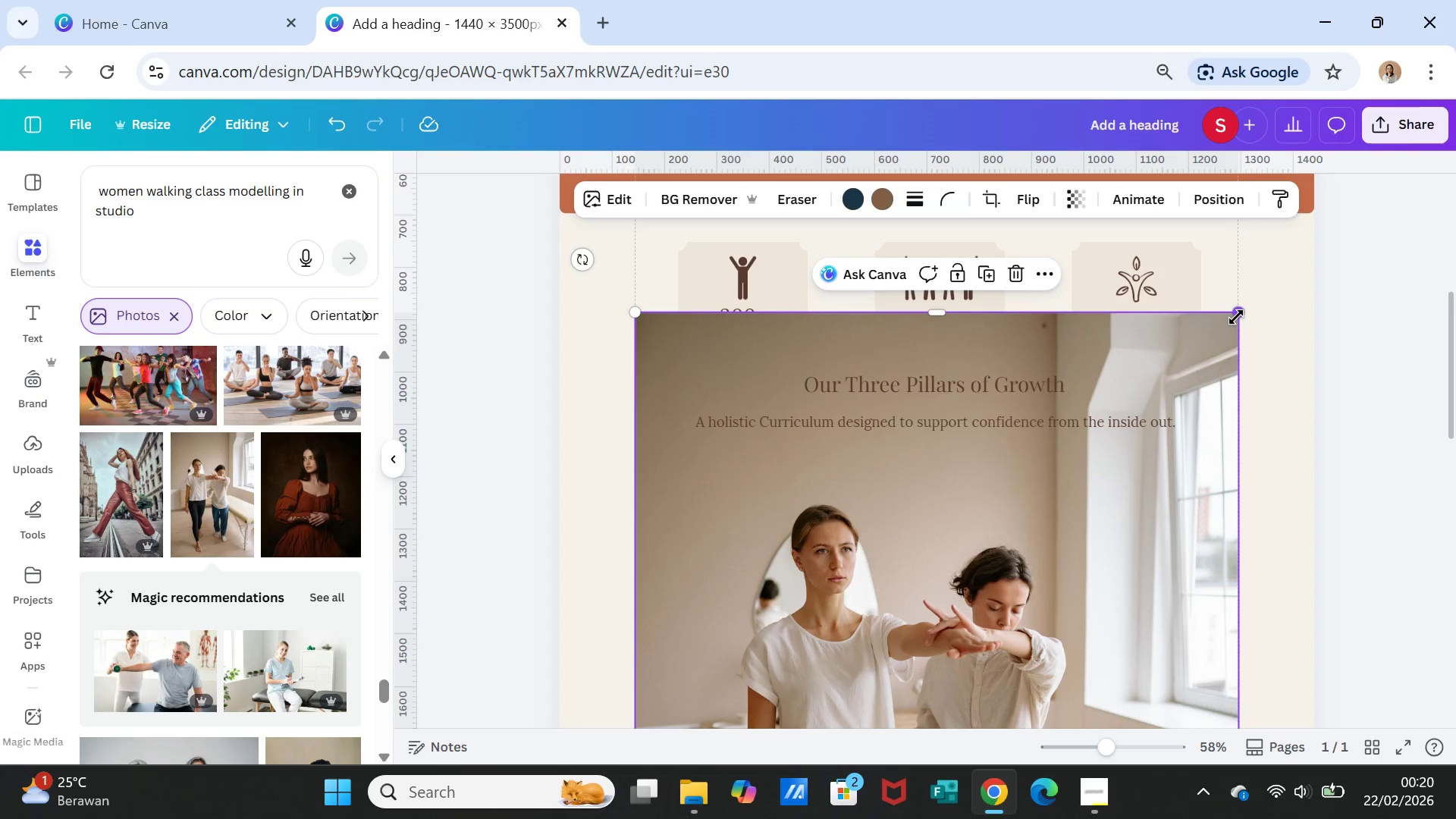 
left_click_drag(start_coordinate=[1236, 317], to_coordinate=[852, 655])
 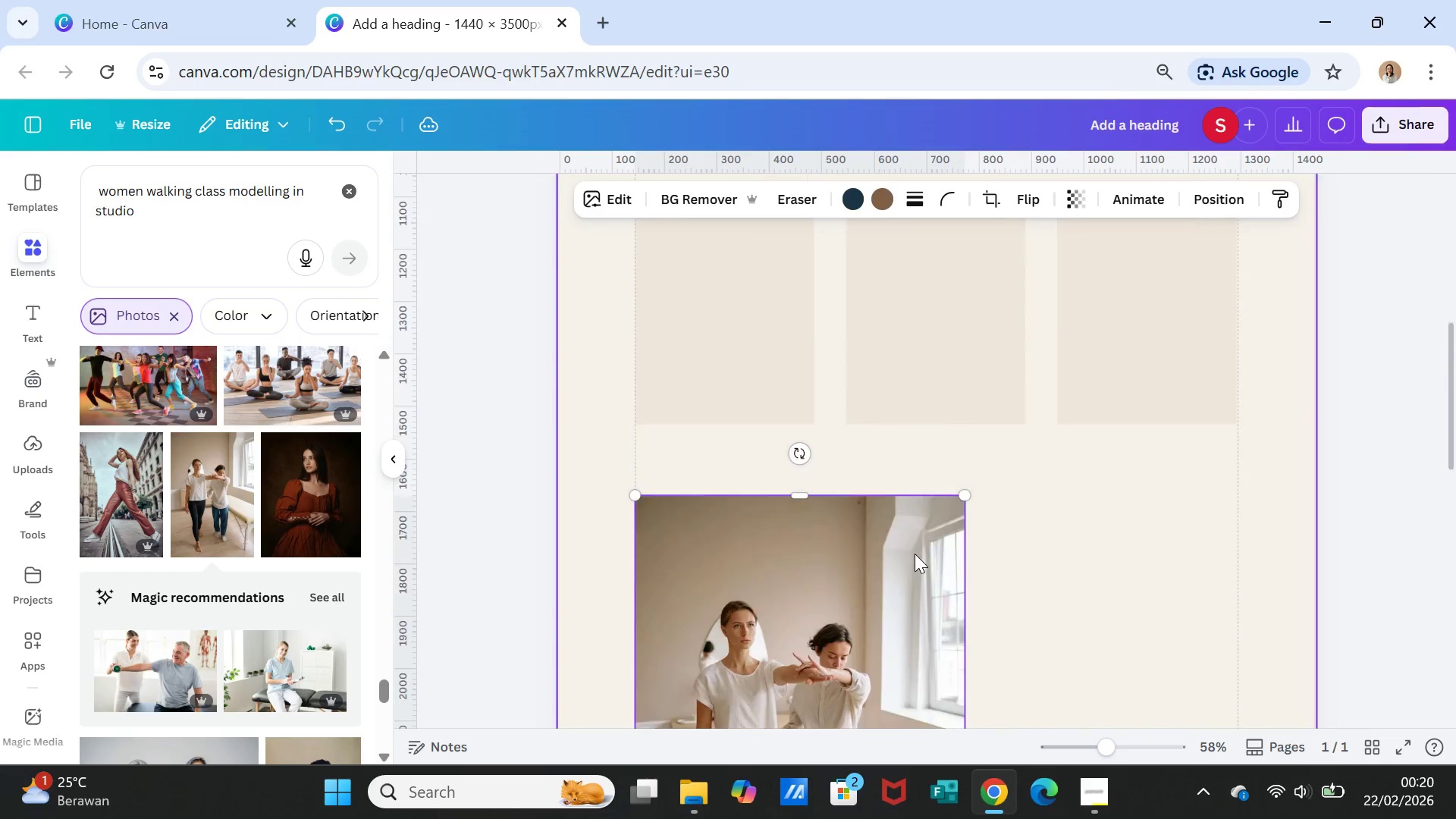 
scroll: coordinate [915, 554], scroll_direction: down, amount: 2.0
 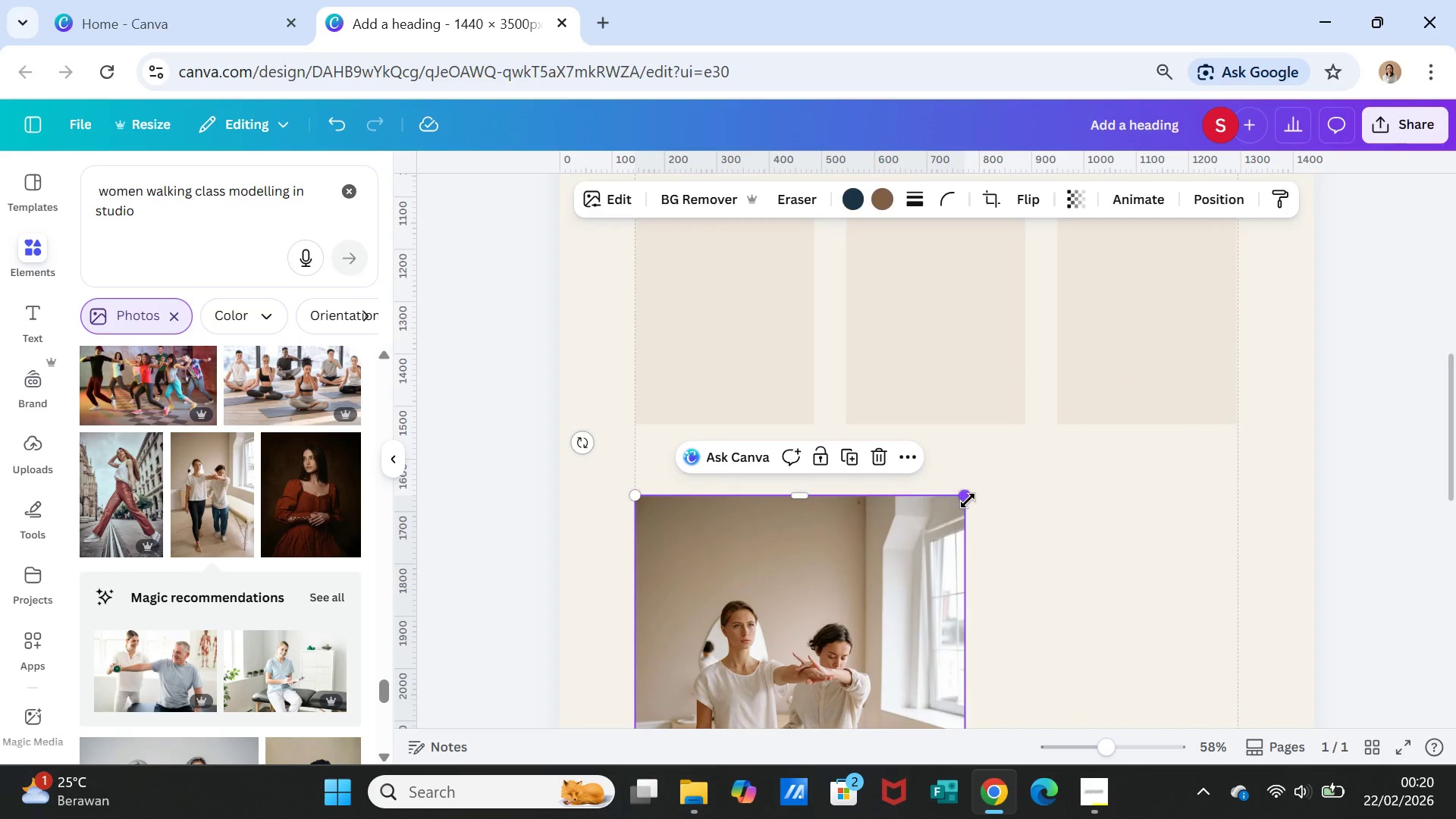 
left_click_drag(start_coordinate=[968, 500], to_coordinate=[777, 692])
 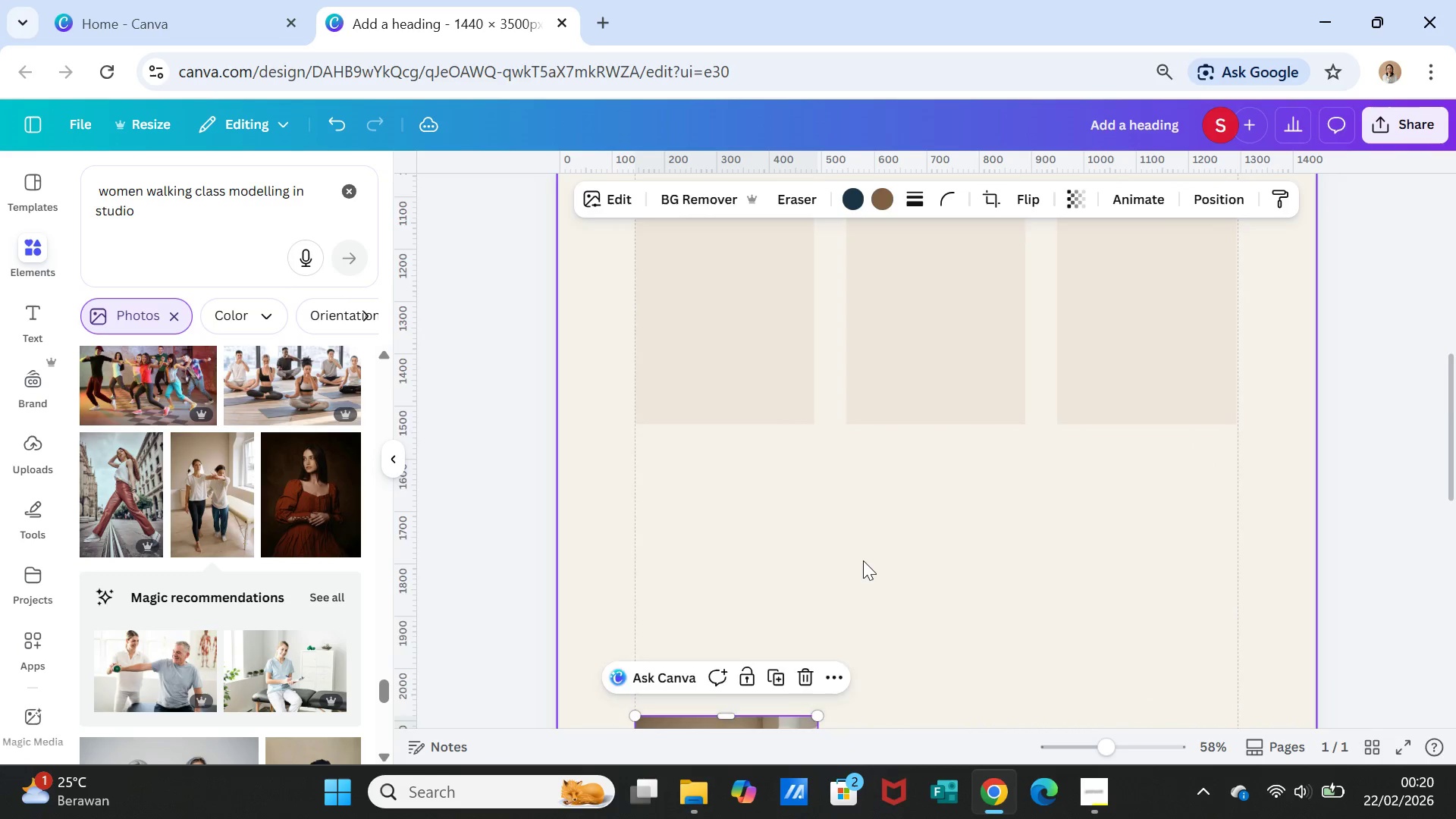 
scroll: coordinate [856, 539], scroll_direction: down, amount: 3.0
 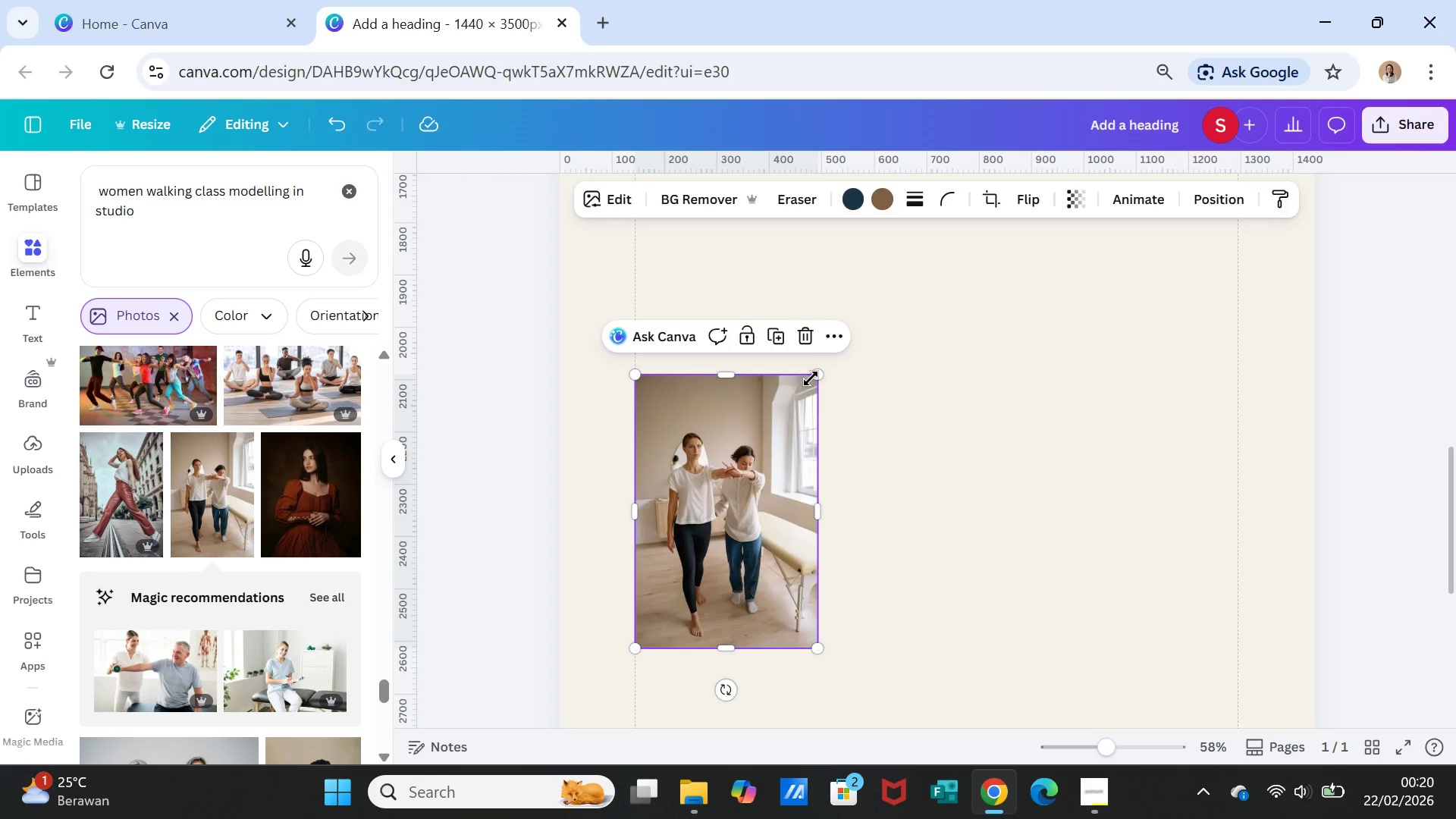 
left_click_drag(start_coordinate=[812, 377], to_coordinate=[737, 526])
 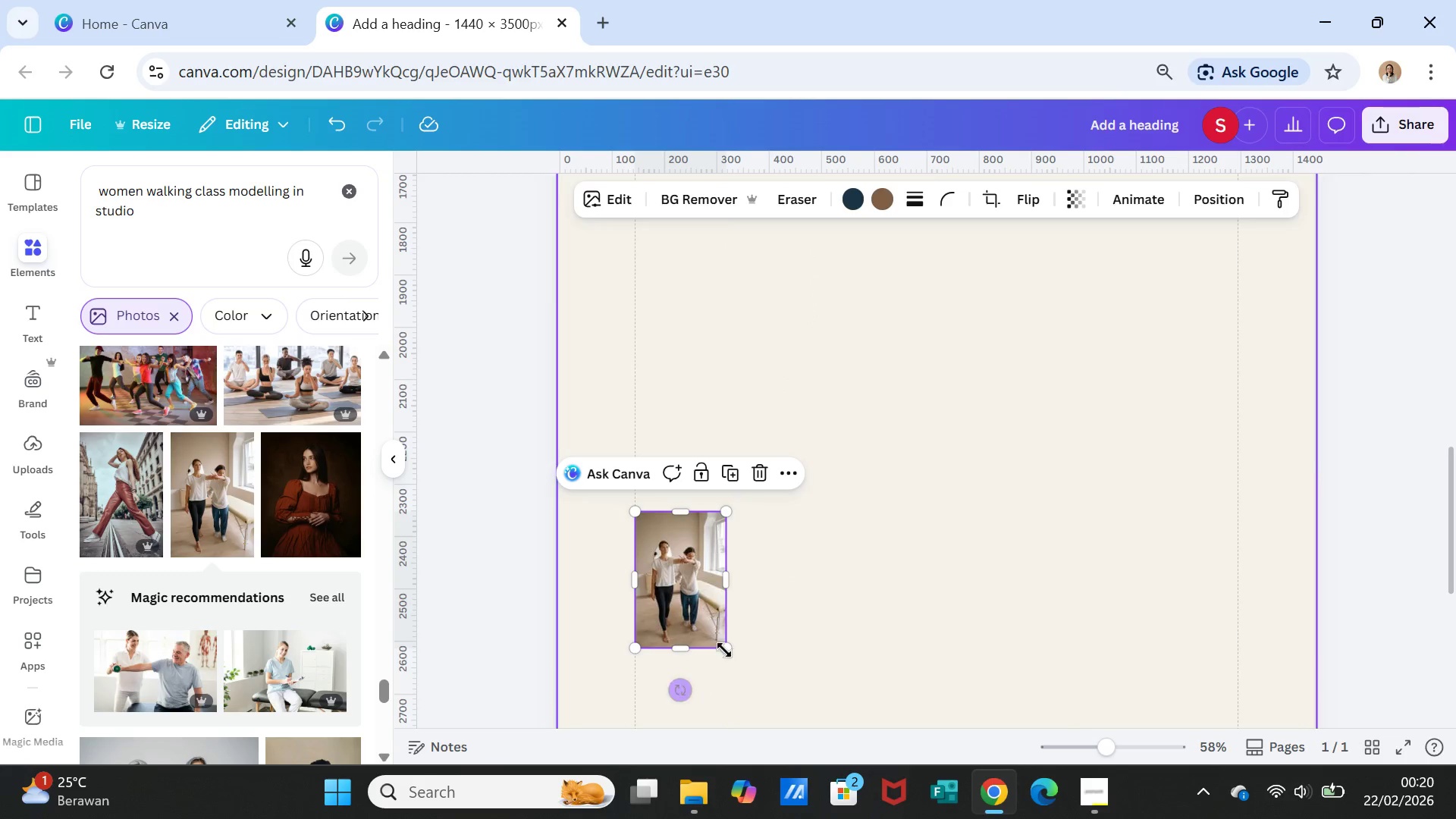 
left_click([855, 627])
 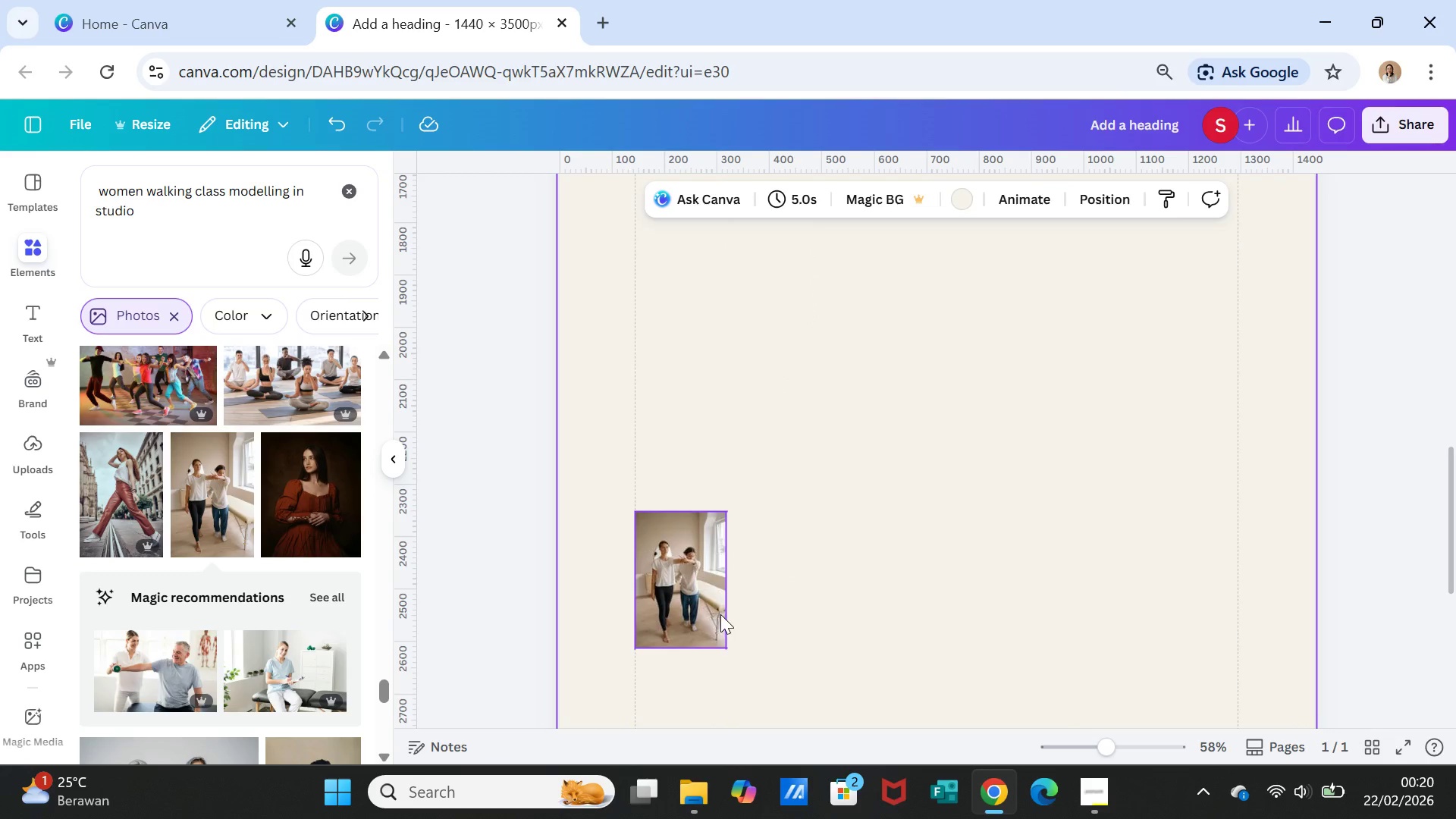 
left_click_drag(start_coordinate=[721, 617], to_coordinate=[759, 350])
 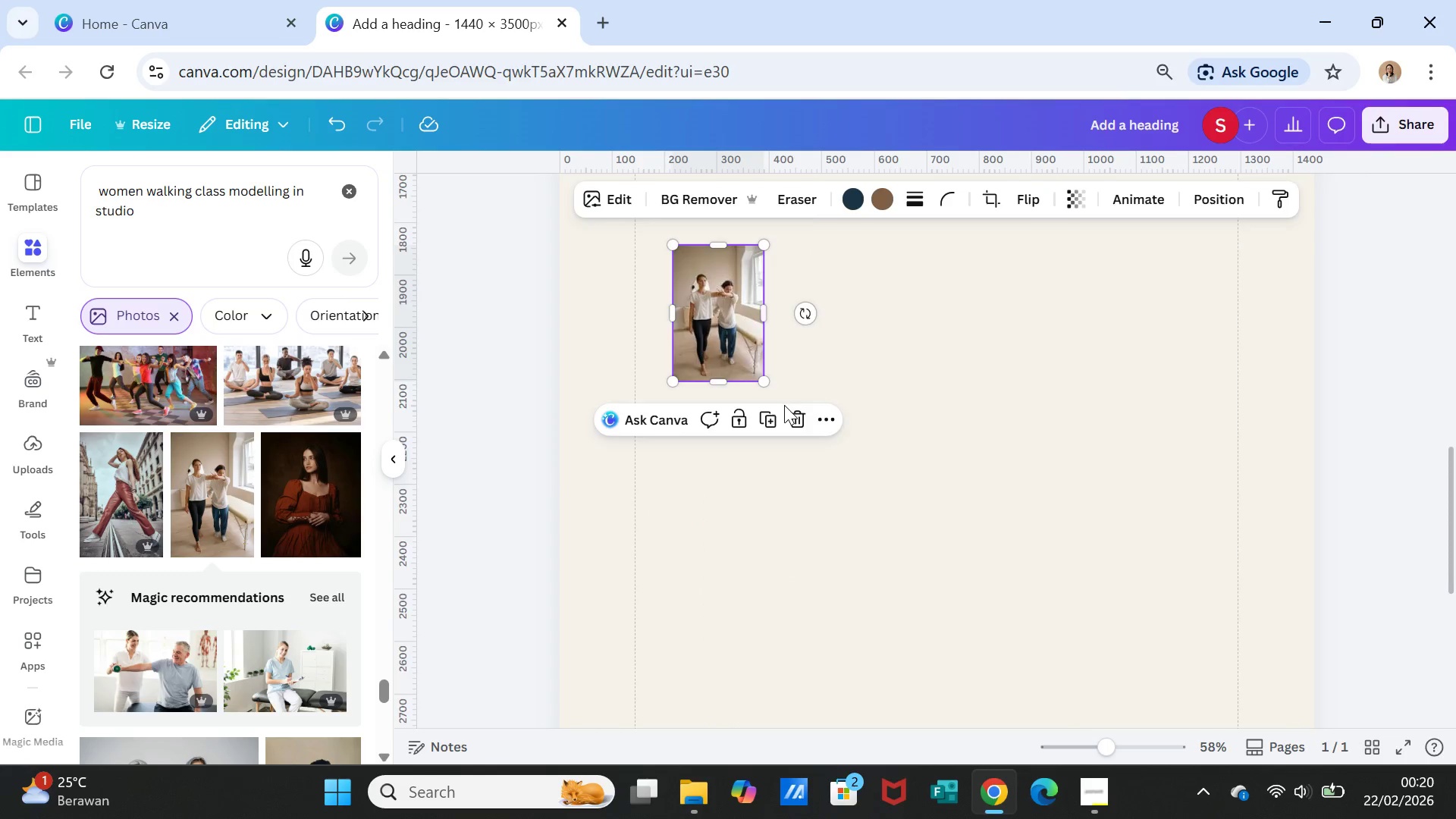 
scroll: coordinate [783, 404], scroll_direction: up, amount: 2.0
 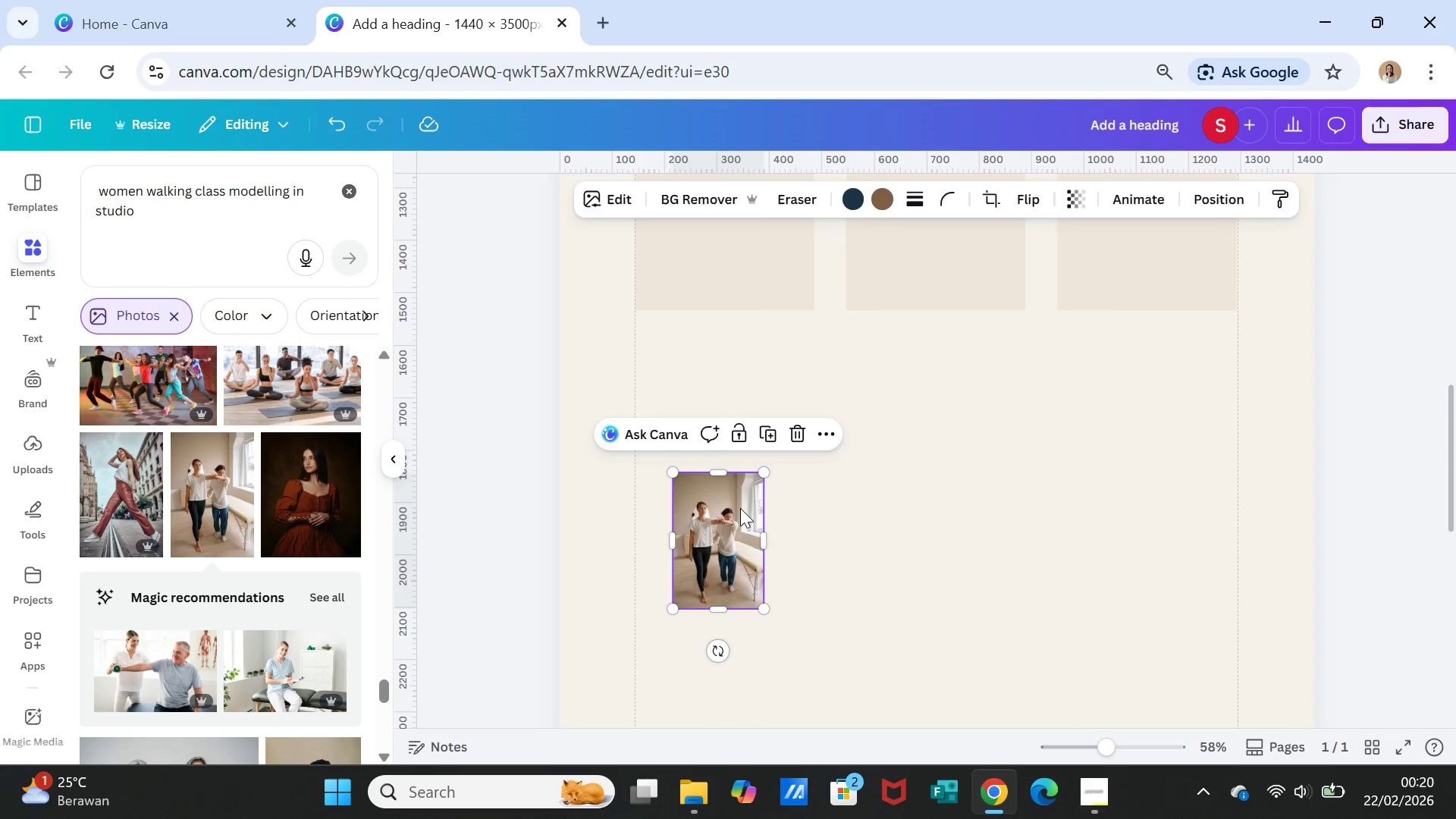 
left_click_drag(start_coordinate=[740, 509], to_coordinate=[752, 387])
 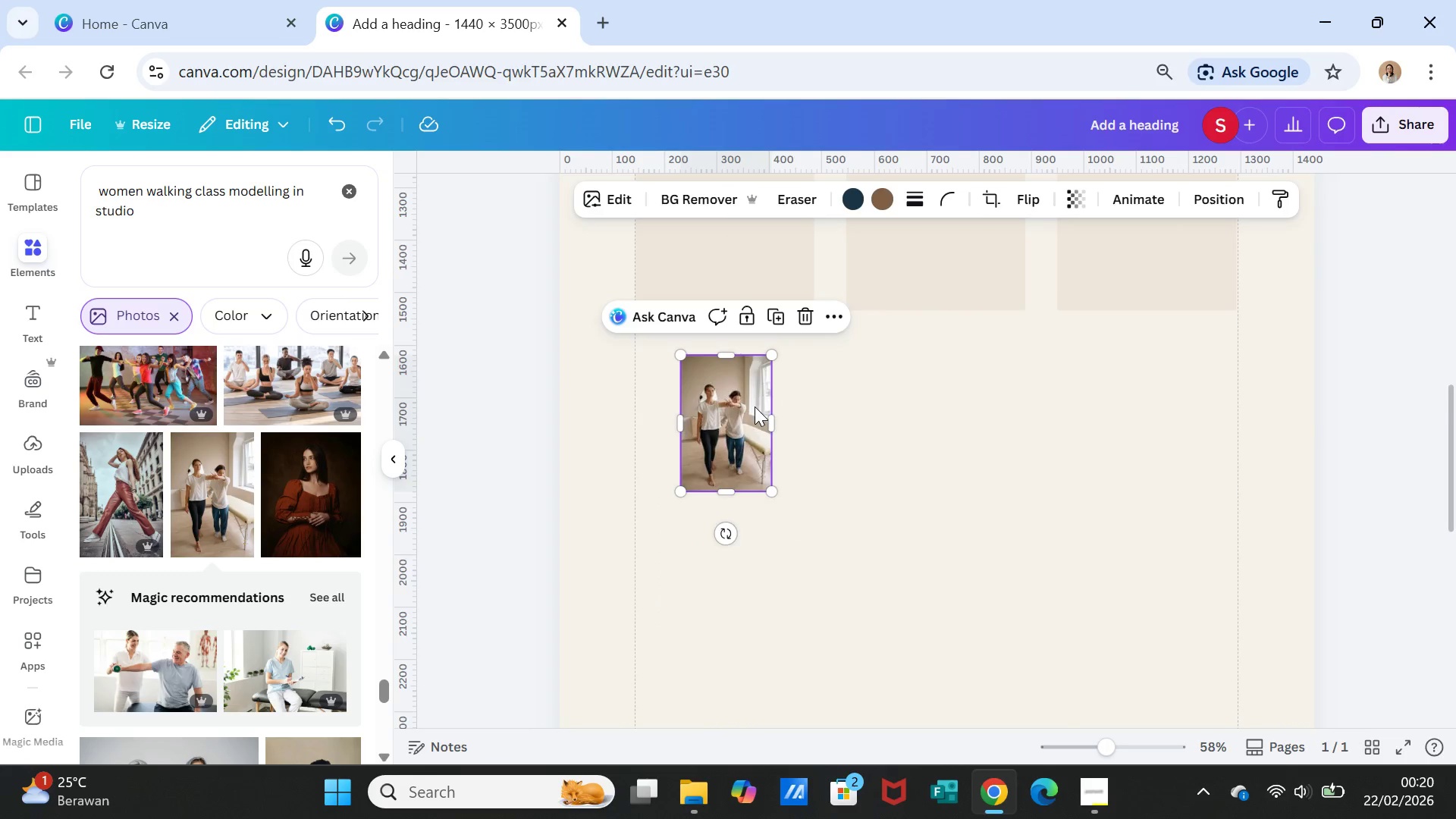 
scroll: coordinate [755, 406], scroll_direction: up, amount: 2.0
 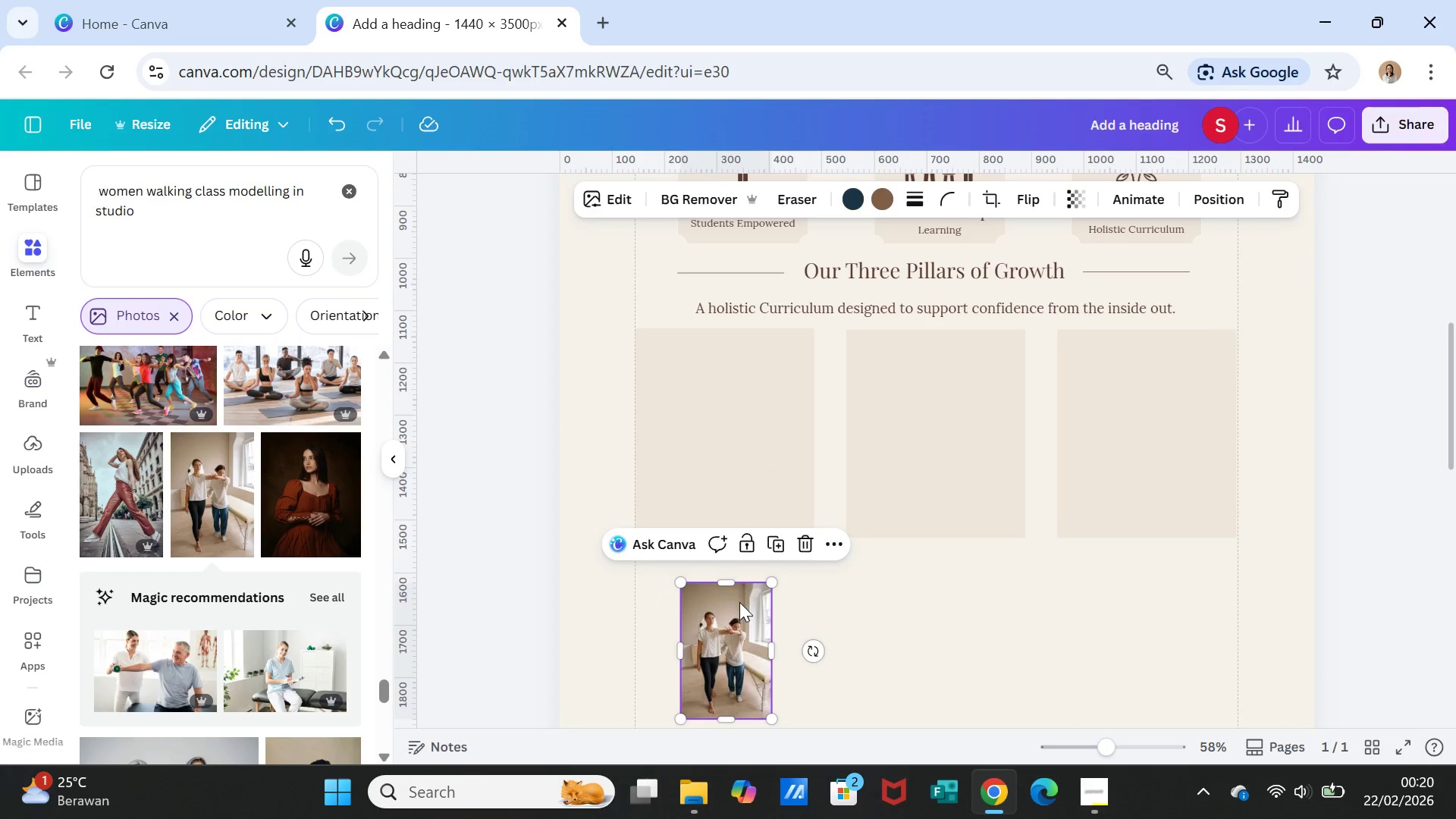 
left_click_drag(start_coordinate=[739, 604], to_coordinate=[736, 387])
 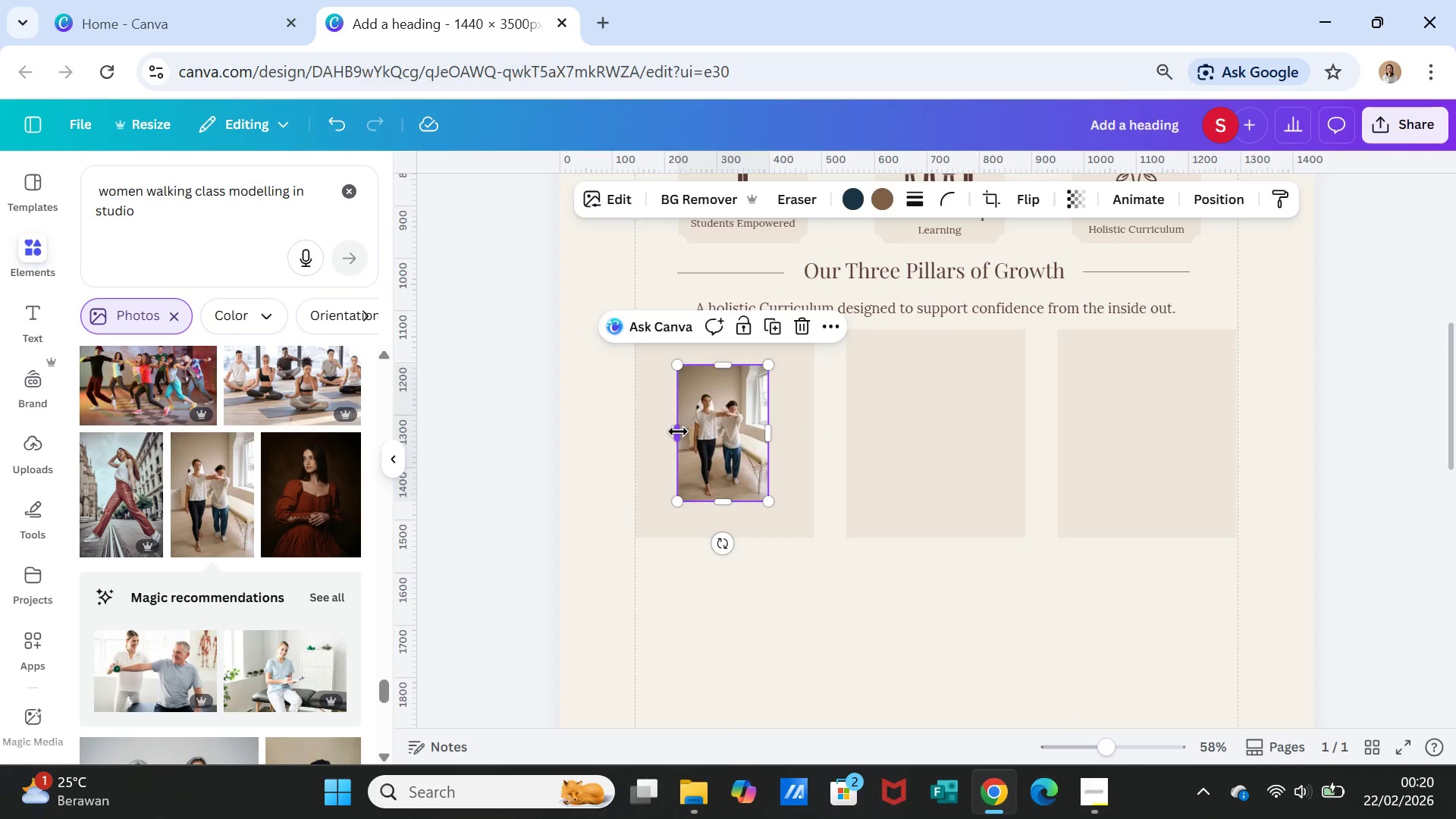 
left_click_drag(start_coordinate=[678, 431], to_coordinate=[639, 431])
 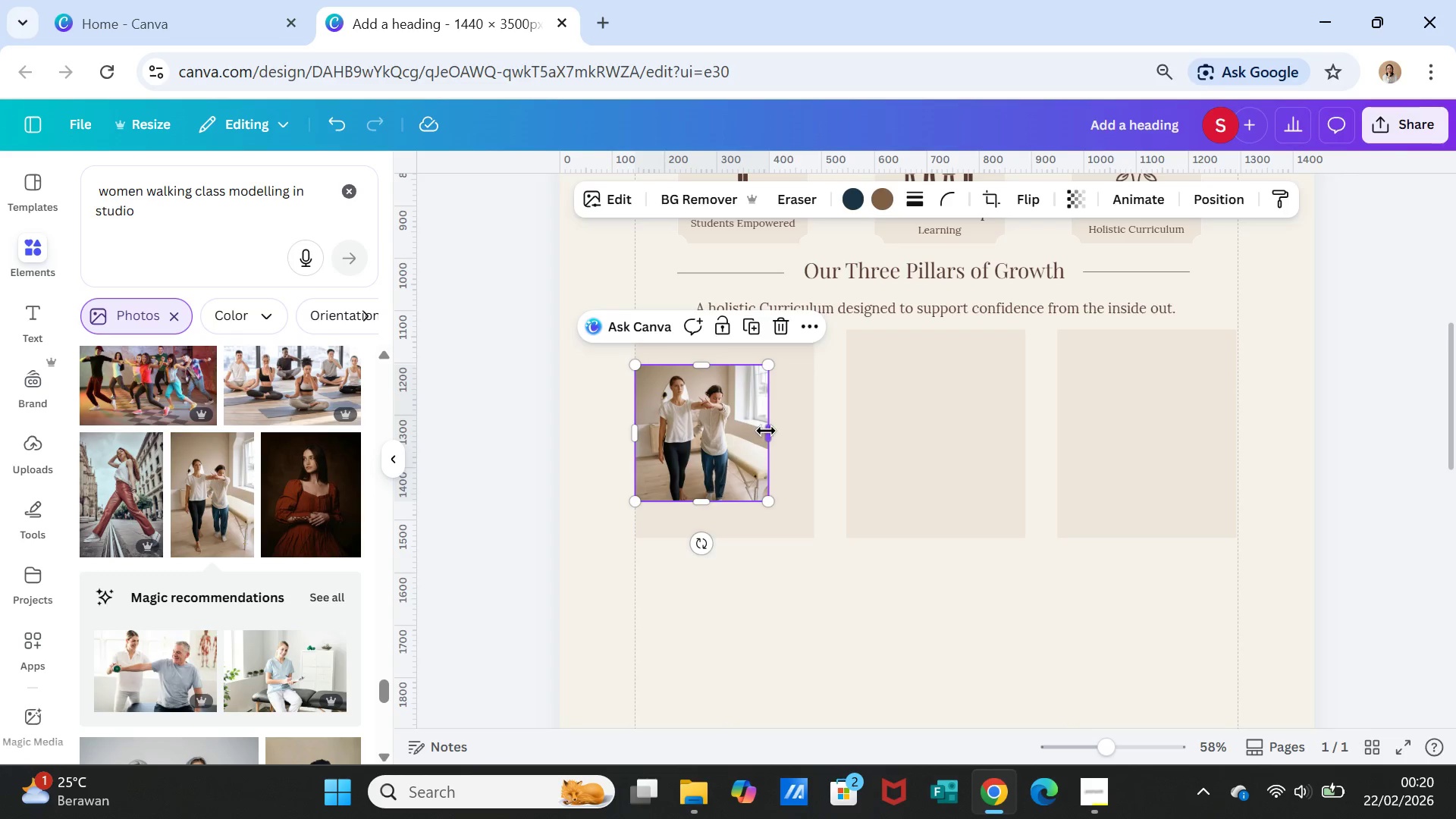 
left_click_drag(start_coordinate=[766, 431], to_coordinate=[806, 431])
 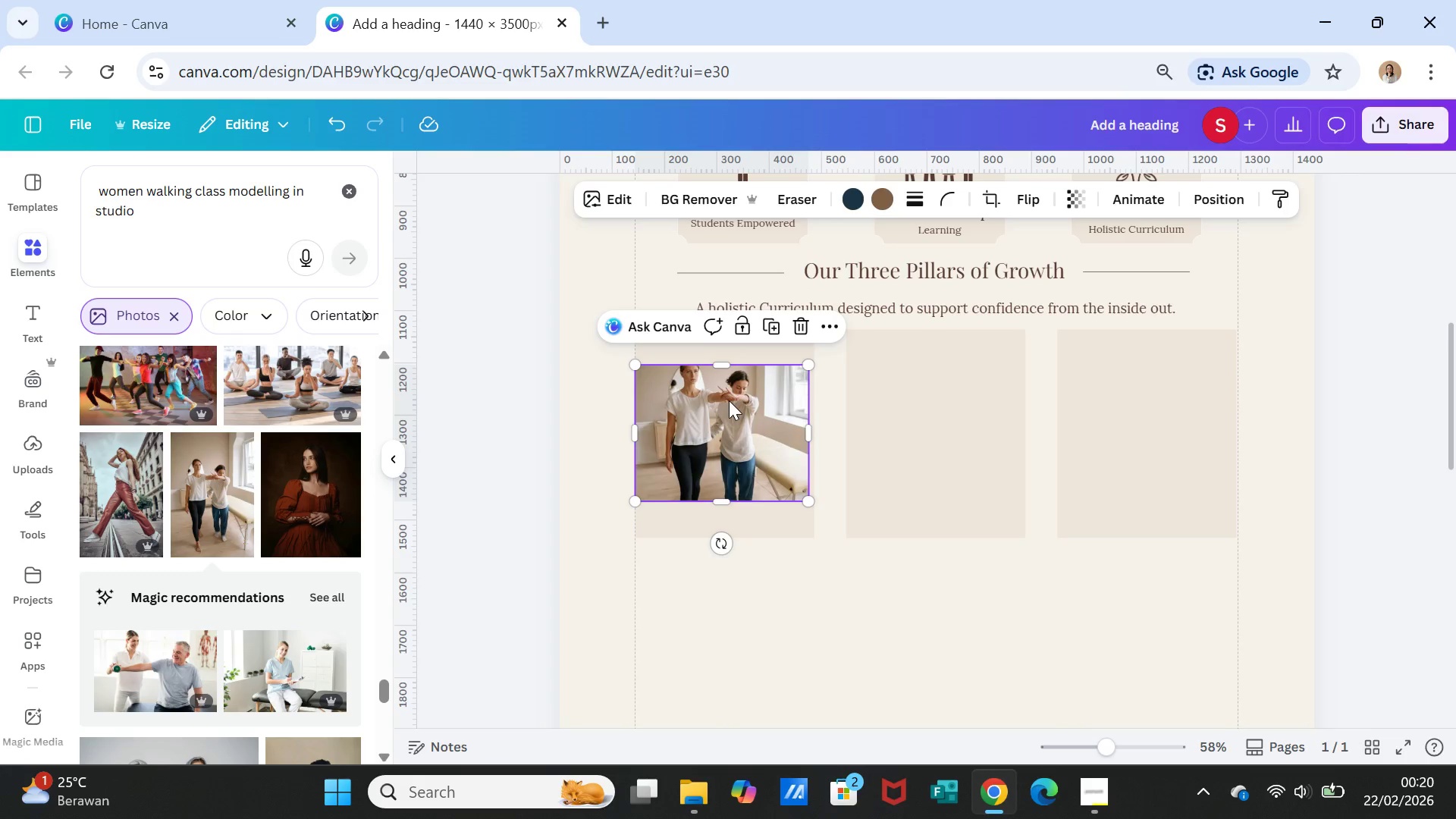 
double_click([729, 400])
 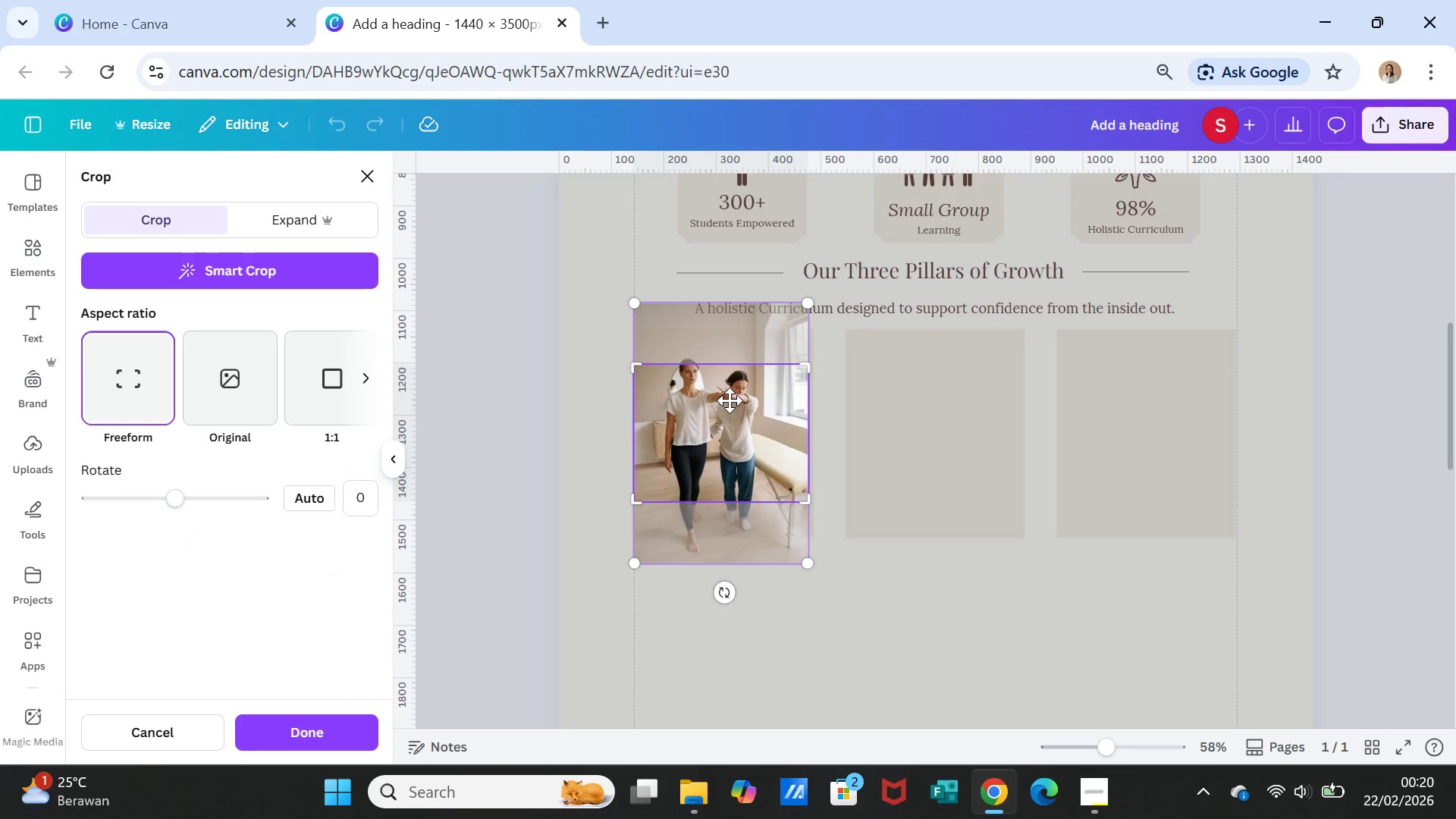 
left_click_drag(start_coordinate=[730, 400], to_coordinate=[733, 416])
 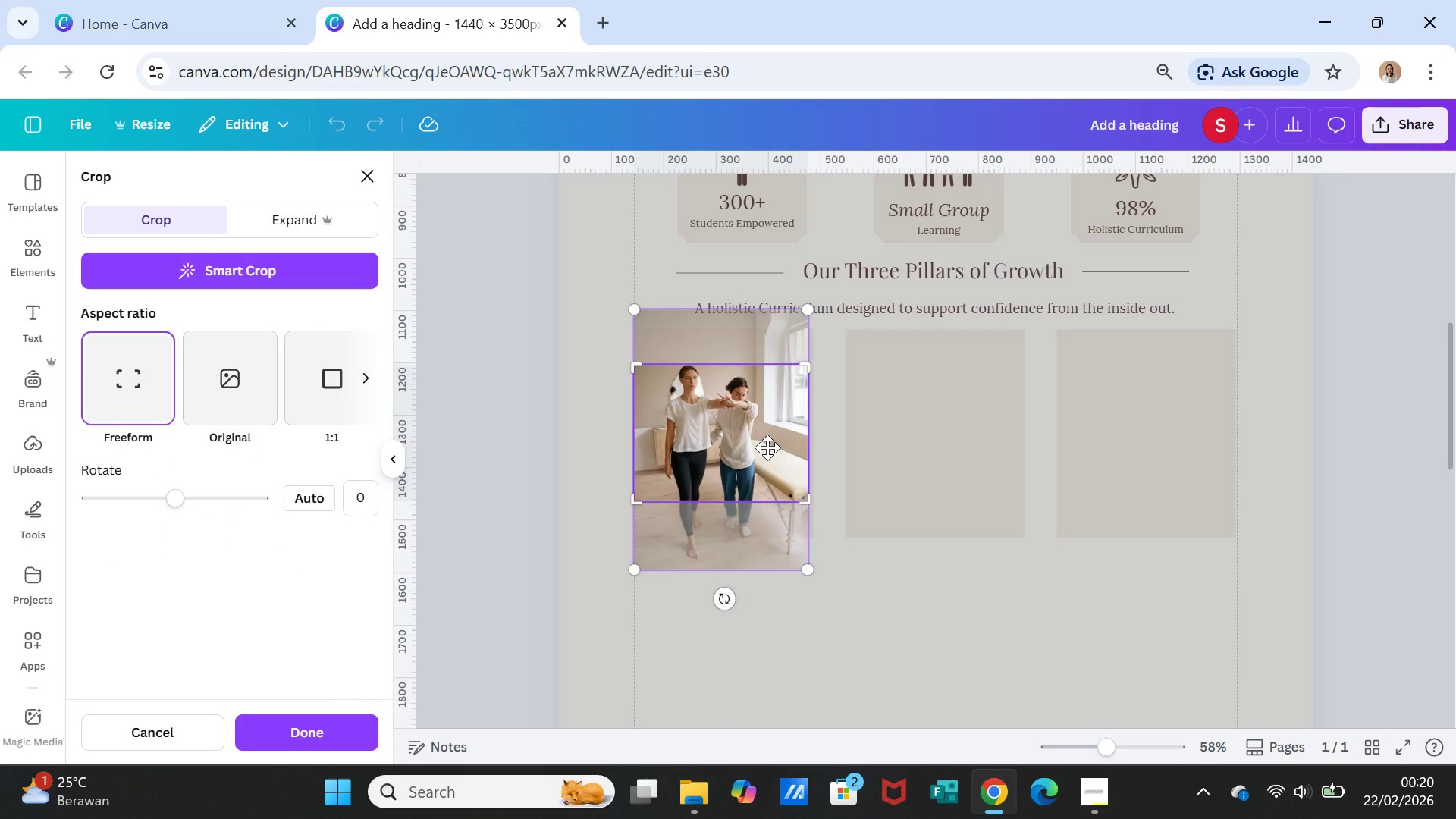 
left_click([767, 447])
 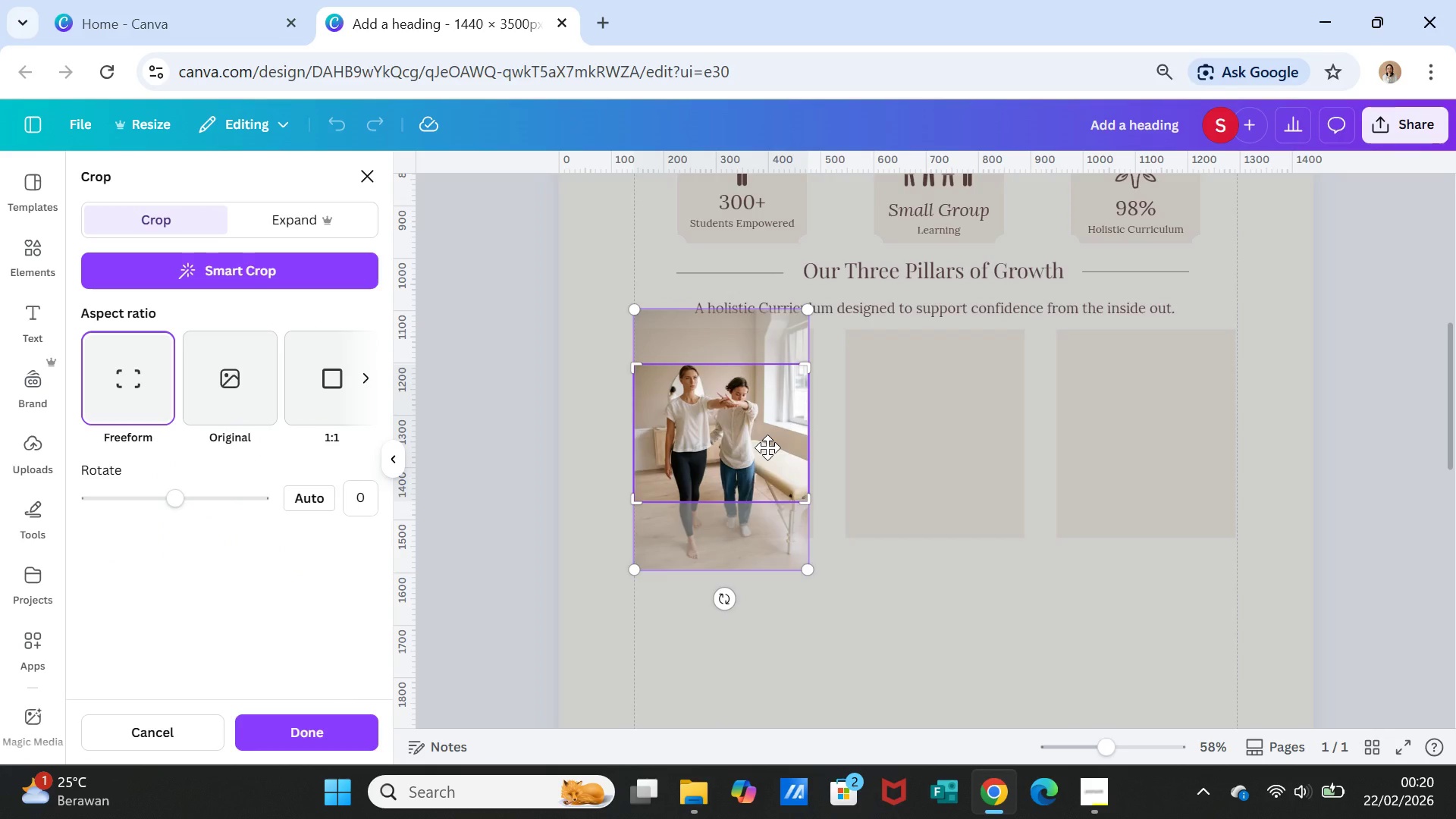 
key(Delete)
 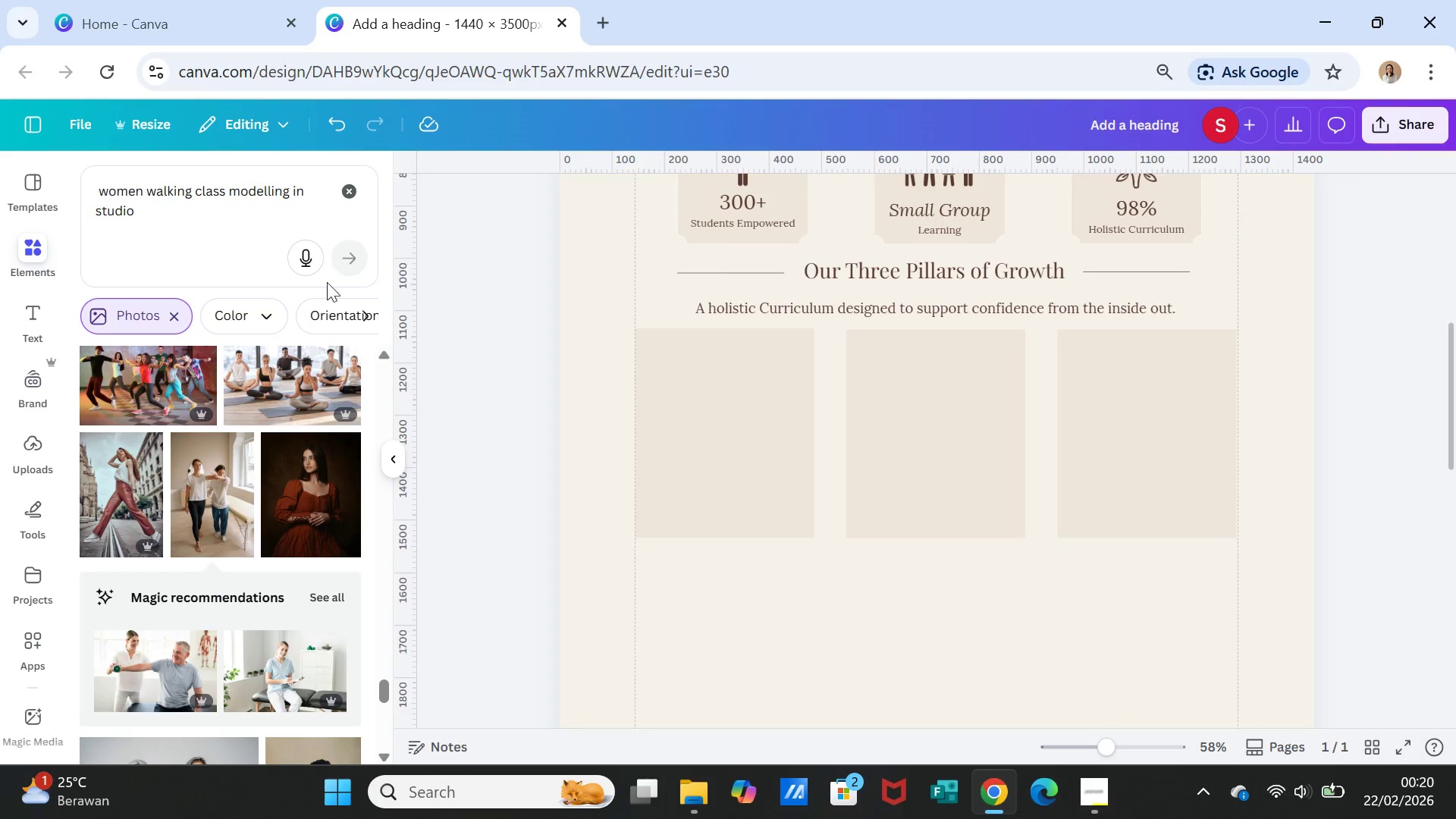 
scroll: coordinate [326, 359], scroll_direction: up, amount: 61.0
 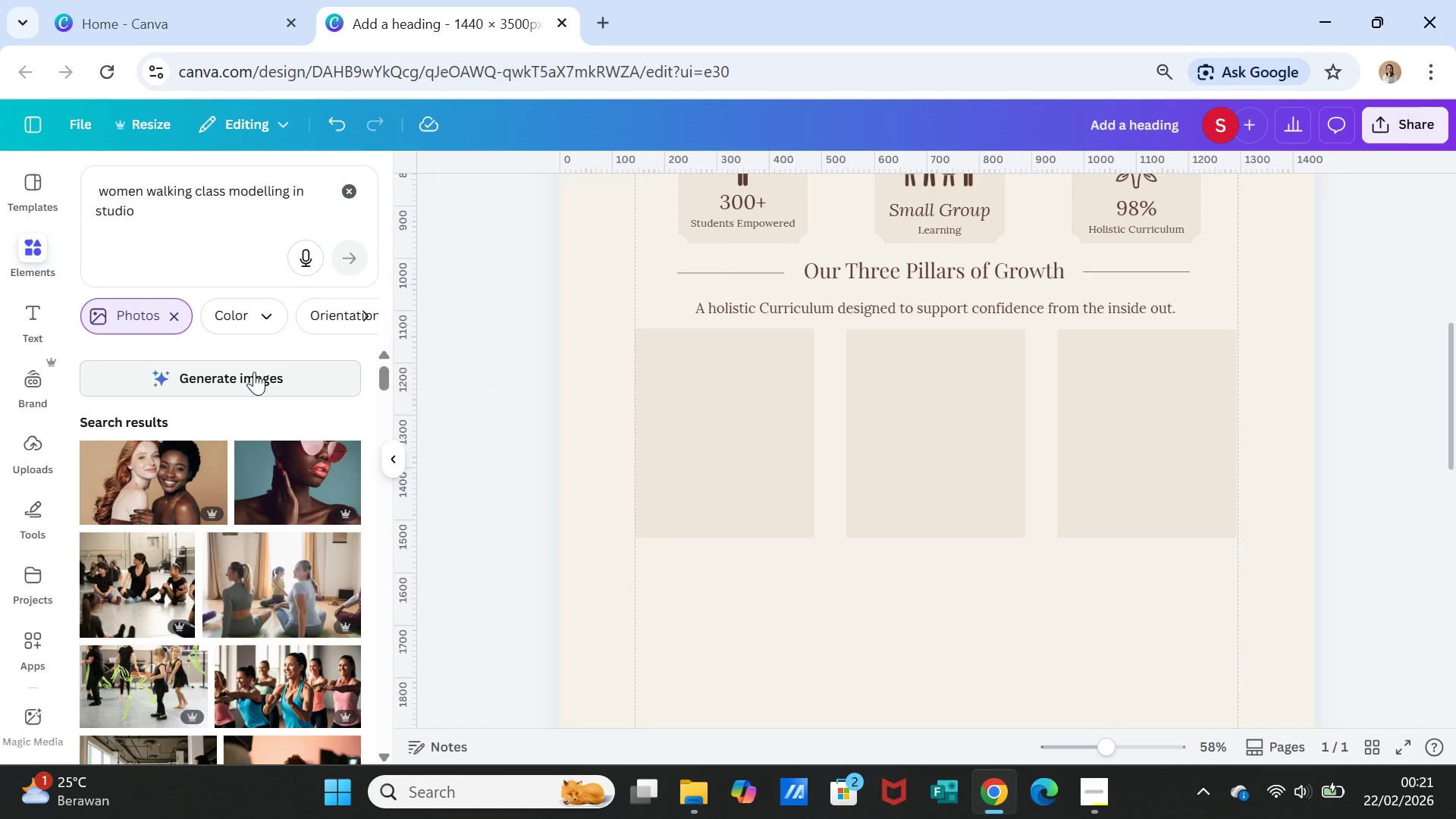 
left_click([254, 372])
 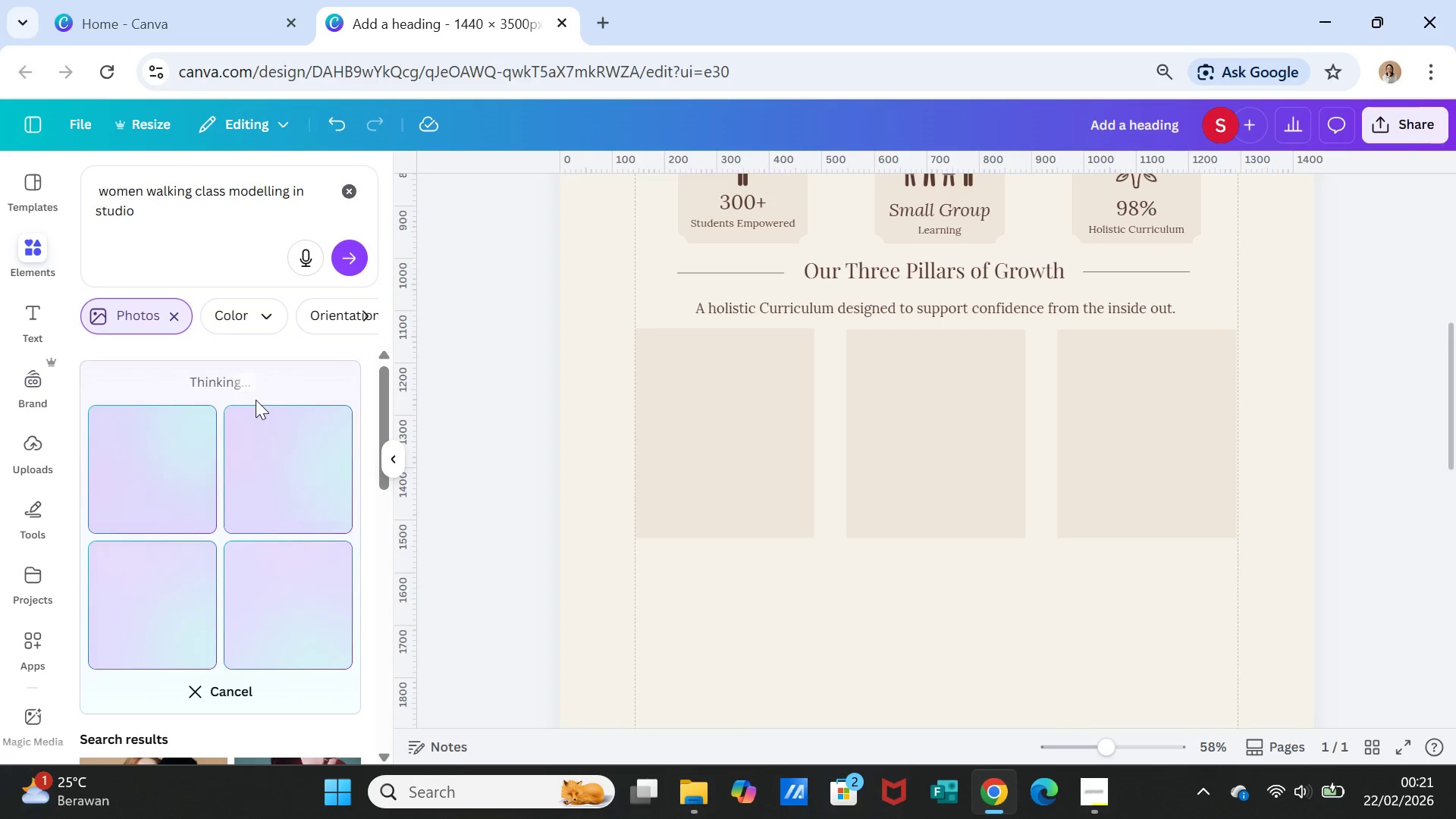 
wait(16.58)
 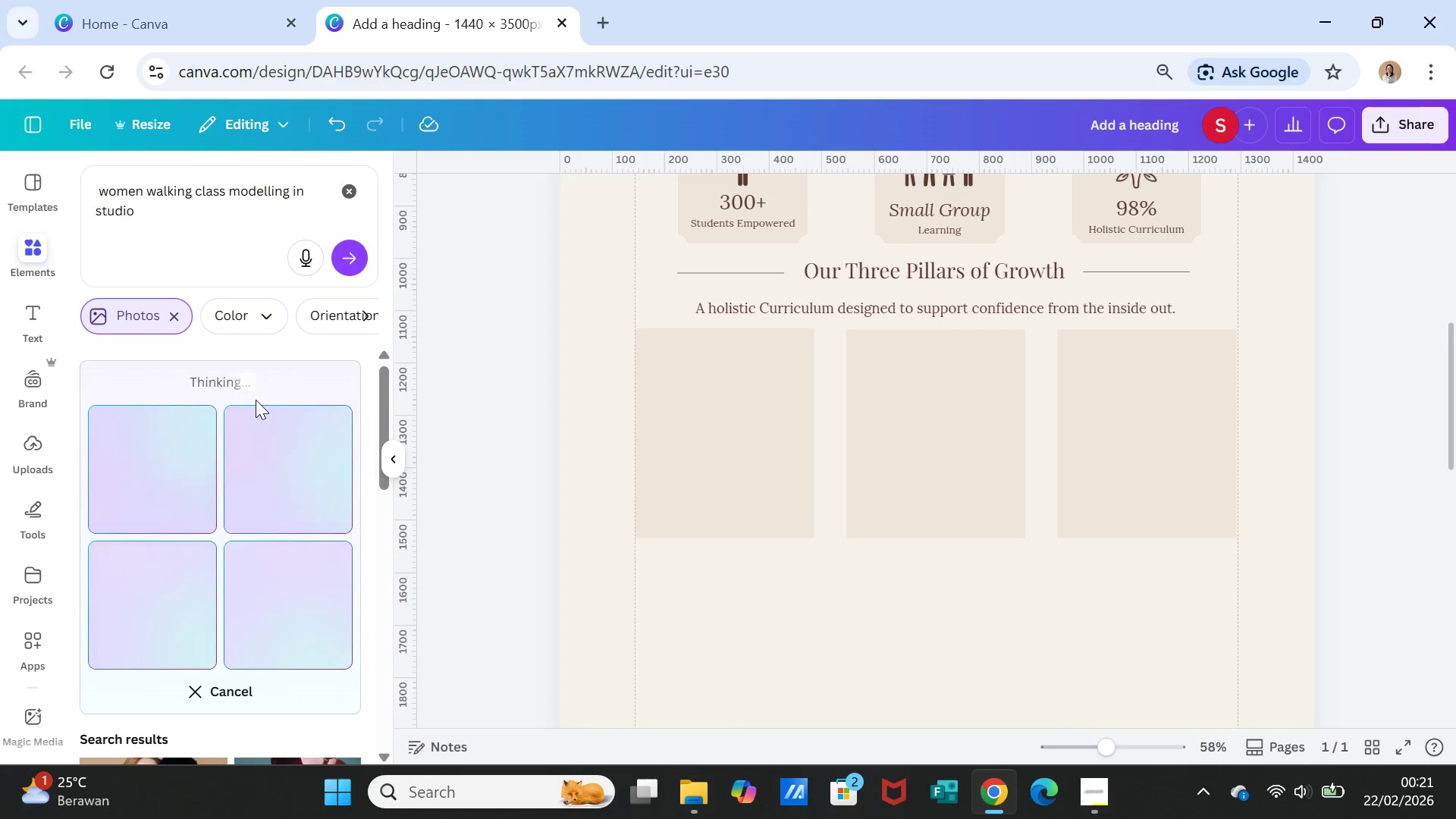 
mouse_move([275, 408])
 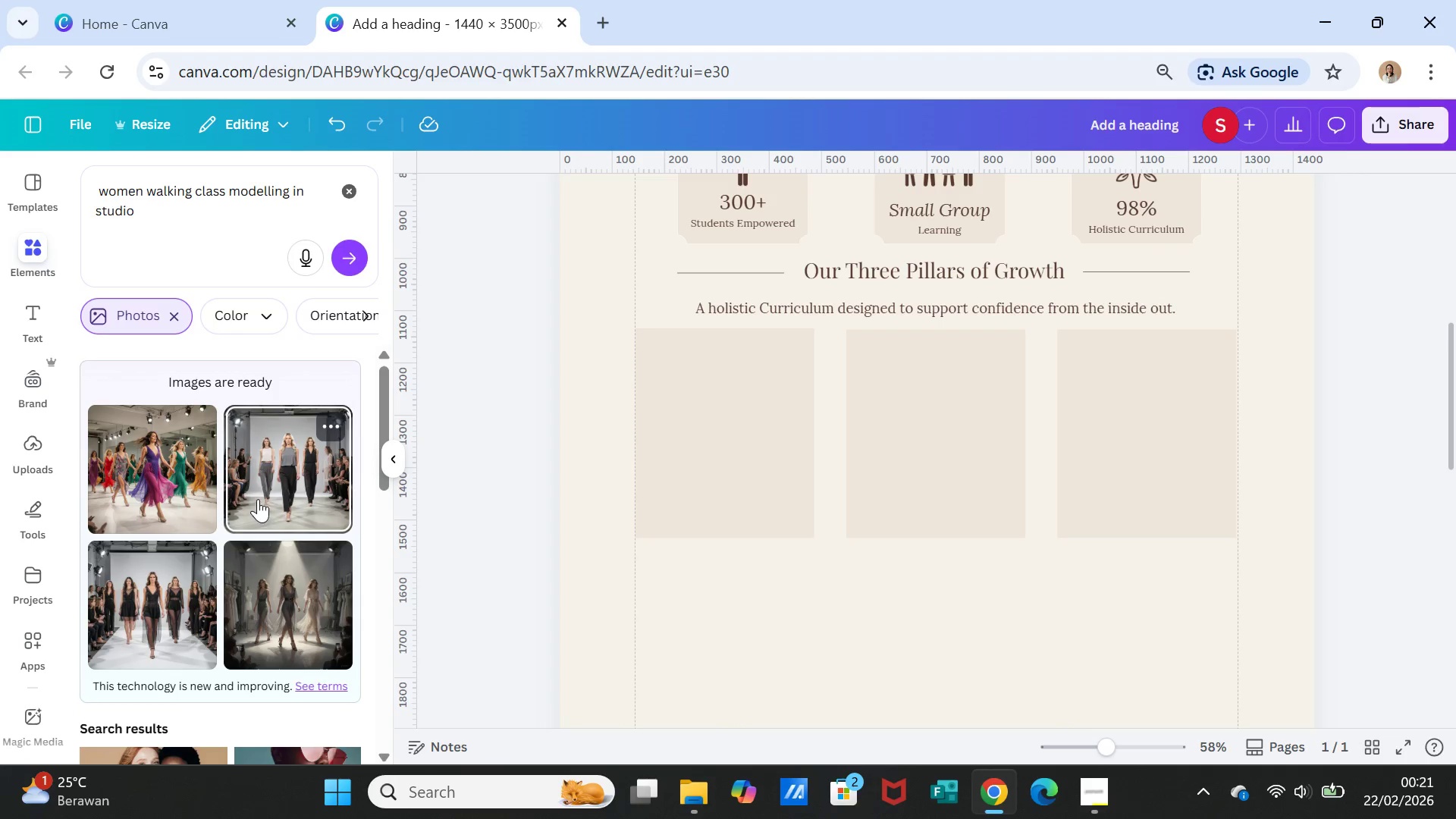 
wait(6.96)
 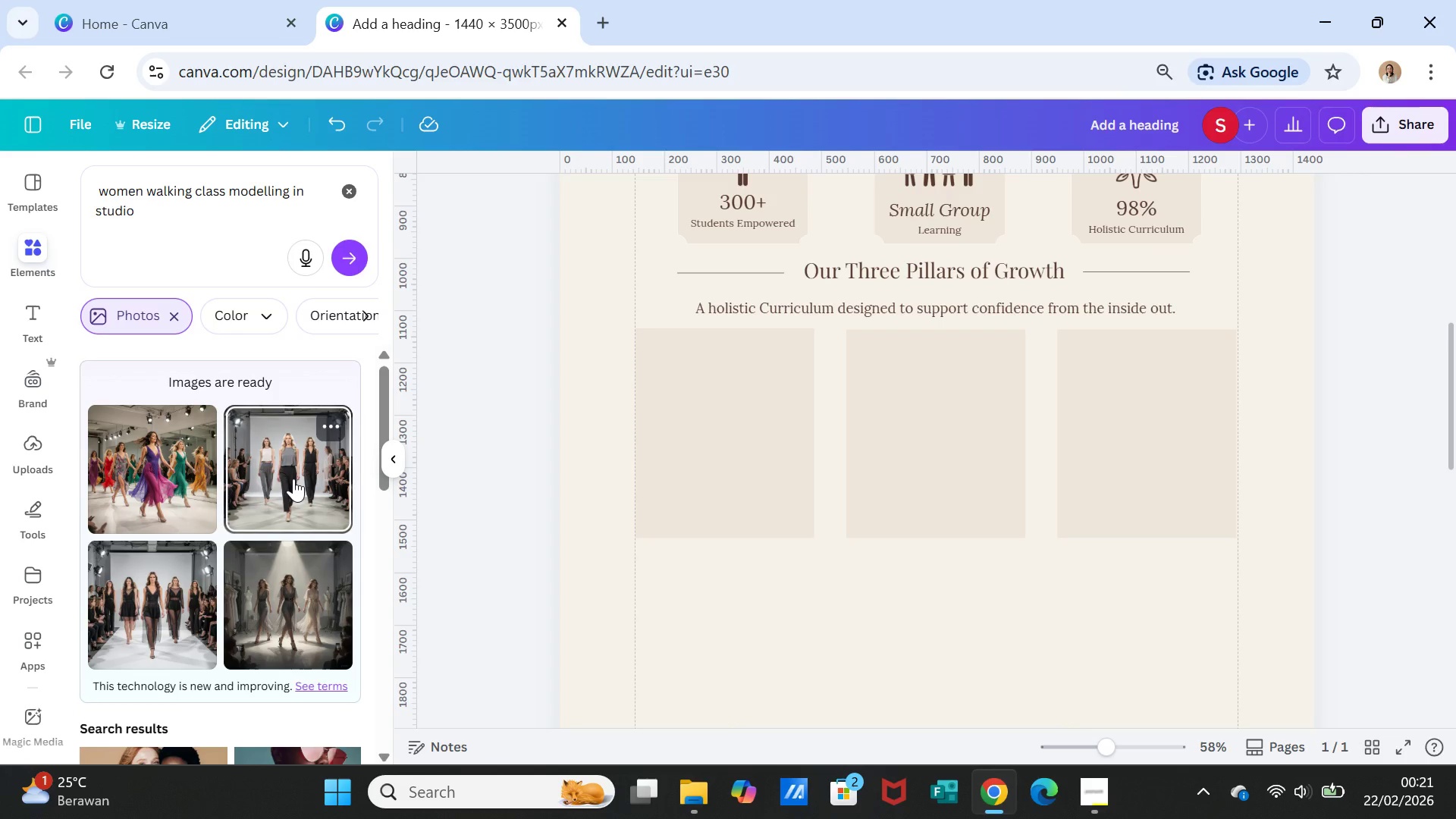 
left_click([164, 488])
 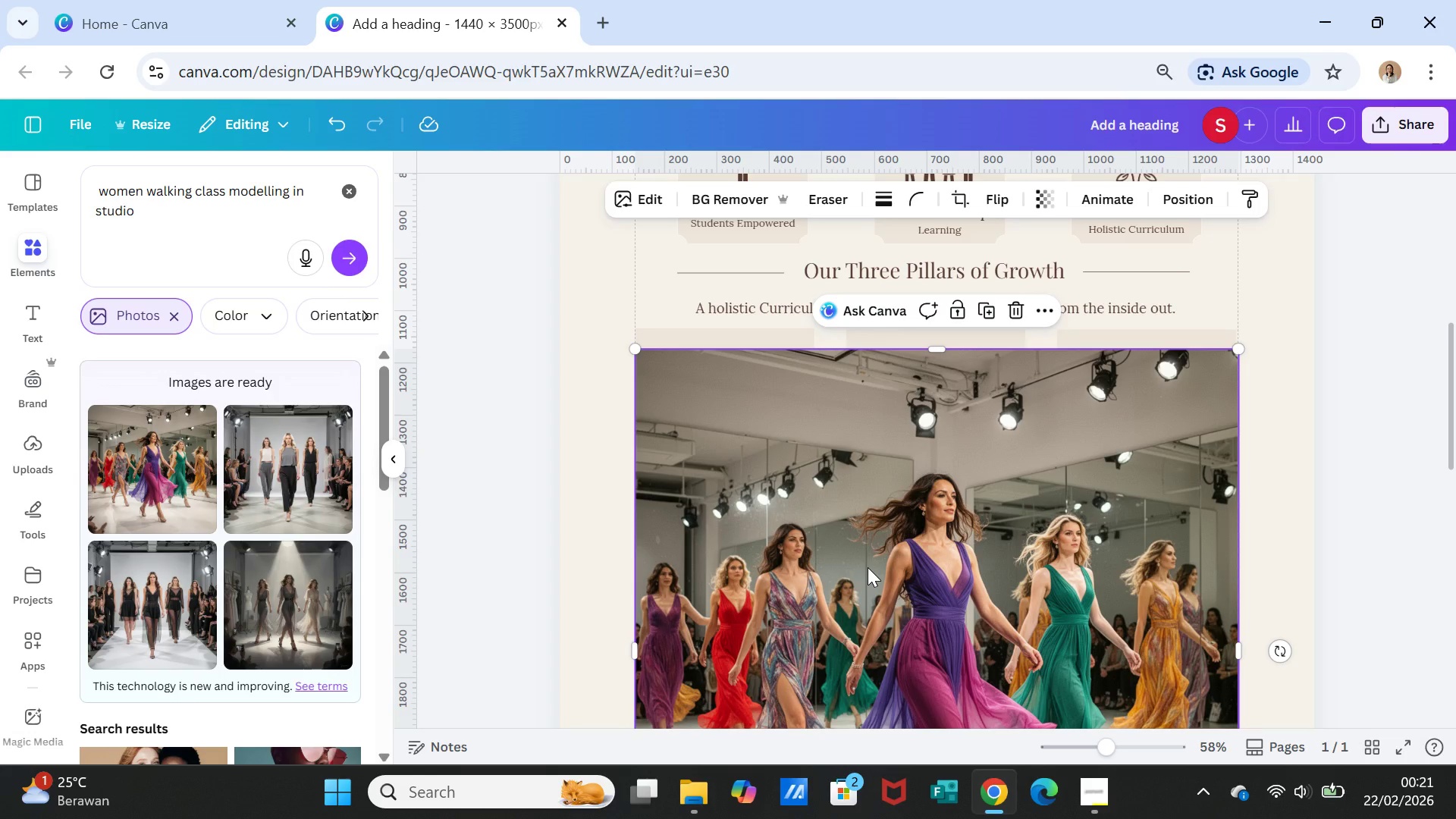 
scroll: coordinate [868, 567], scroll_direction: down, amount: 1.0
 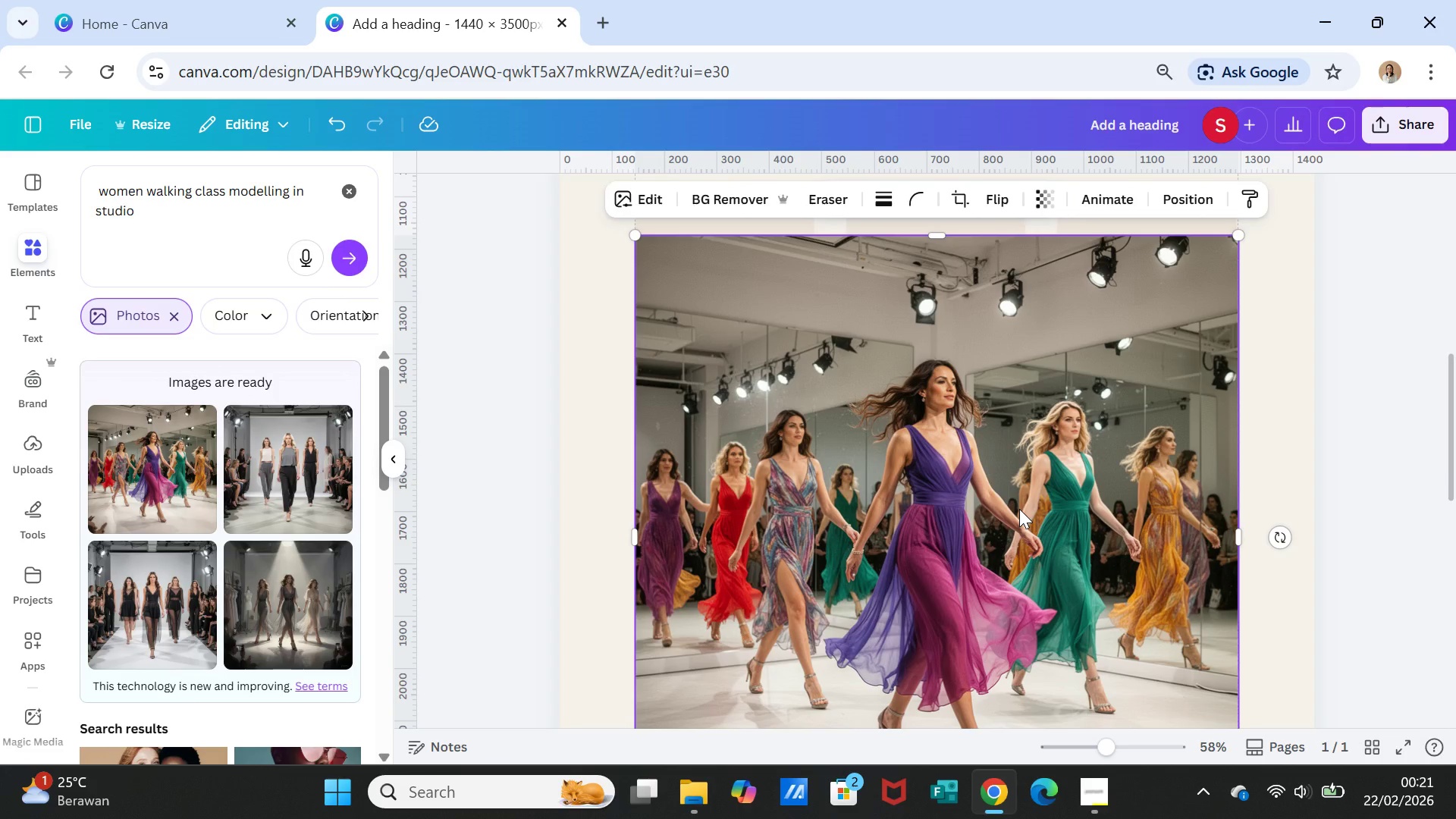 
key(Delete)
 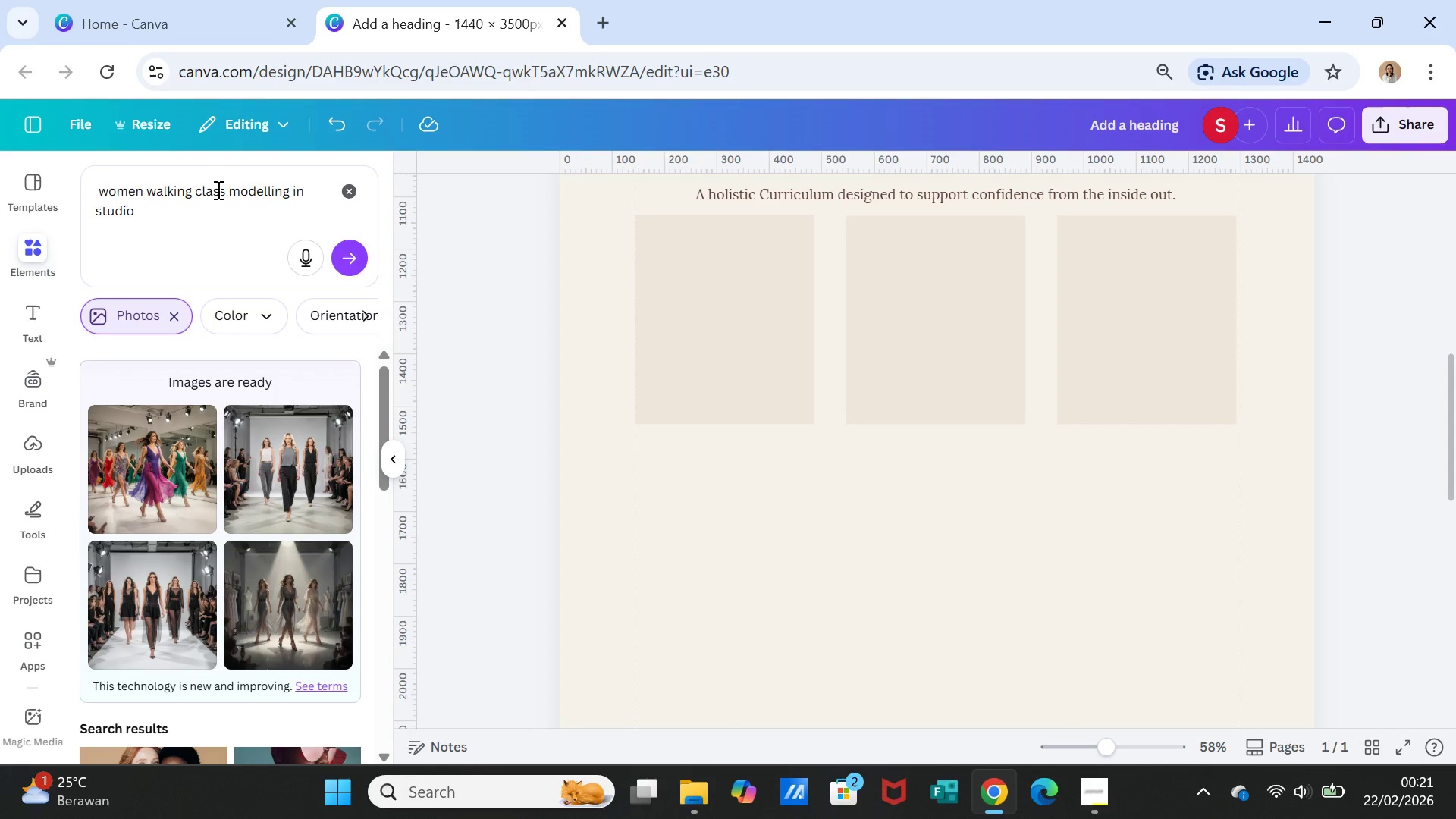 
wait(10.55)
 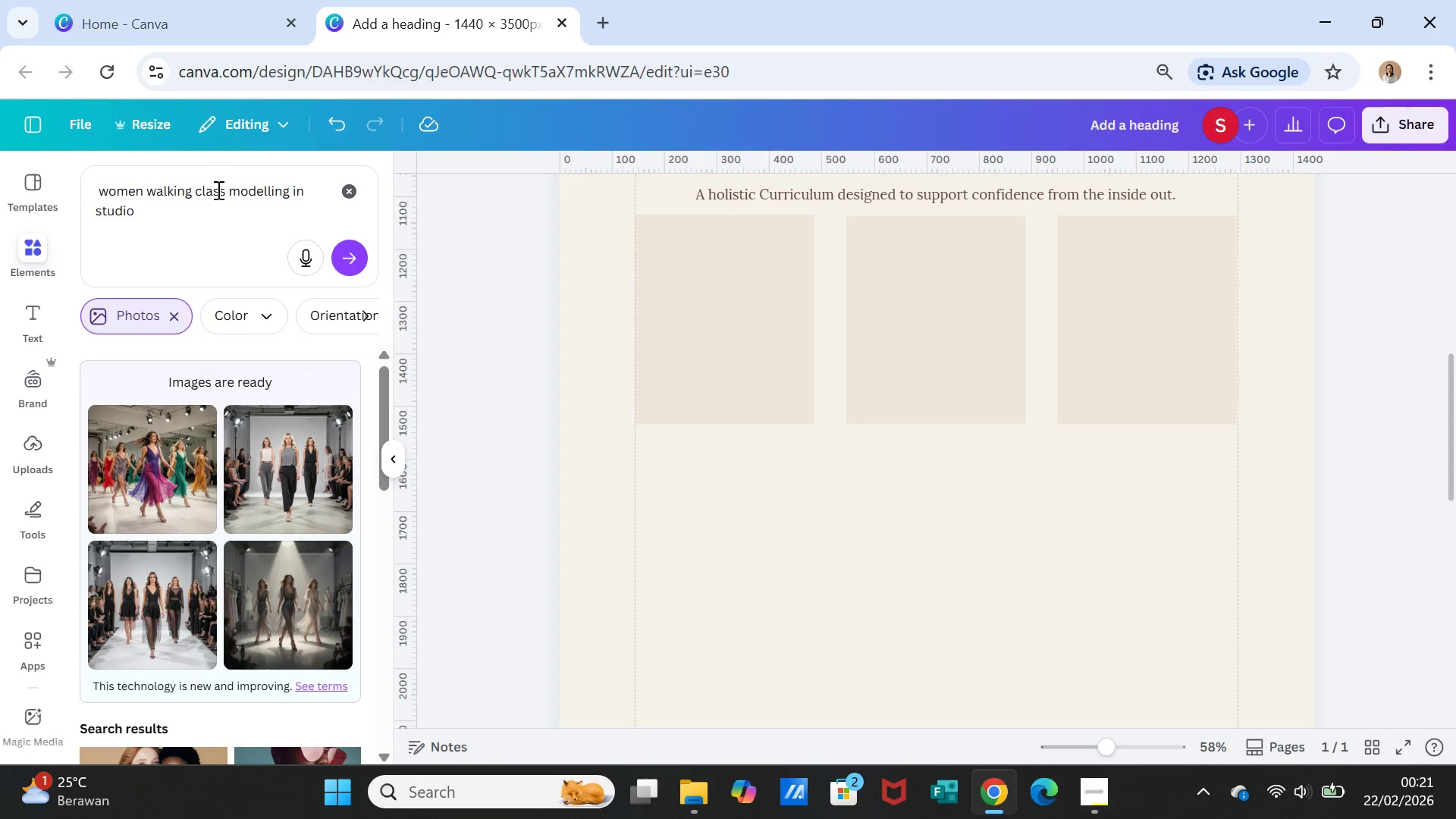 
left_click([354, 254])
 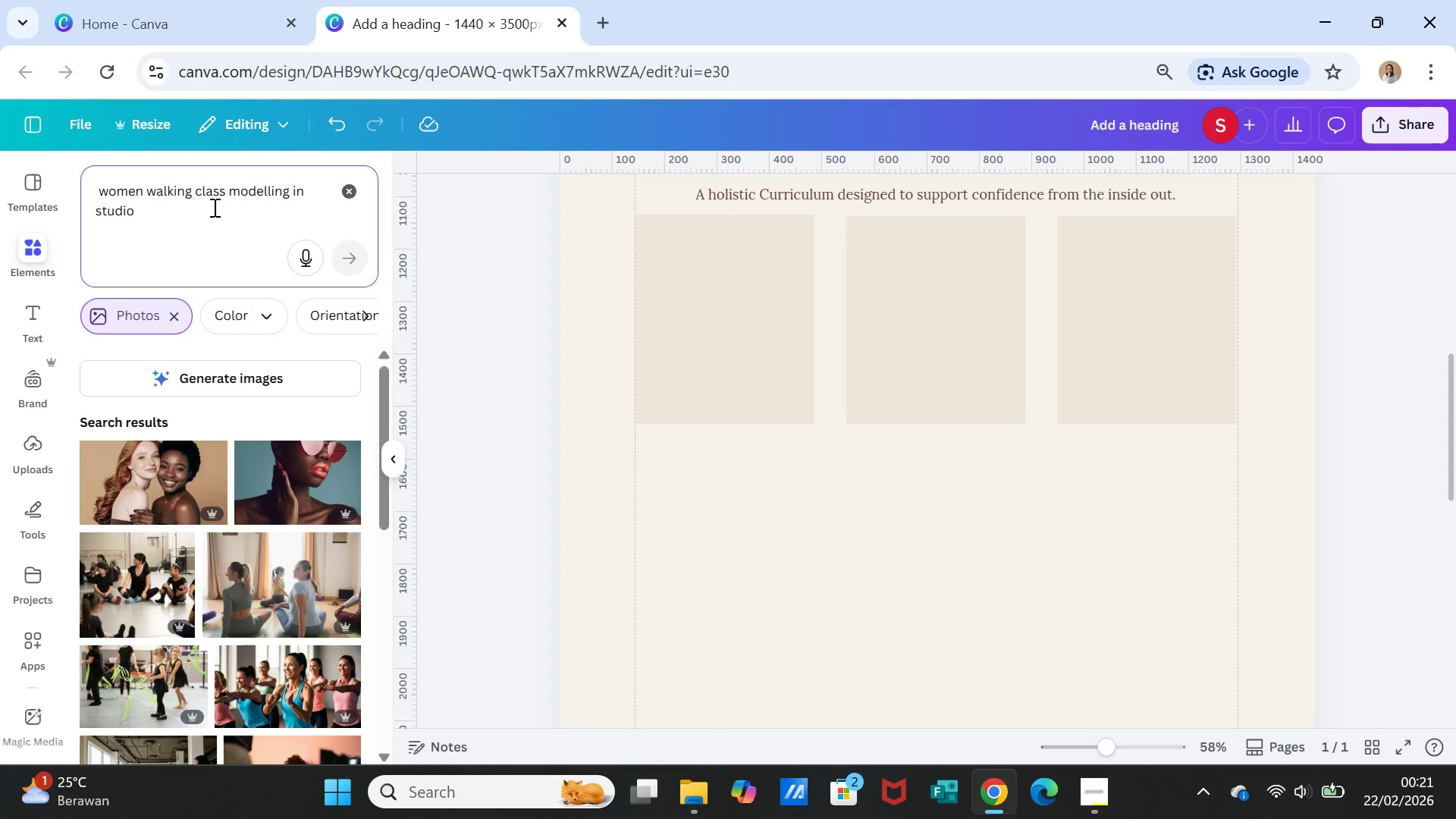 
wait(9.58)
 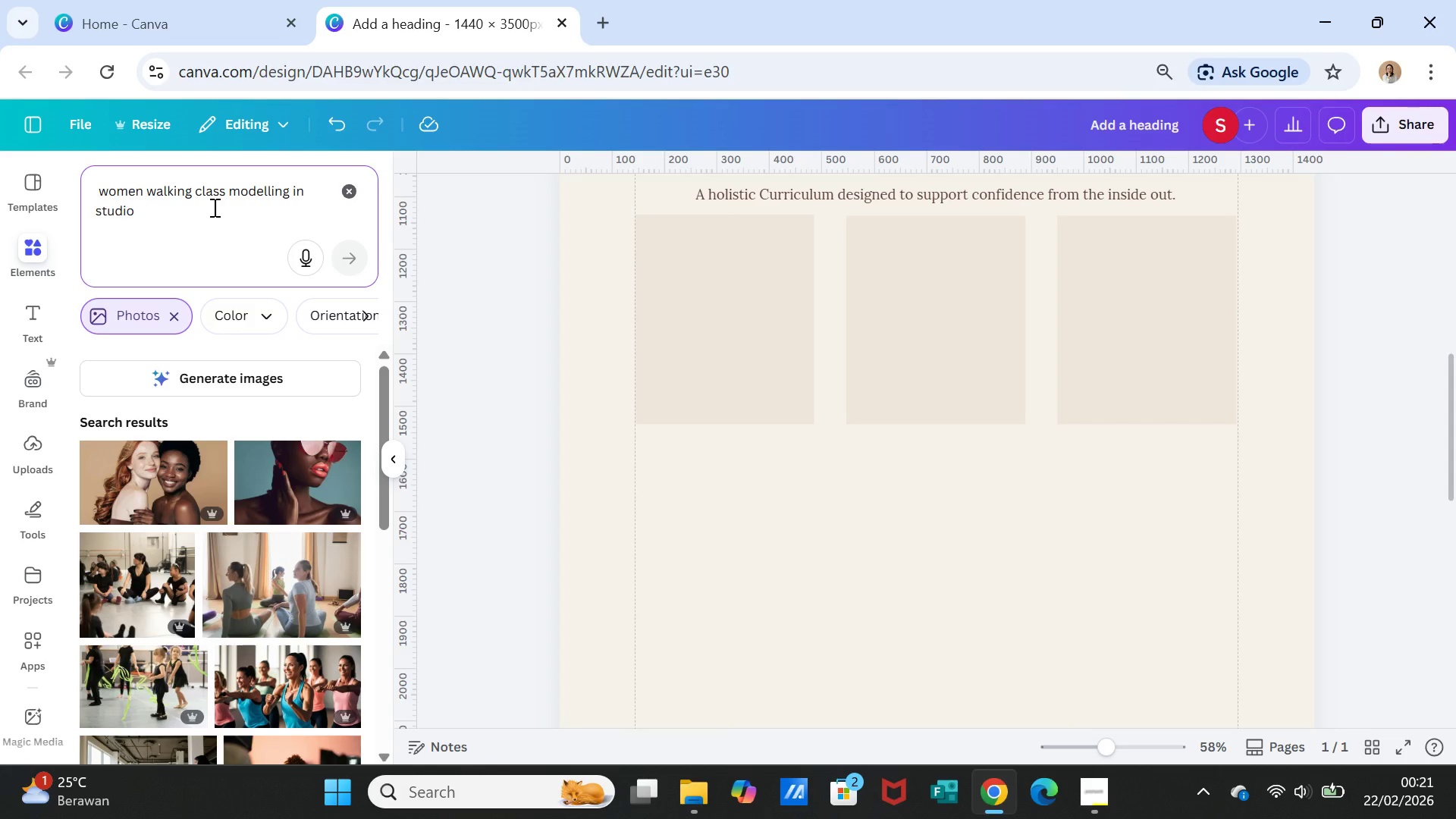 
left_click([235, 372])
 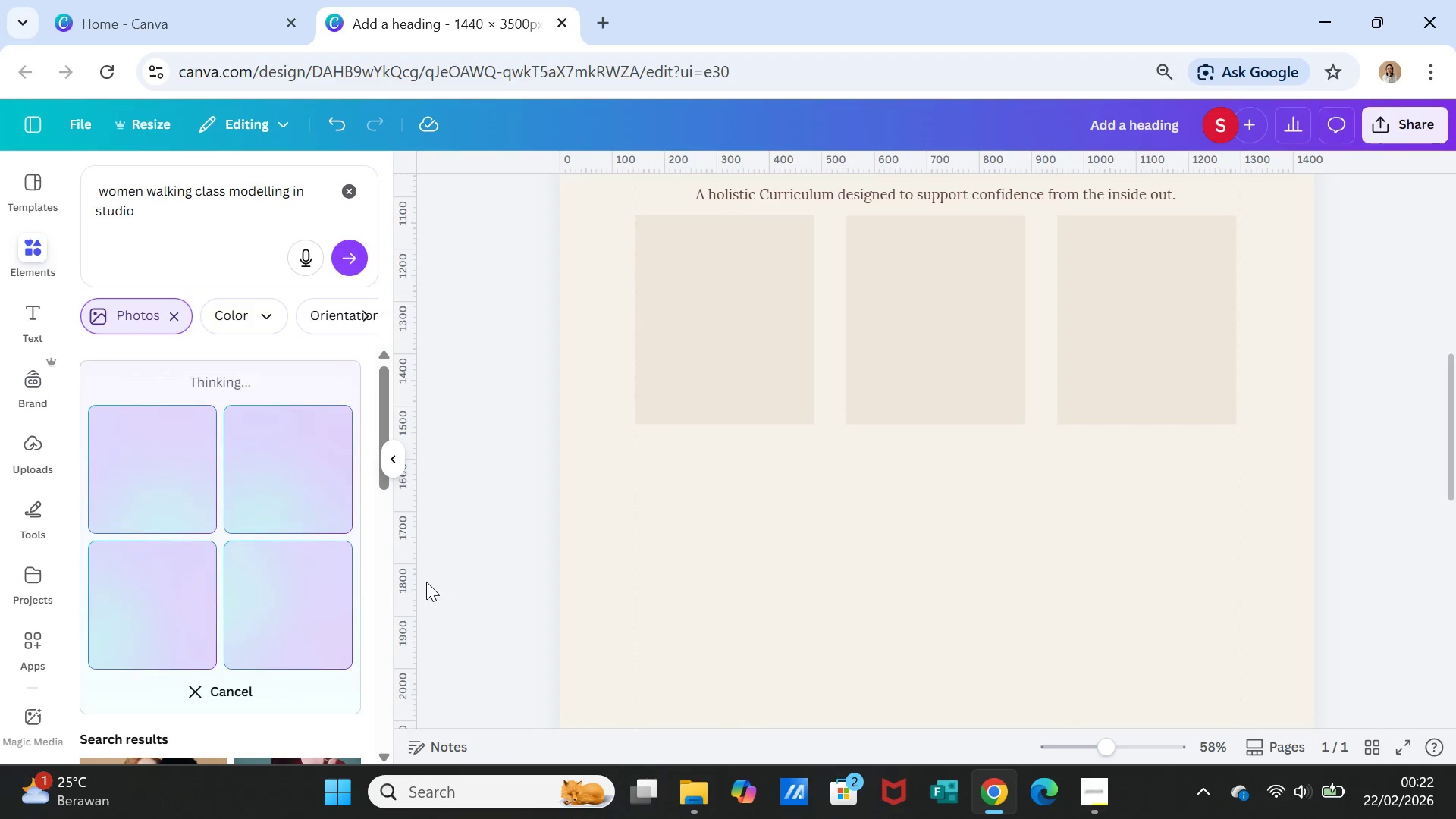 
wait(19.92)
 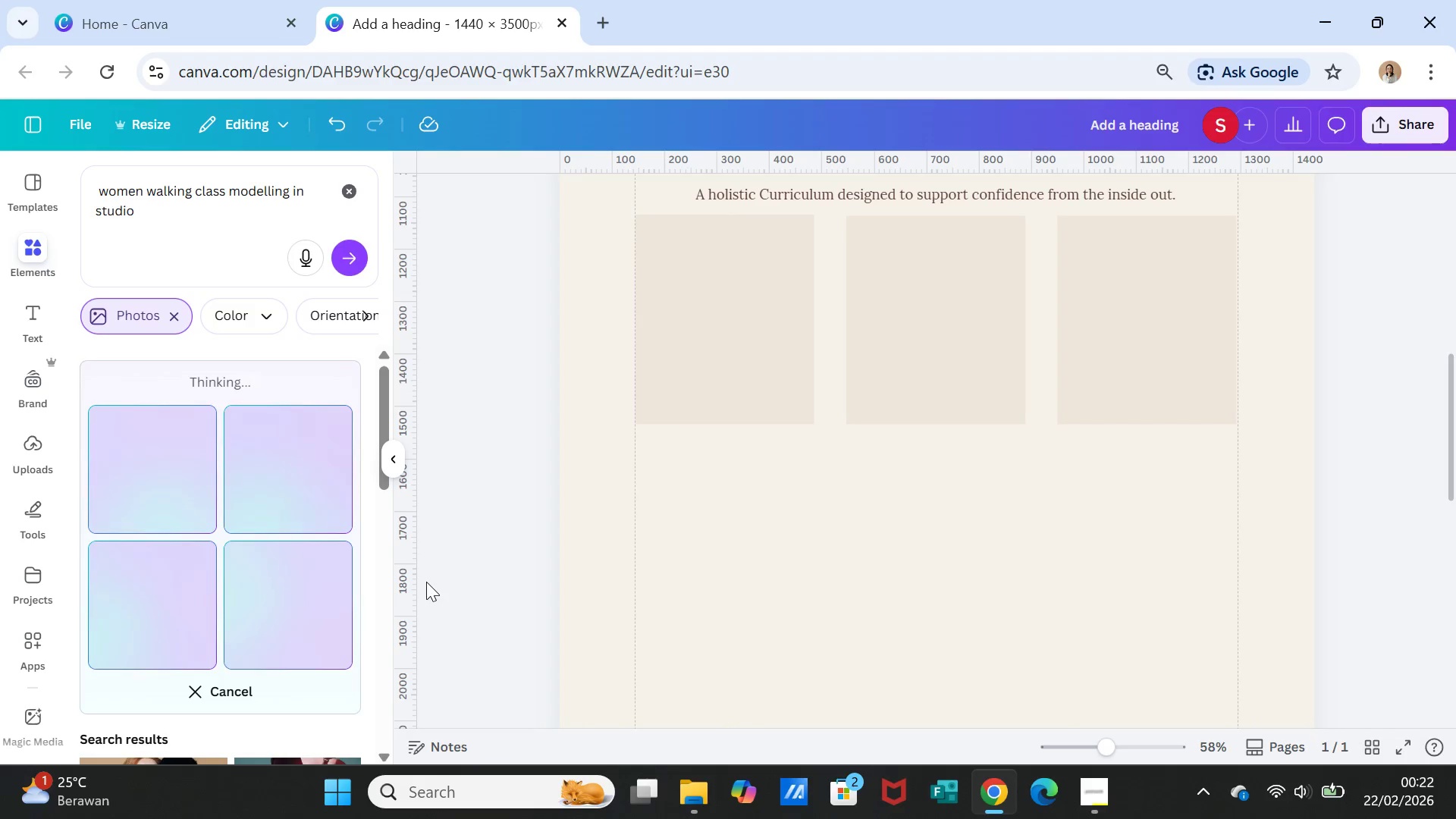 
left_click([176, 476])
 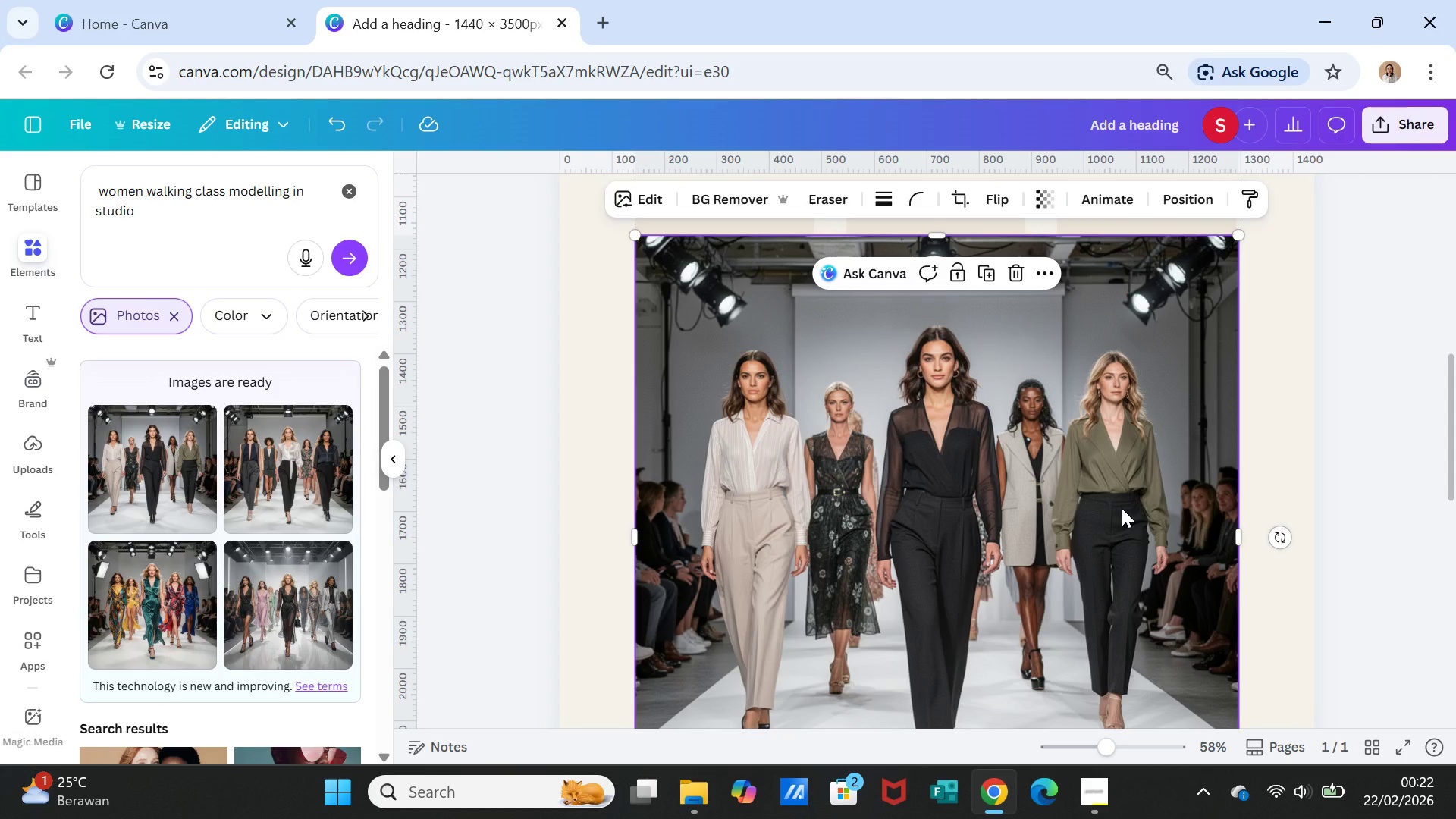 
key(Delete)
 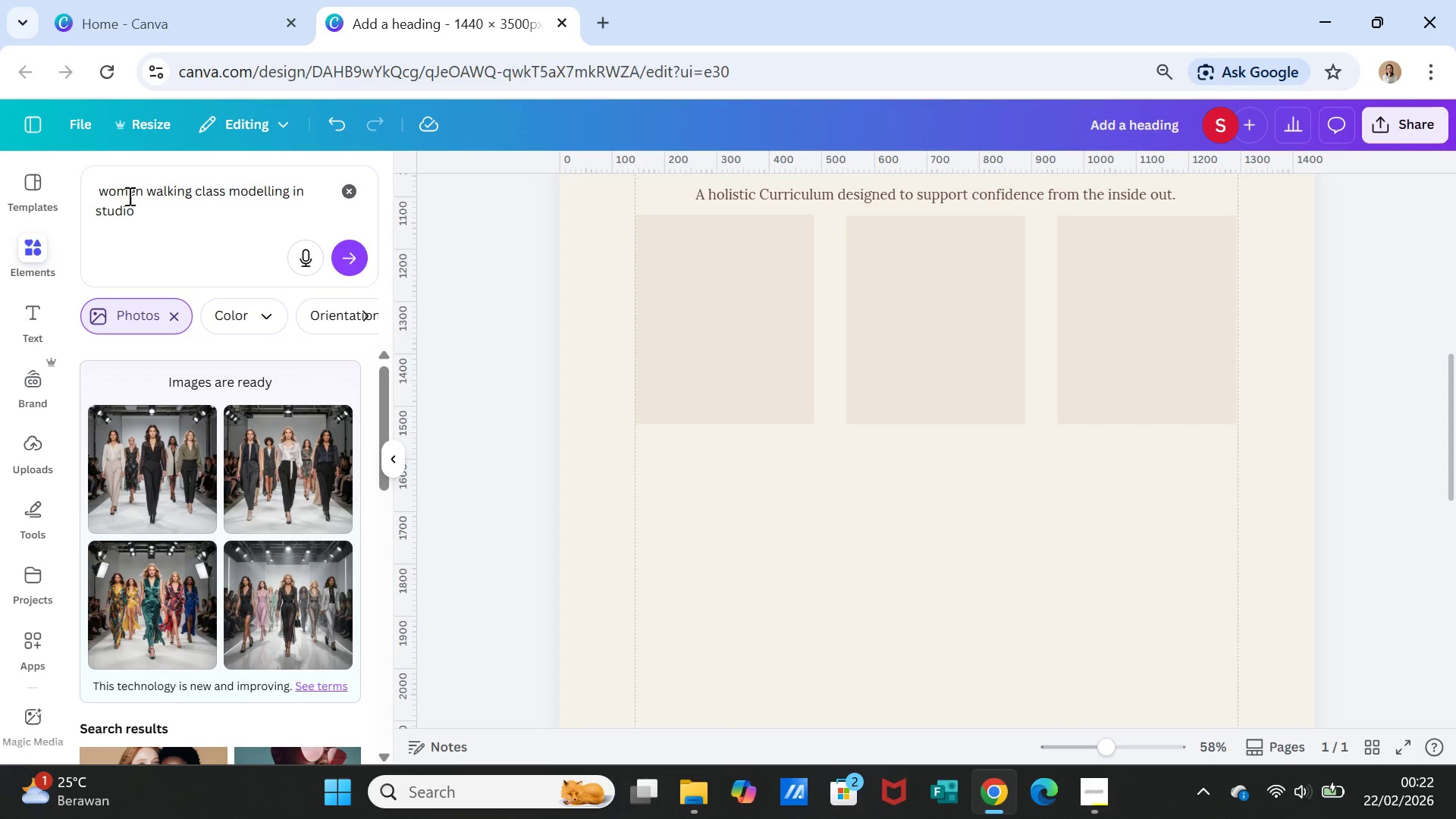 
left_click([101, 189])
 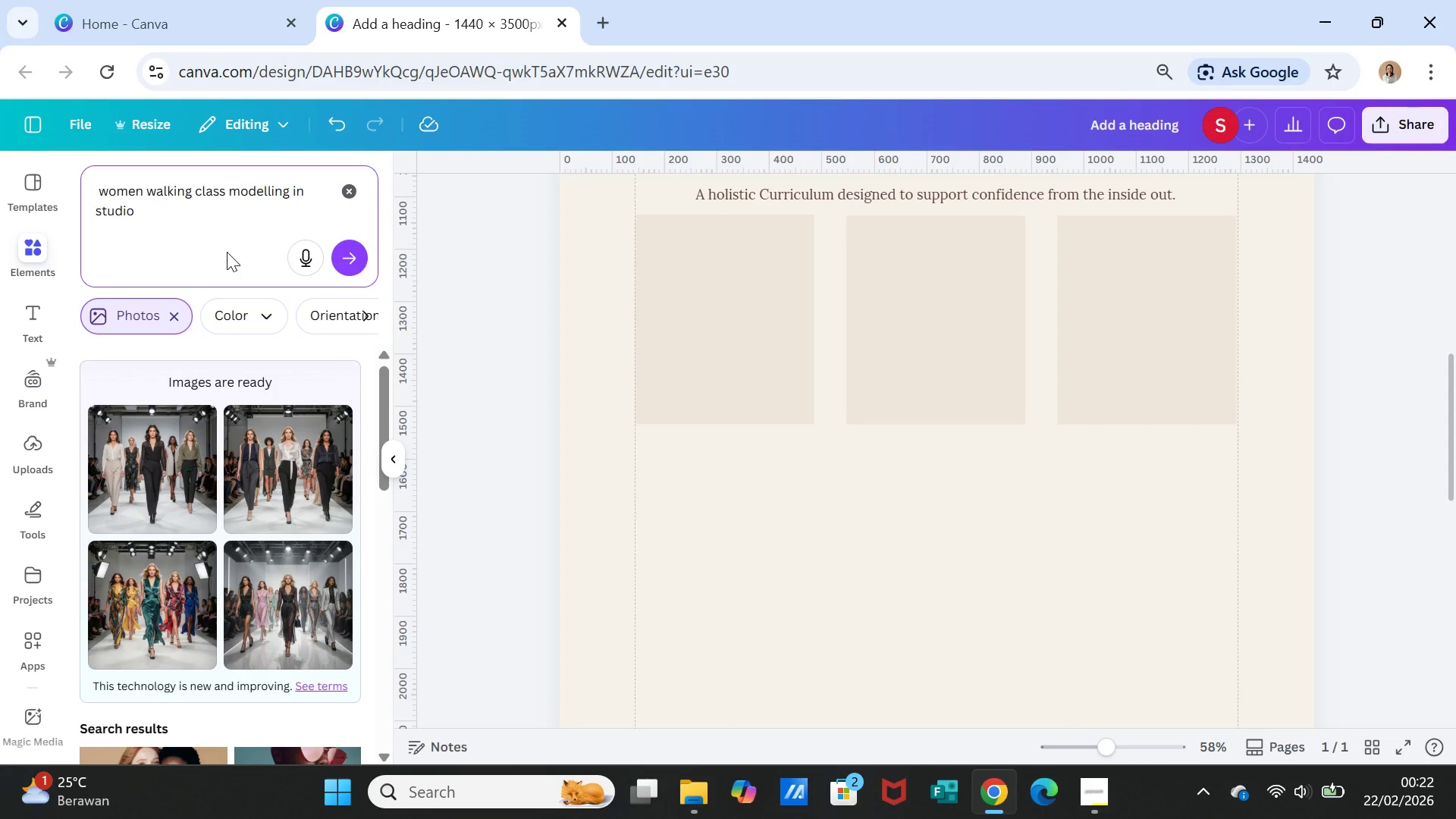 
key(Backspace)
 